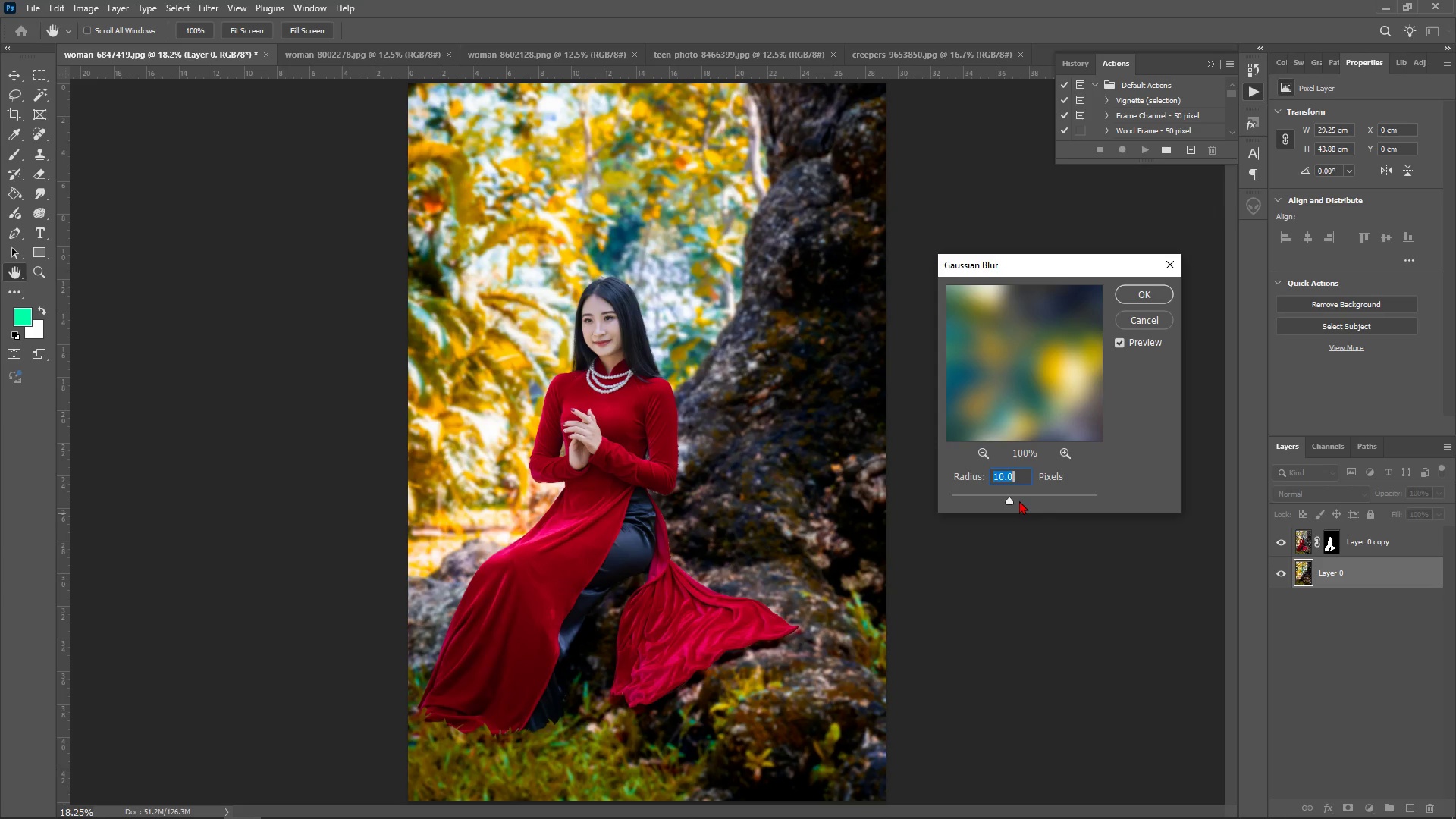 
wait(10.97)
 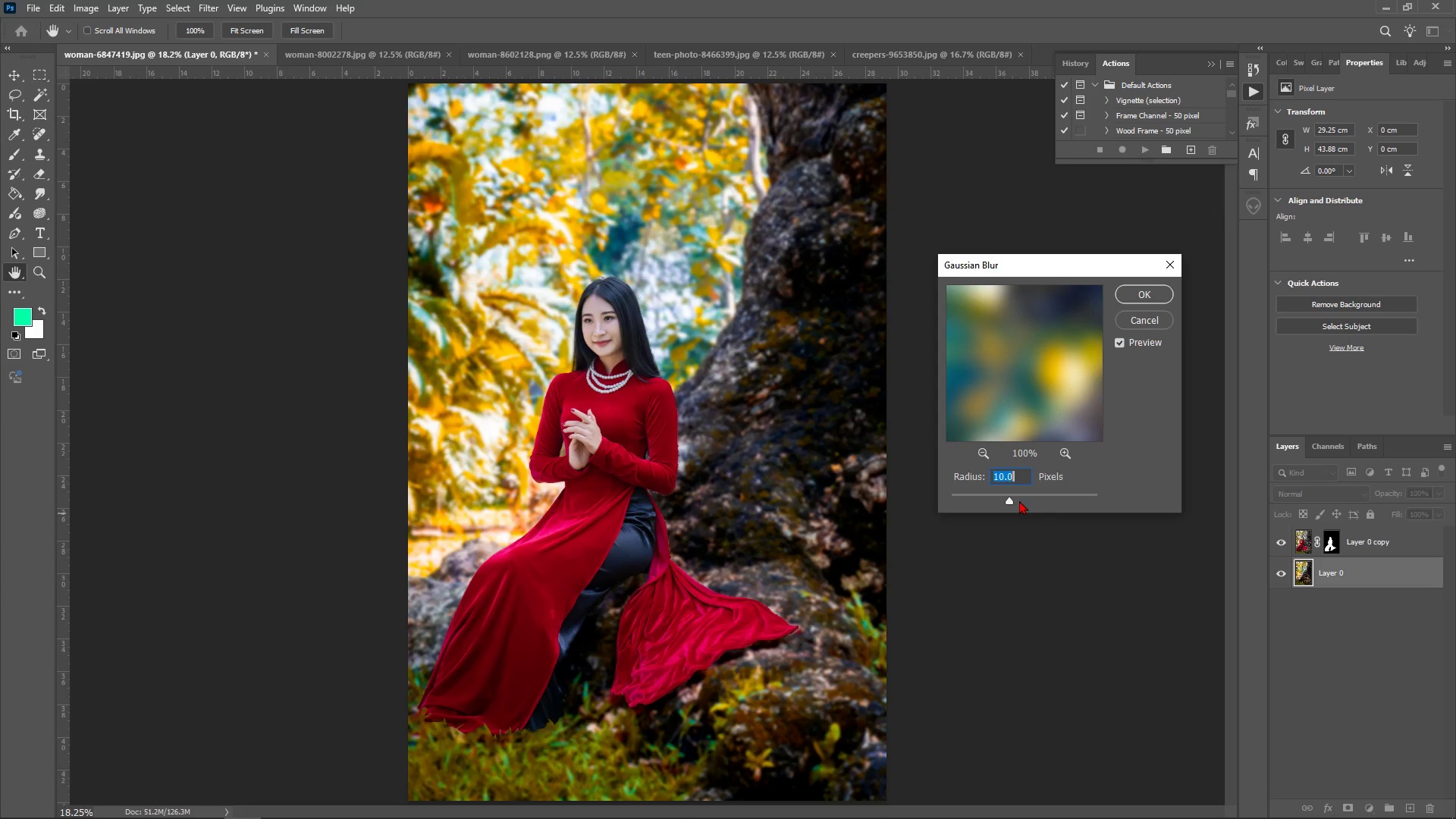 
left_click([1018, 494])
 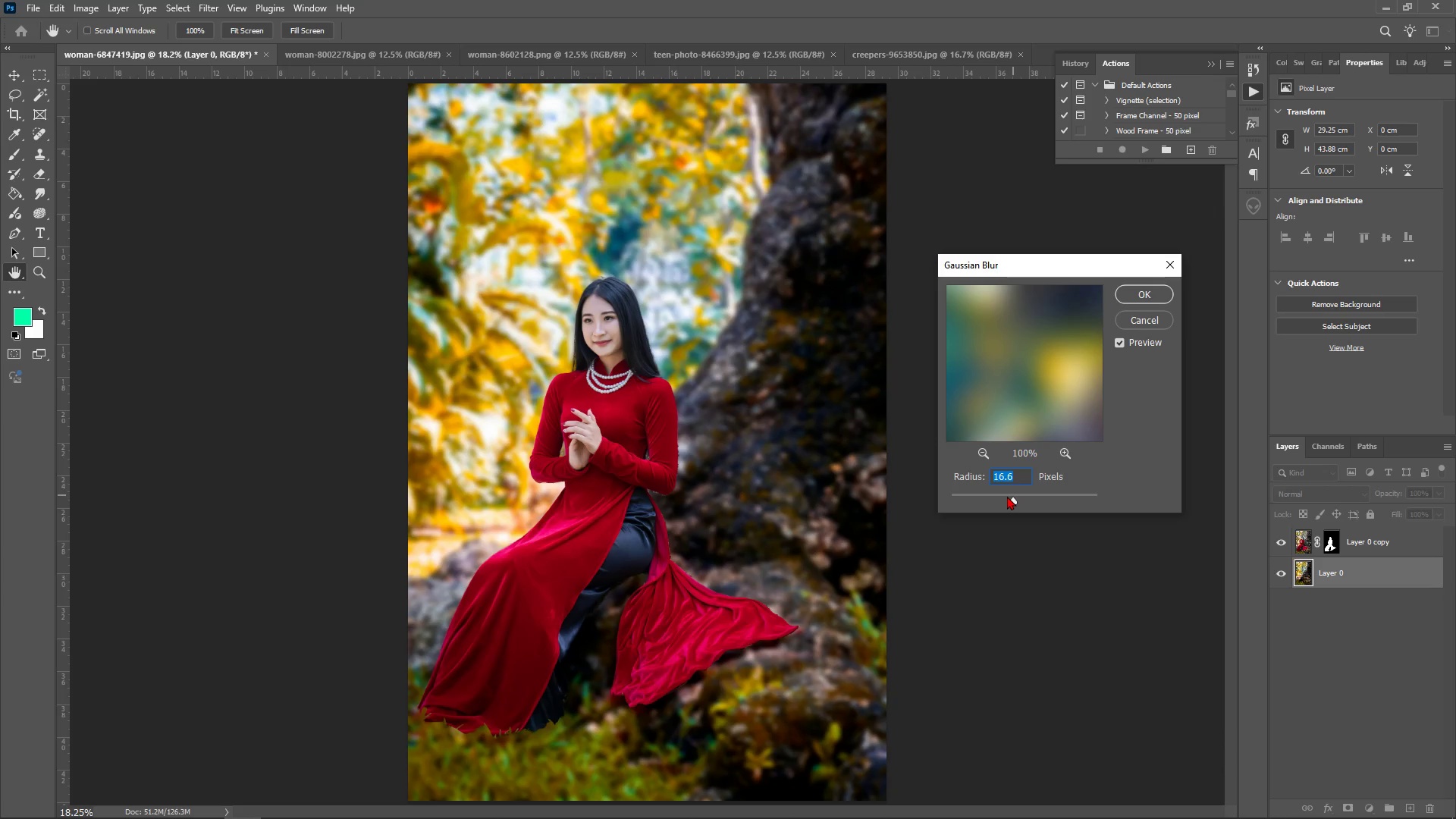 
wait(6.93)
 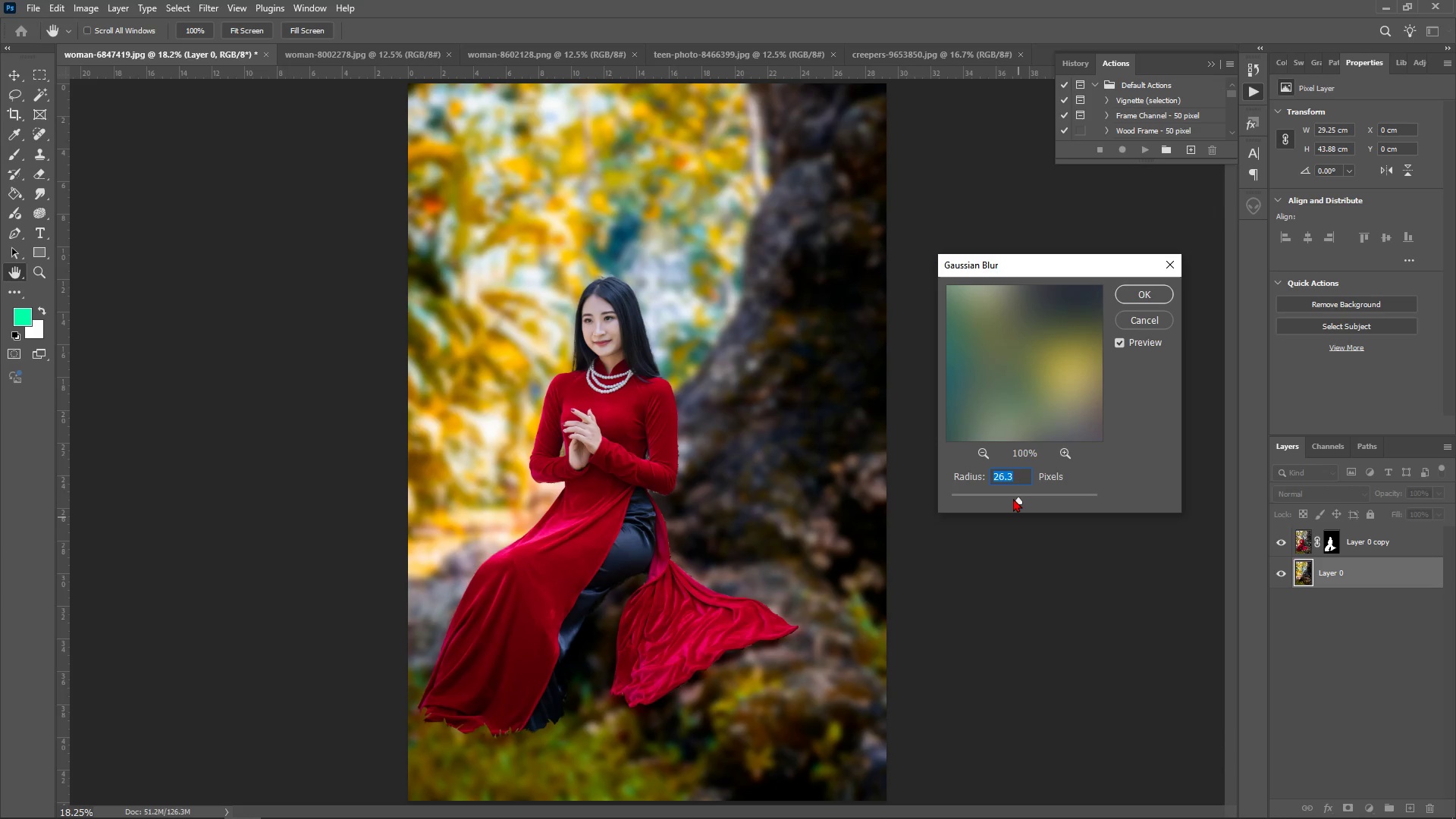 
left_click([1010, 501])
 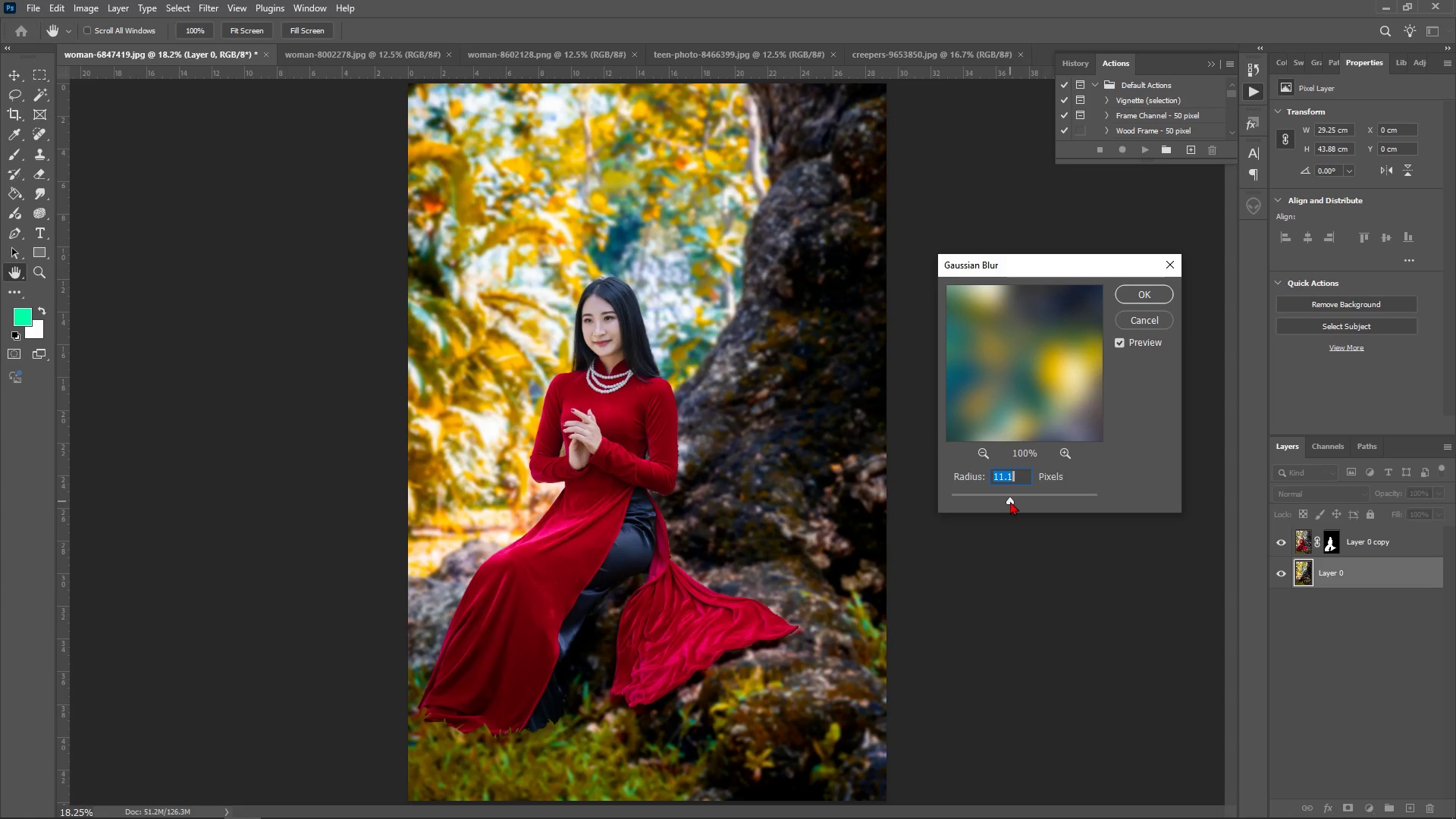 
key(ArrowRight)
 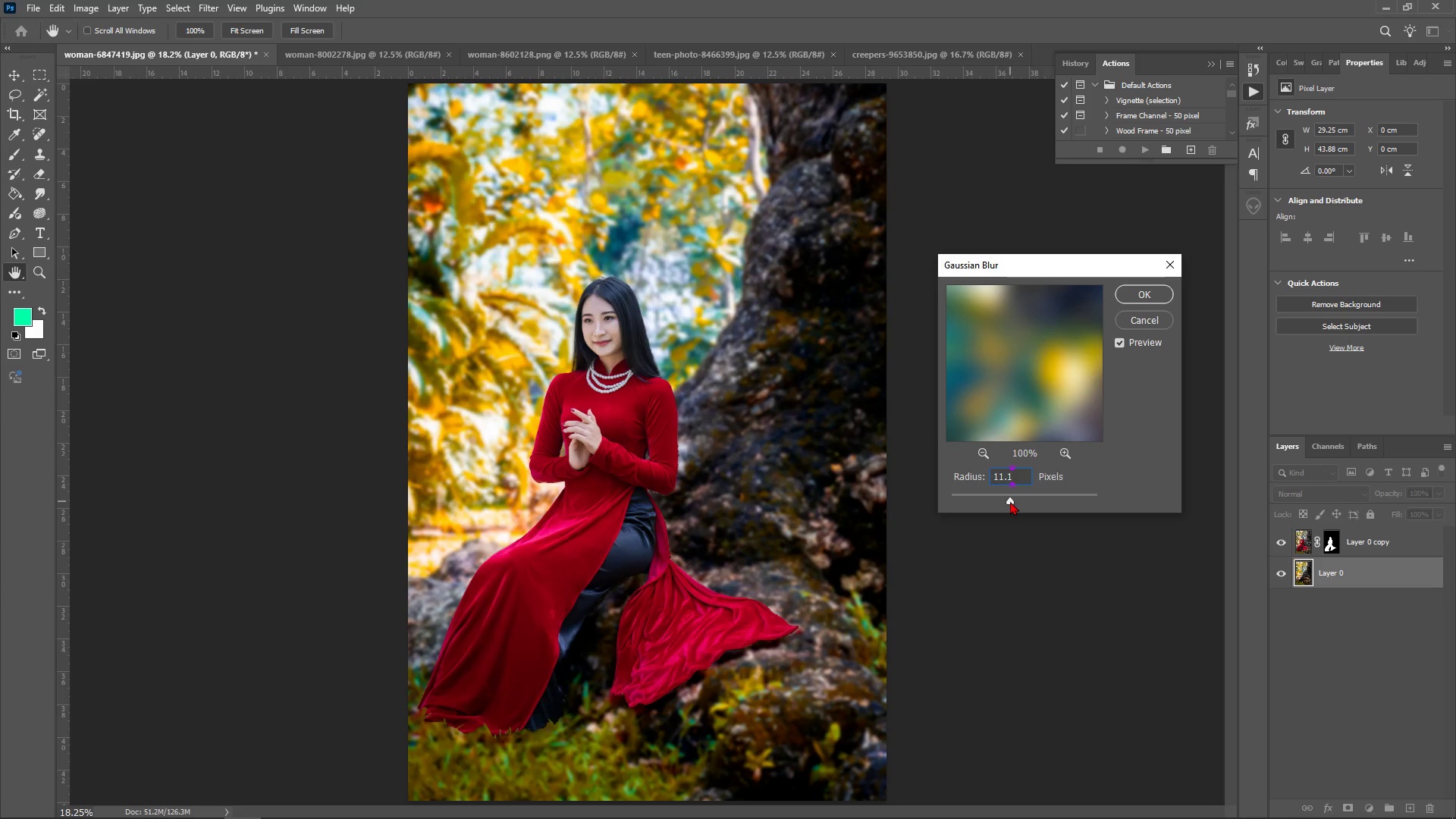 
key(ArrowRight)
 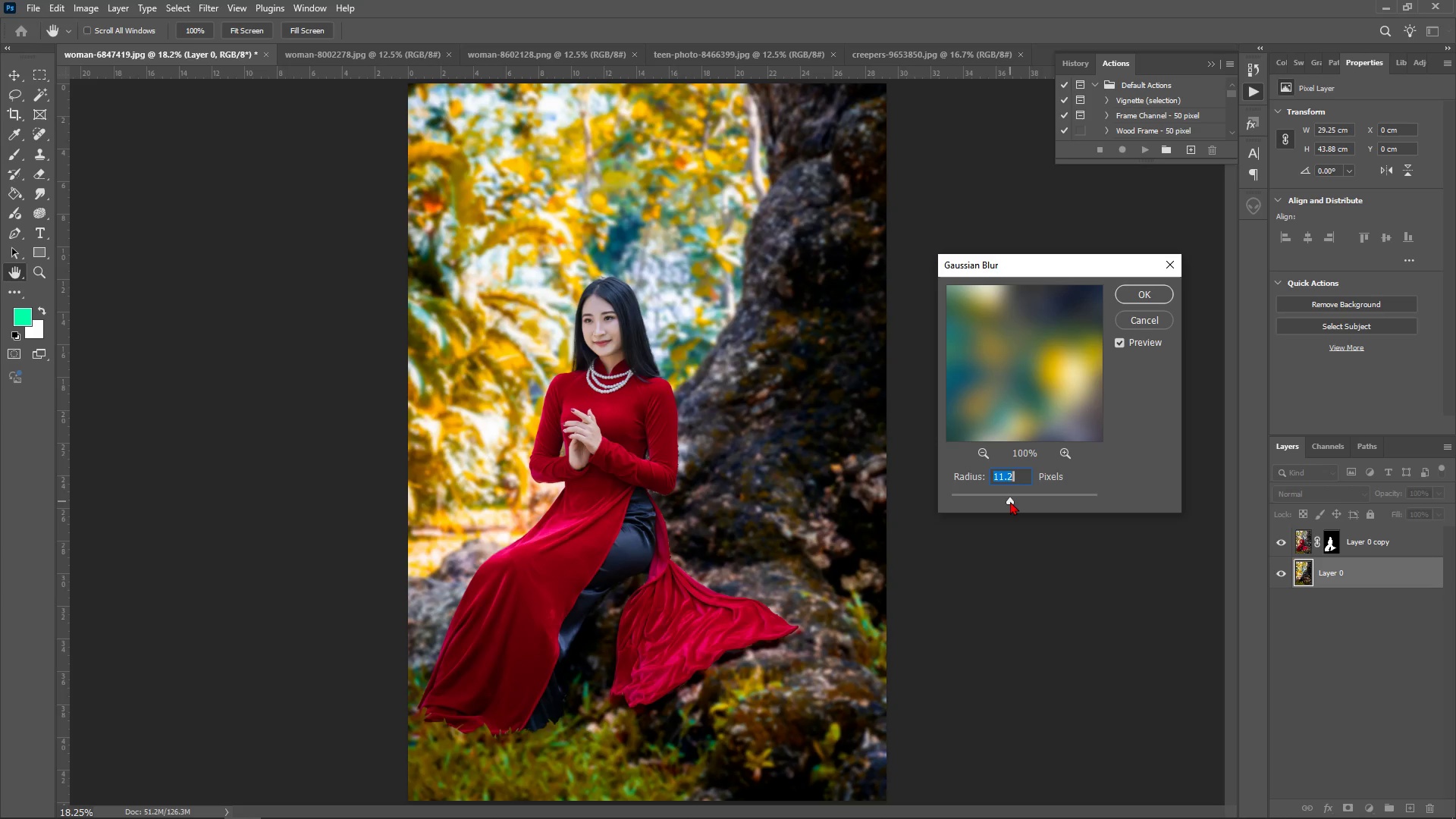 
key(ArrowUp)
 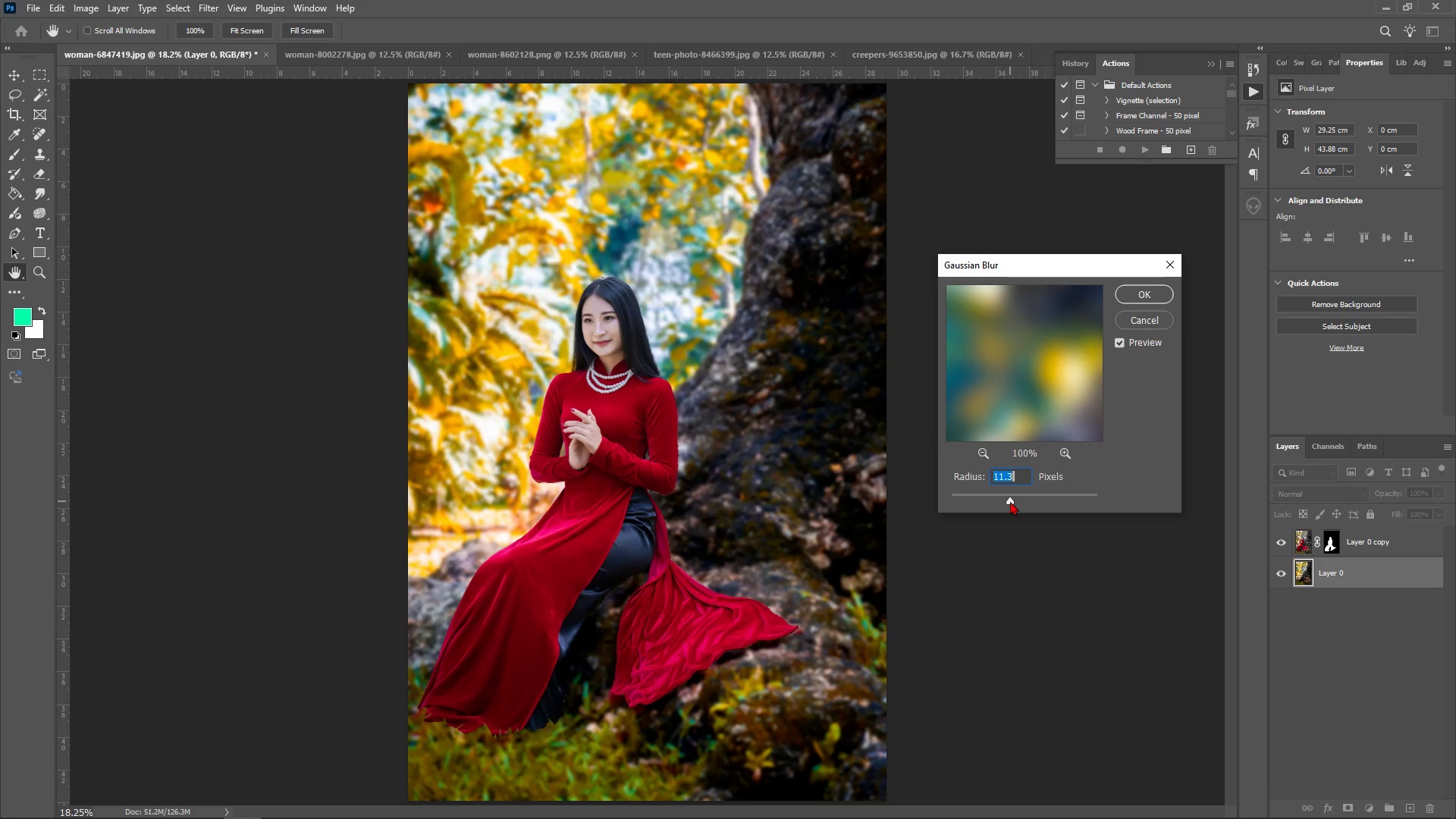 
hold_key(key=ArrowUp, duration=1.48)
 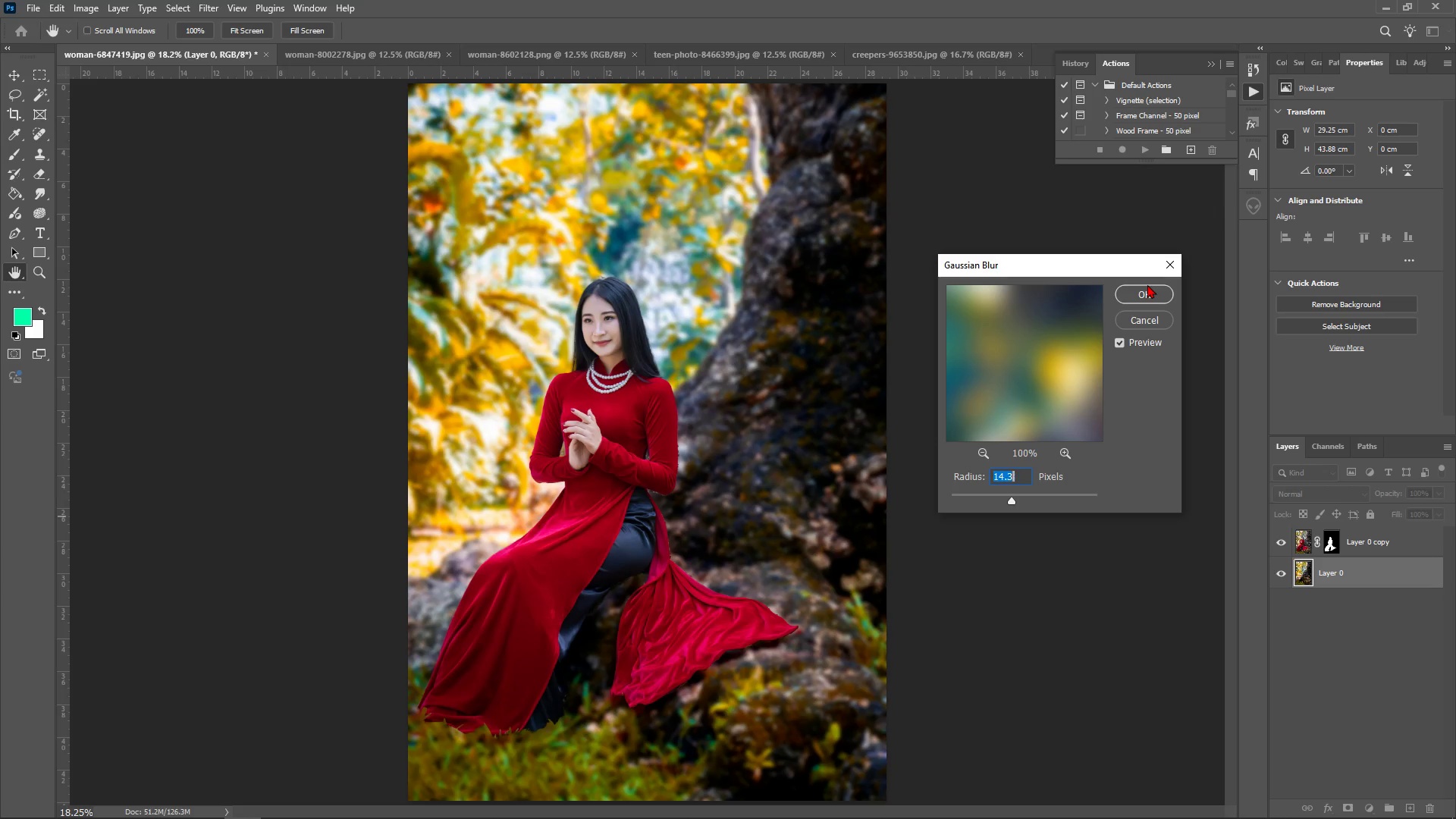 
left_click([1147, 299])
 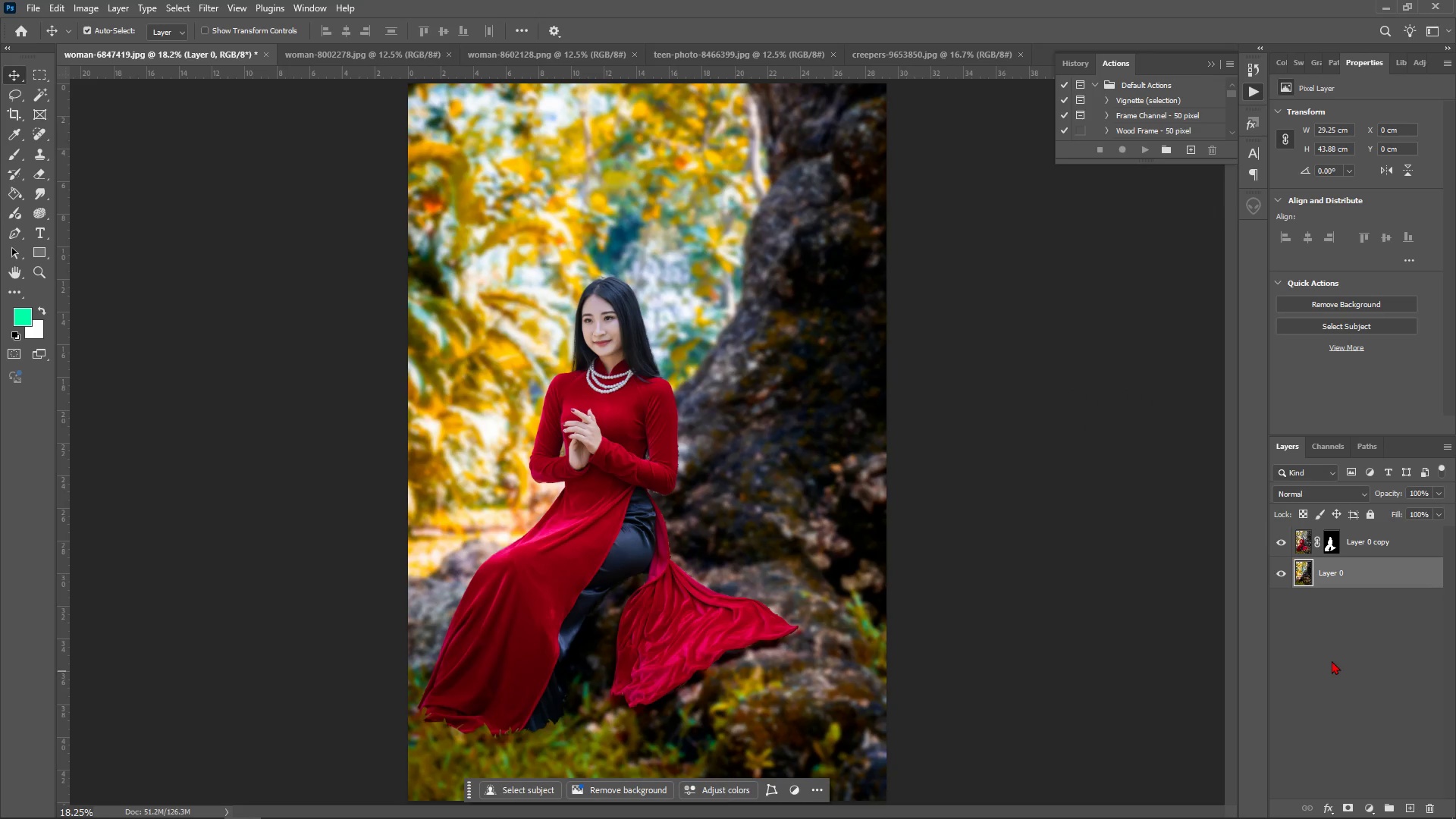 
left_click([1332, 653])
 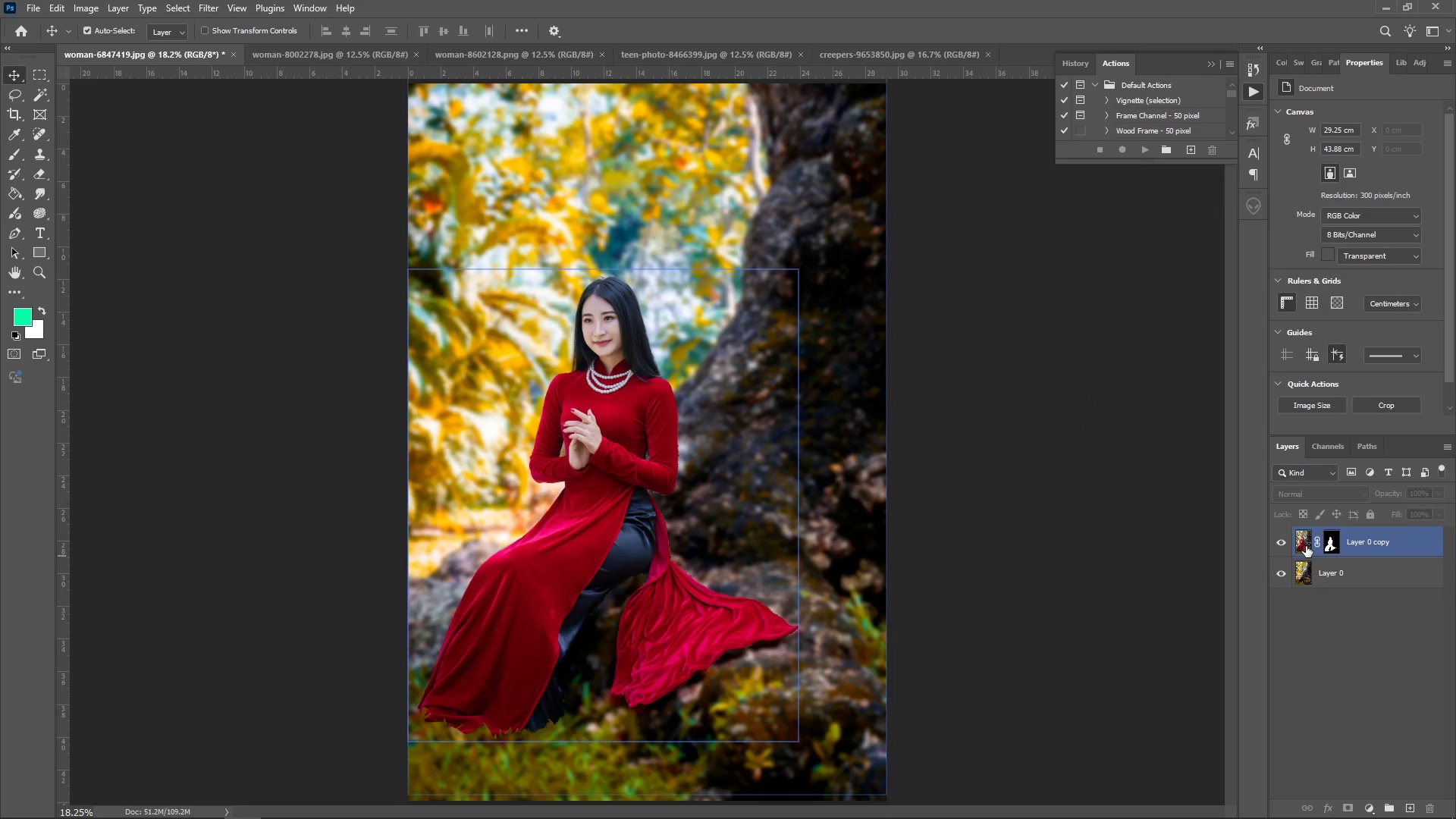 
left_click([1307, 541])
 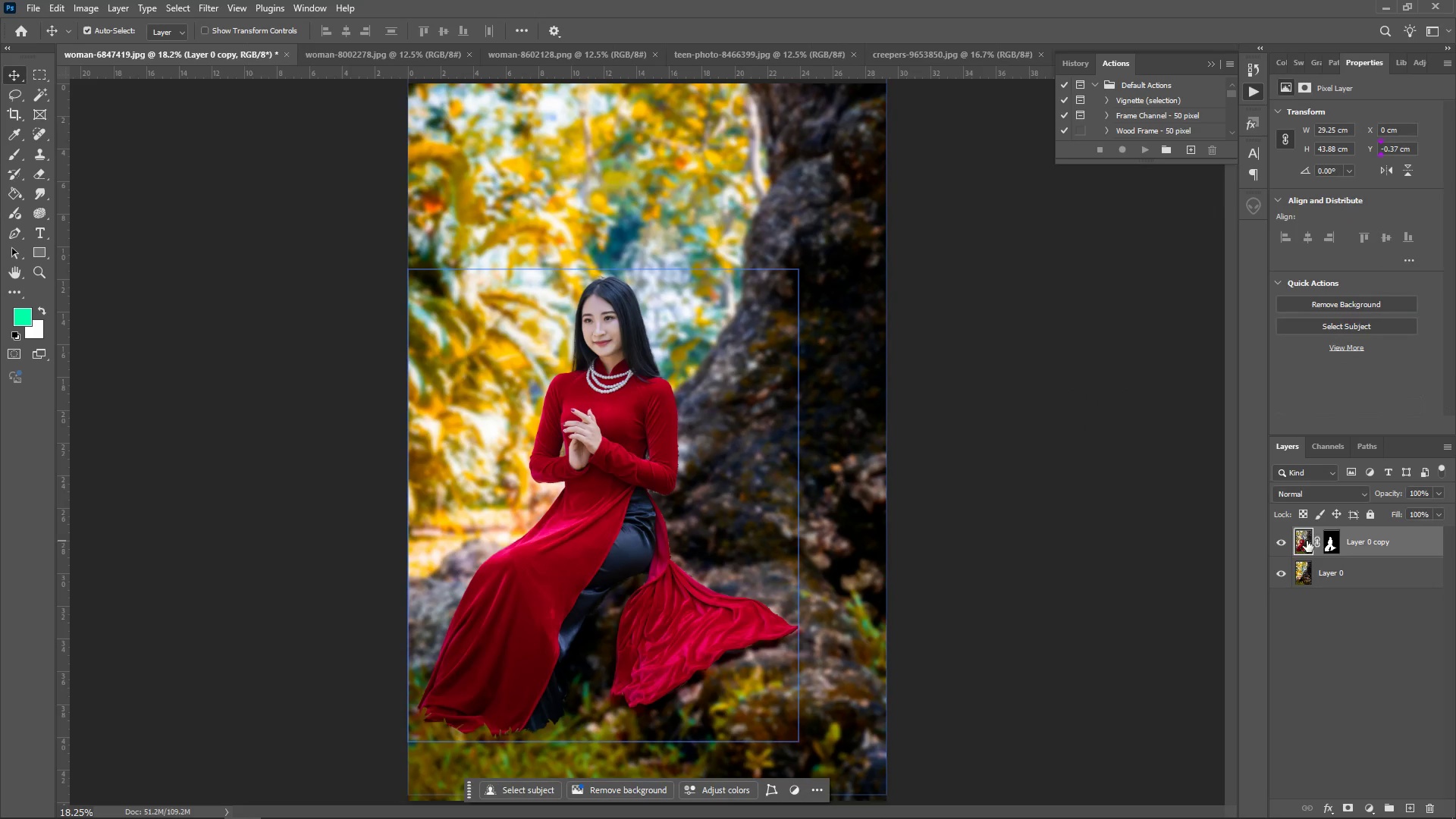 
right_click([1307, 541])
 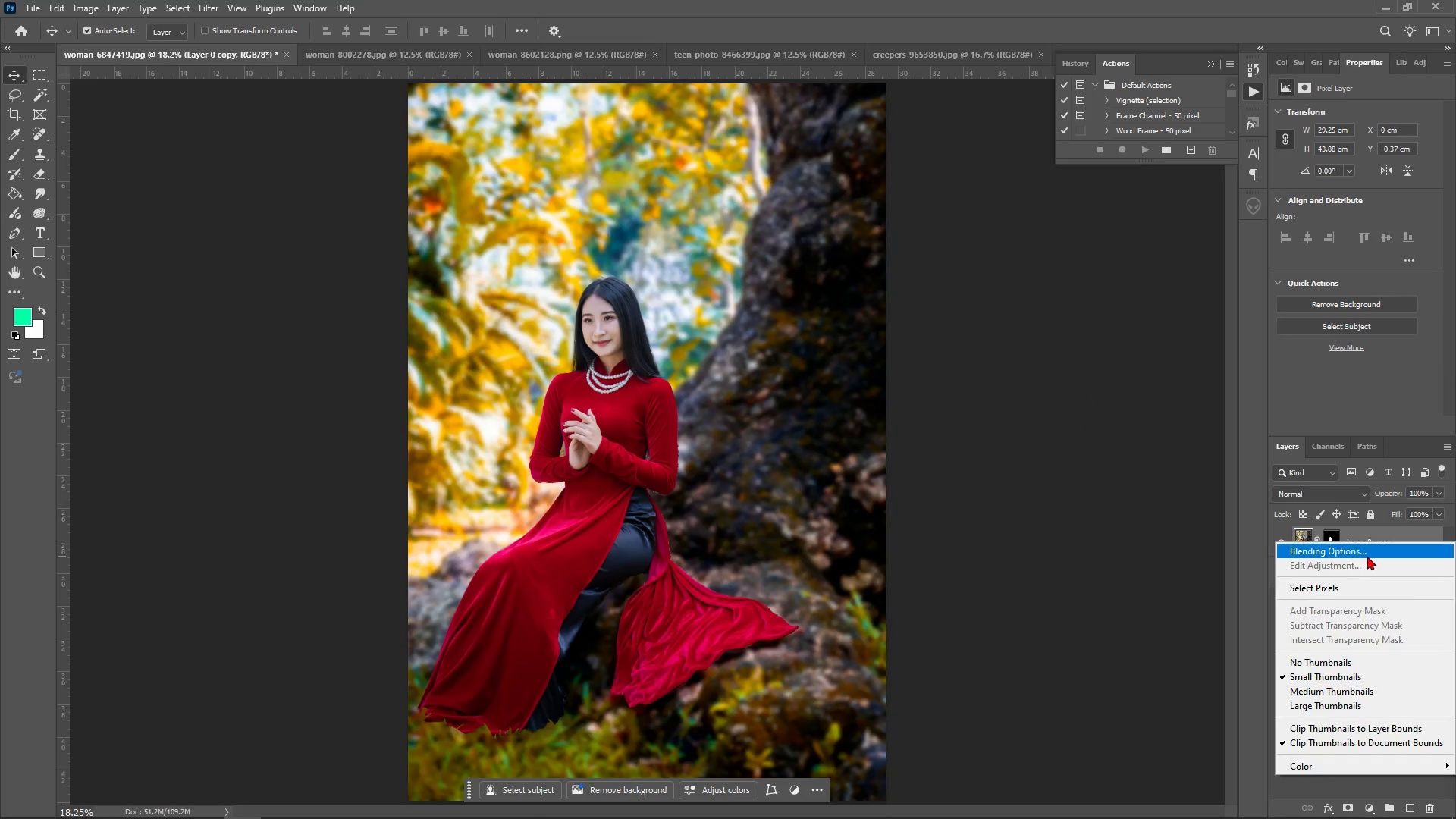 
double_click([1370, 552])
 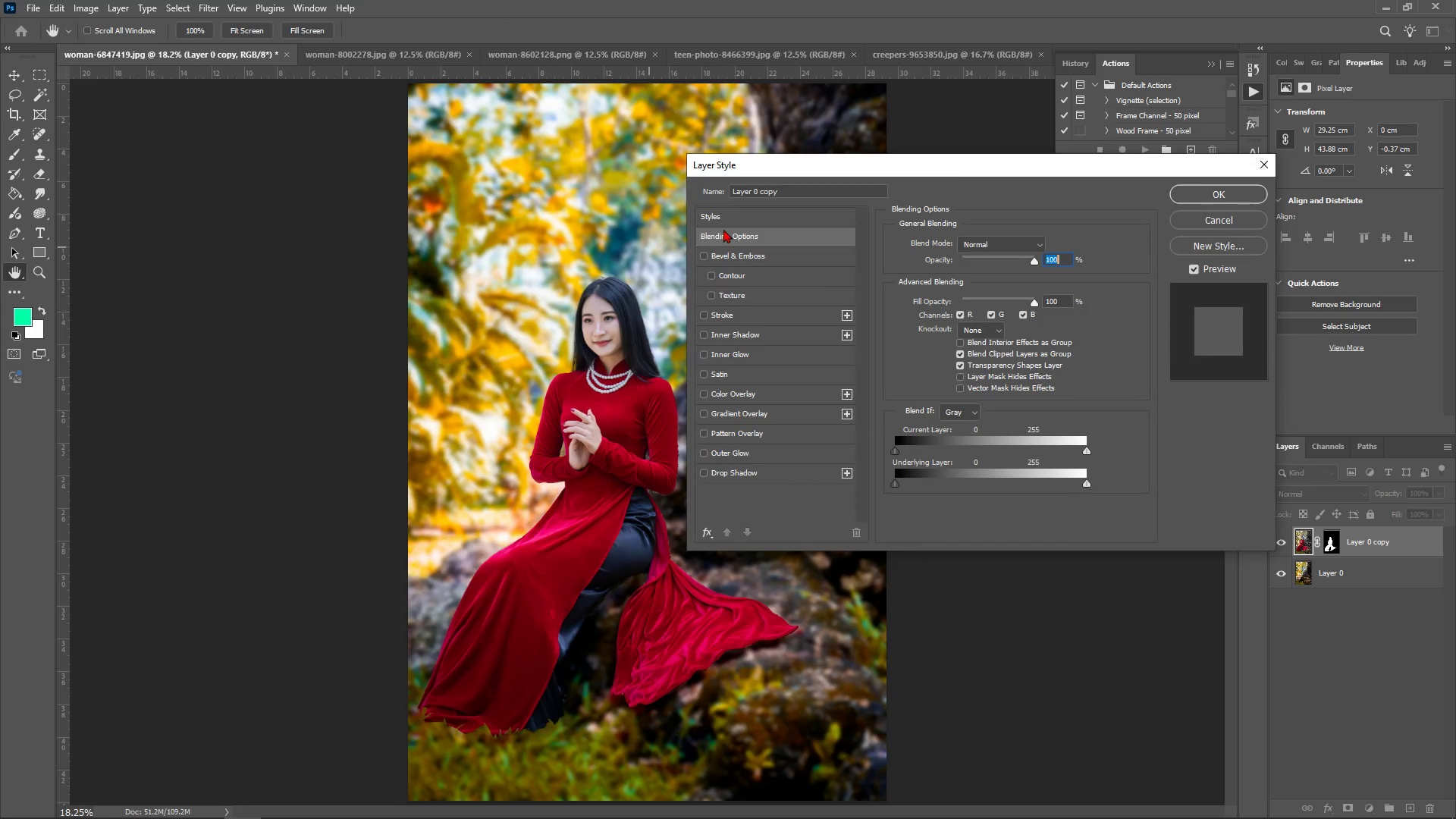 
left_click_drag(start_coordinate=[986, 168], to_coordinate=[1124, 215])
 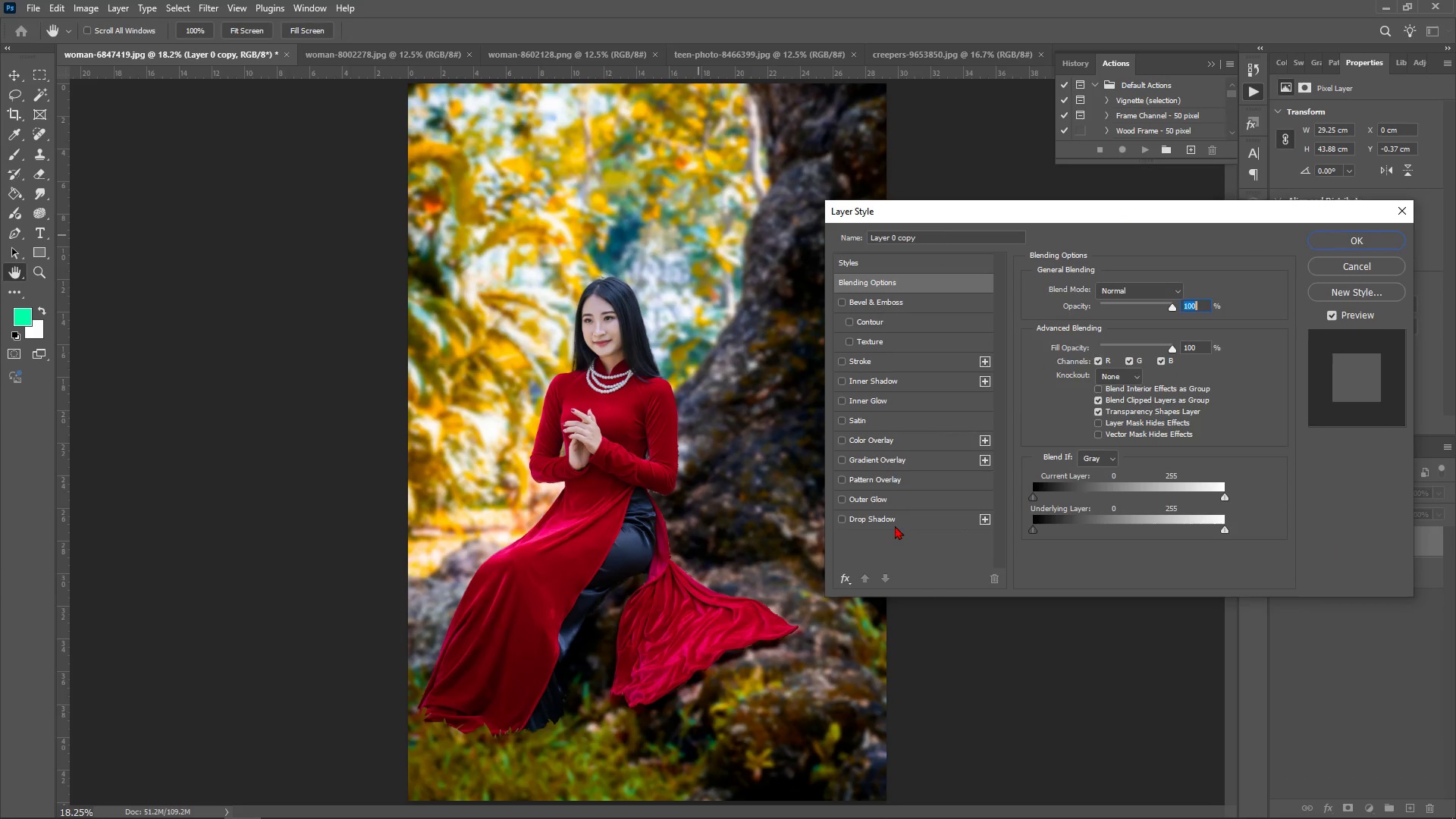 
left_click([895, 526])
 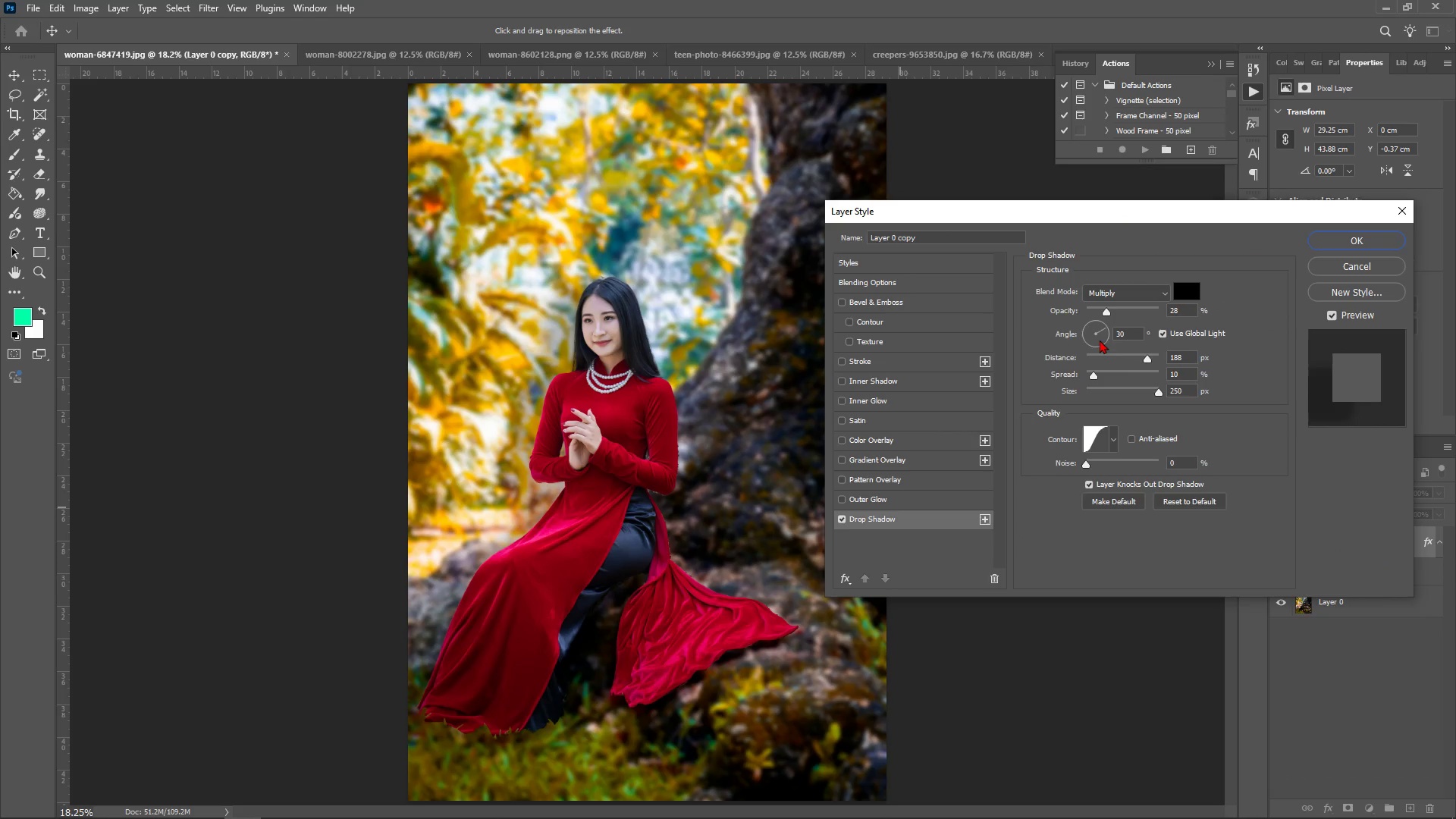 
left_click_drag(start_coordinate=[1102, 328], to_coordinate=[1116, 353])
 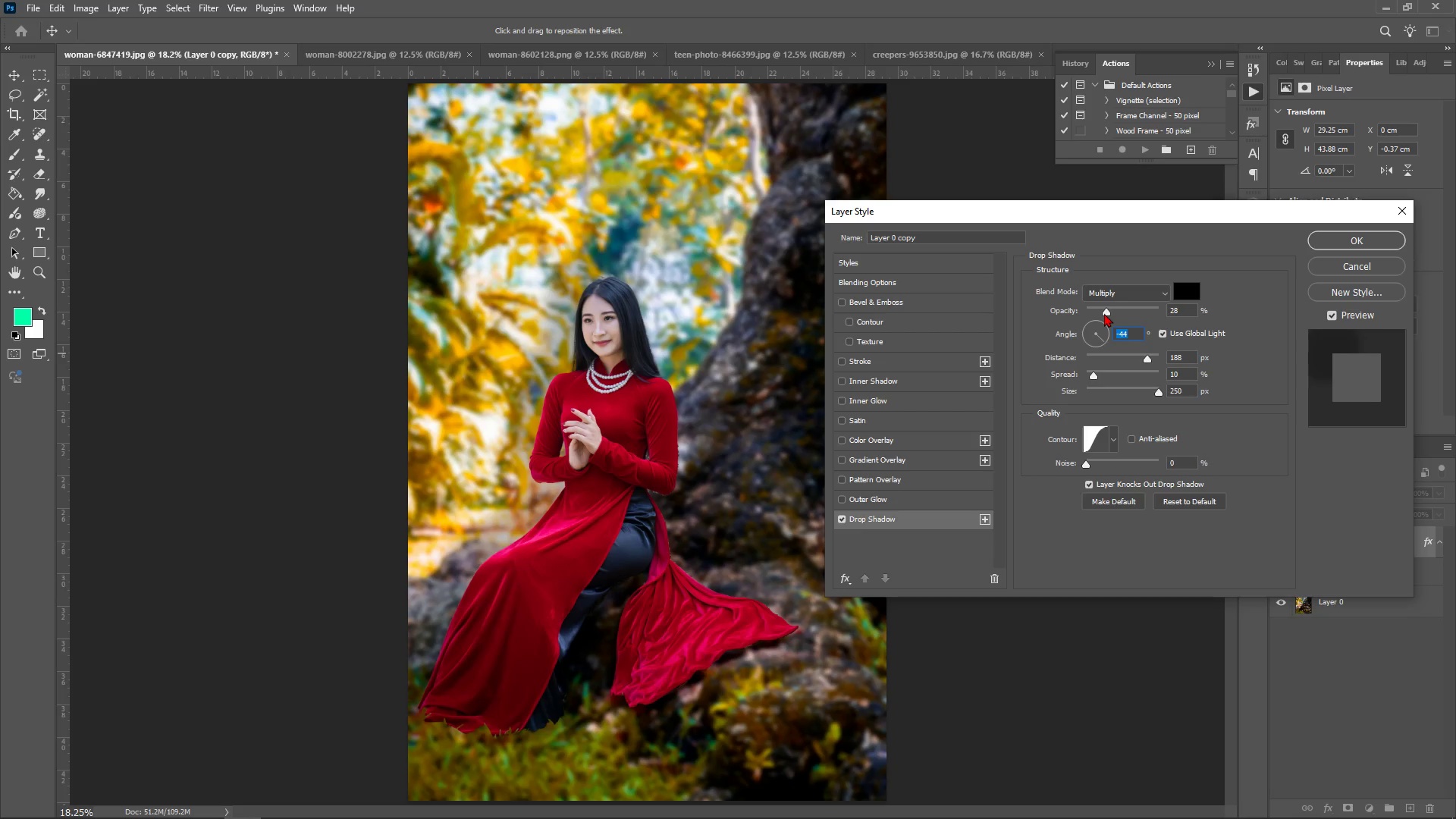 
left_click_drag(start_coordinate=[1112, 303], to_coordinate=[1140, 308])
 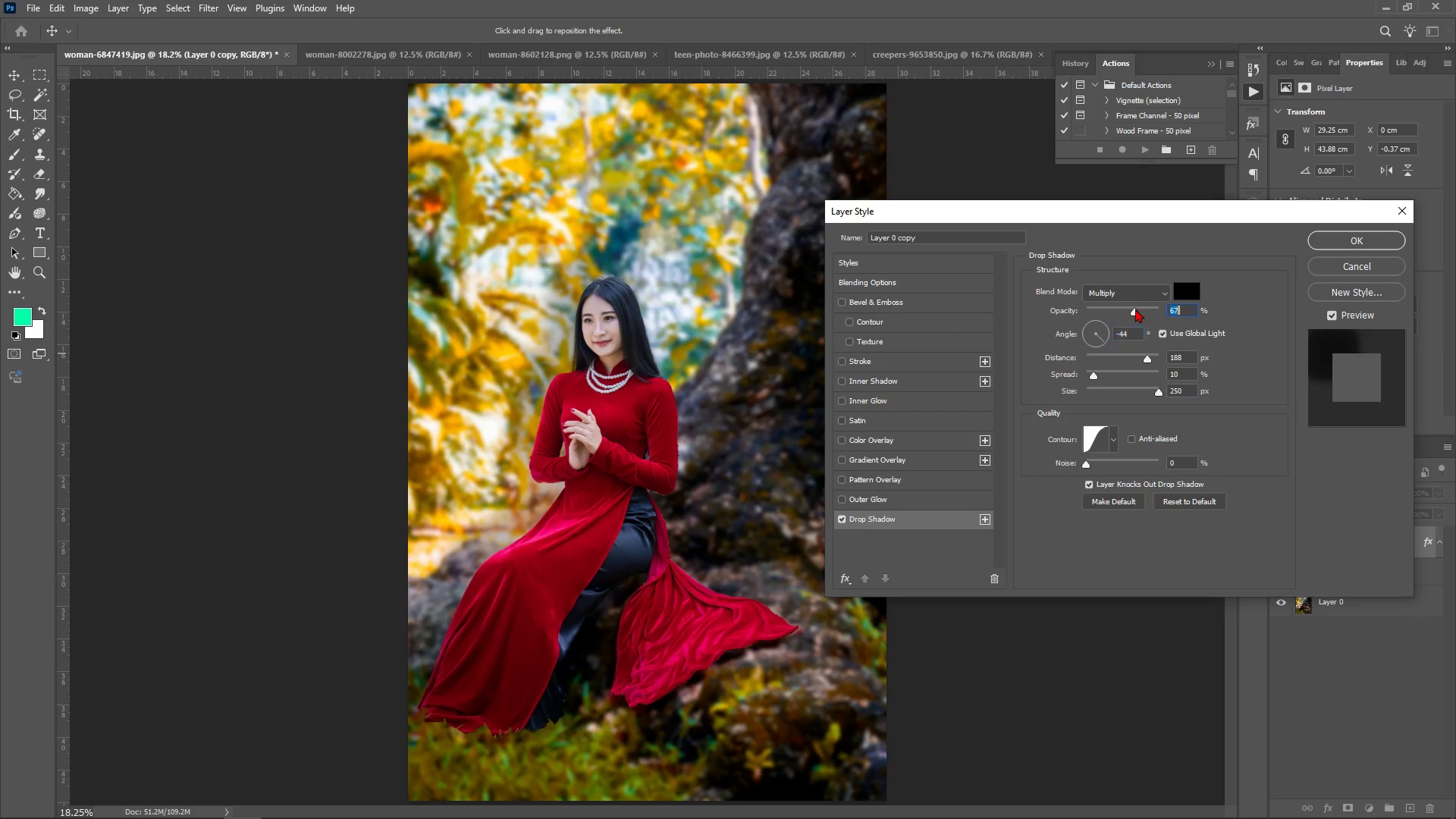 
left_click([1135, 309])
 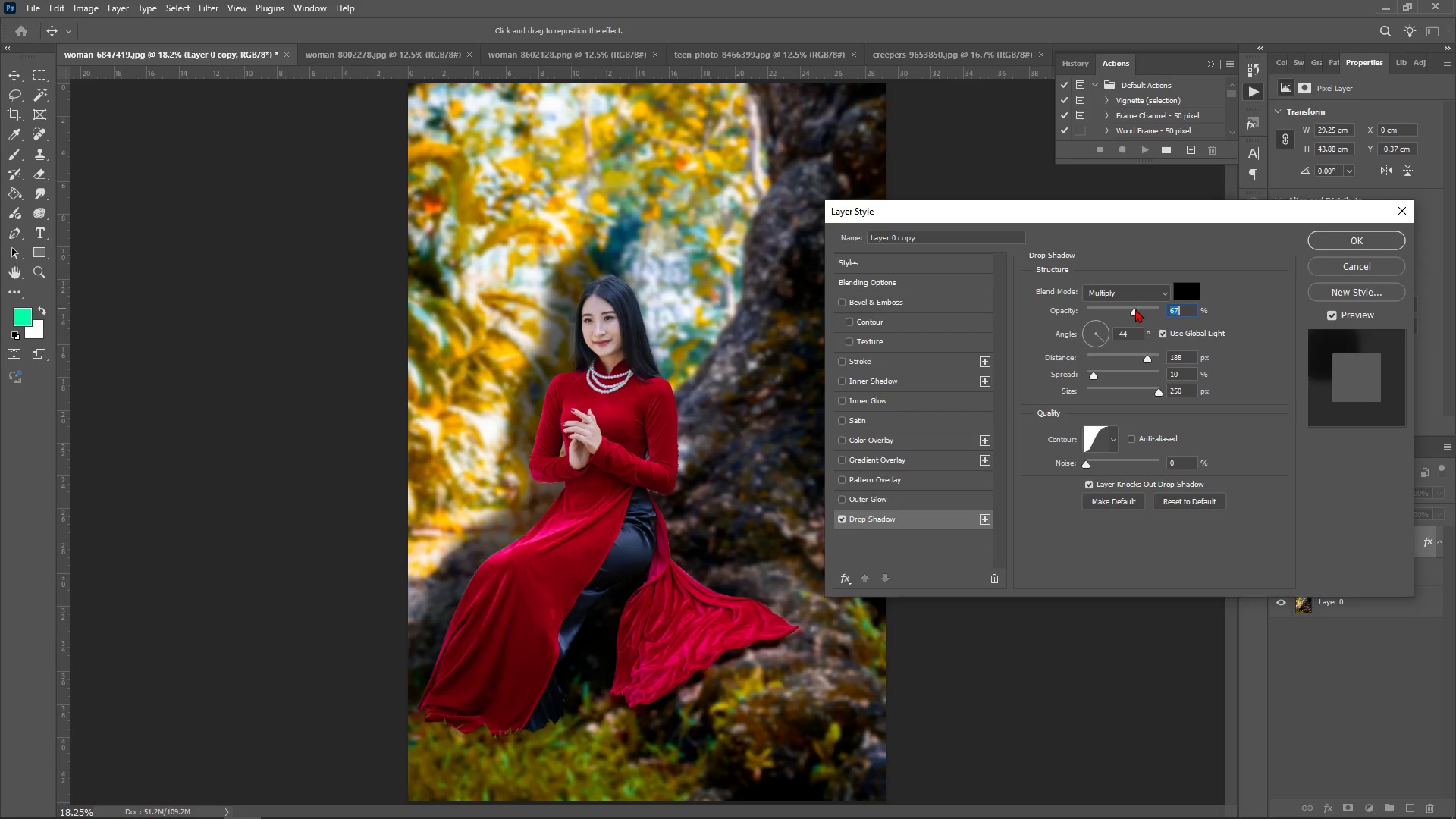 
left_click_drag(start_coordinate=[1135, 309], to_coordinate=[1178, 318])
 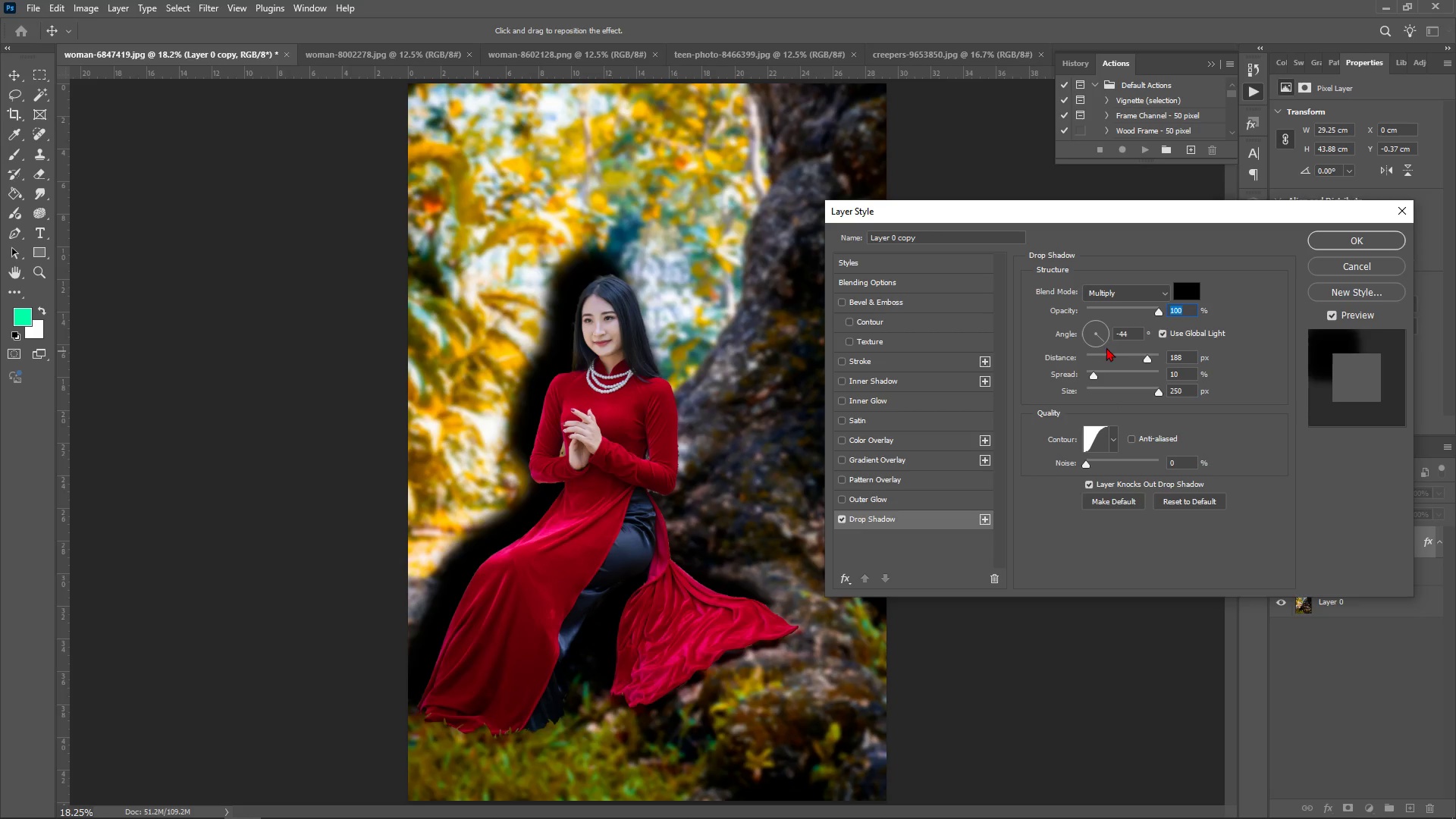 
left_click_drag(start_coordinate=[1100, 337], to_coordinate=[1116, 334])
 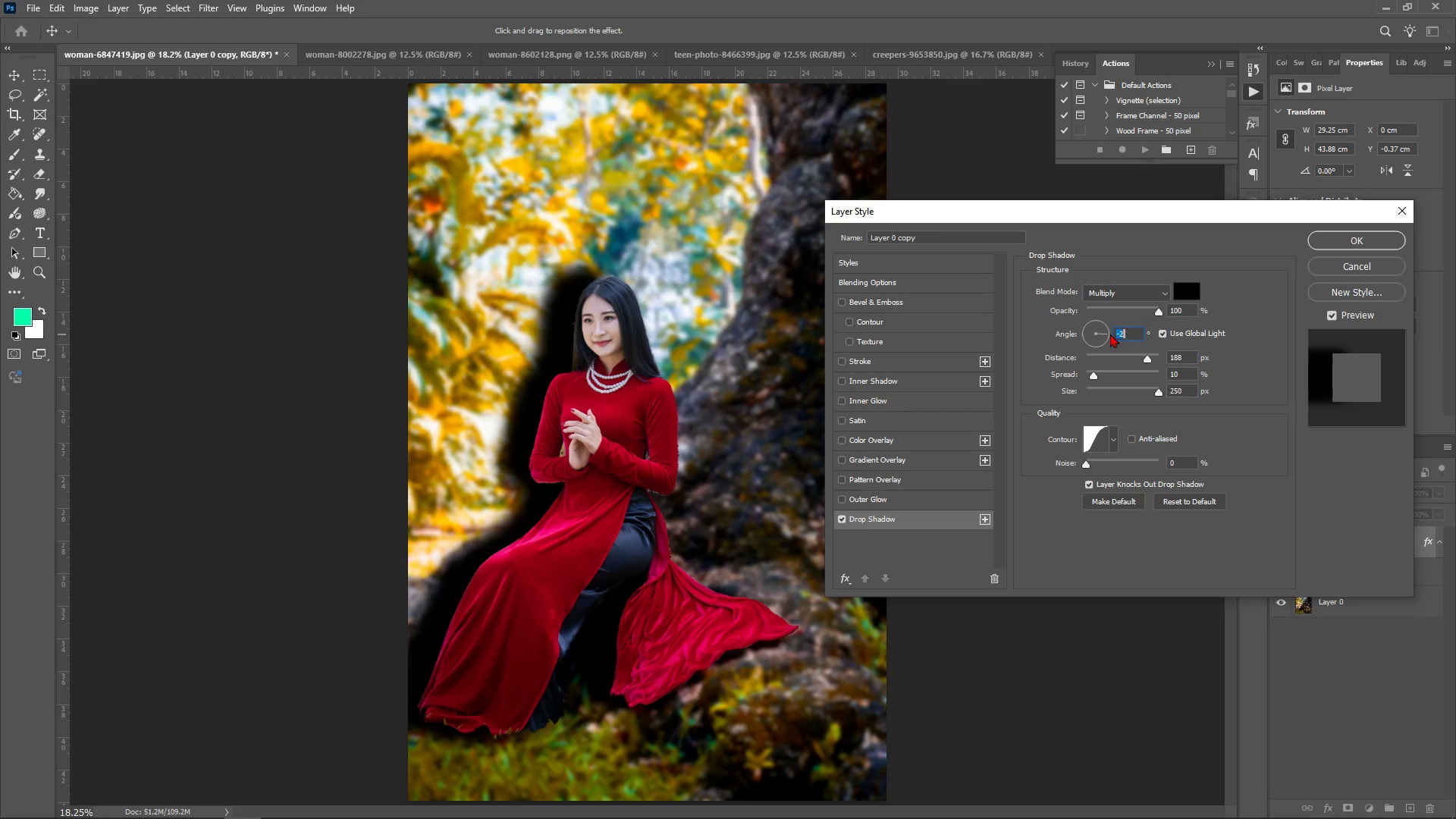 
left_click_drag(start_coordinate=[1107, 334], to_coordinate=[1080, 315])
 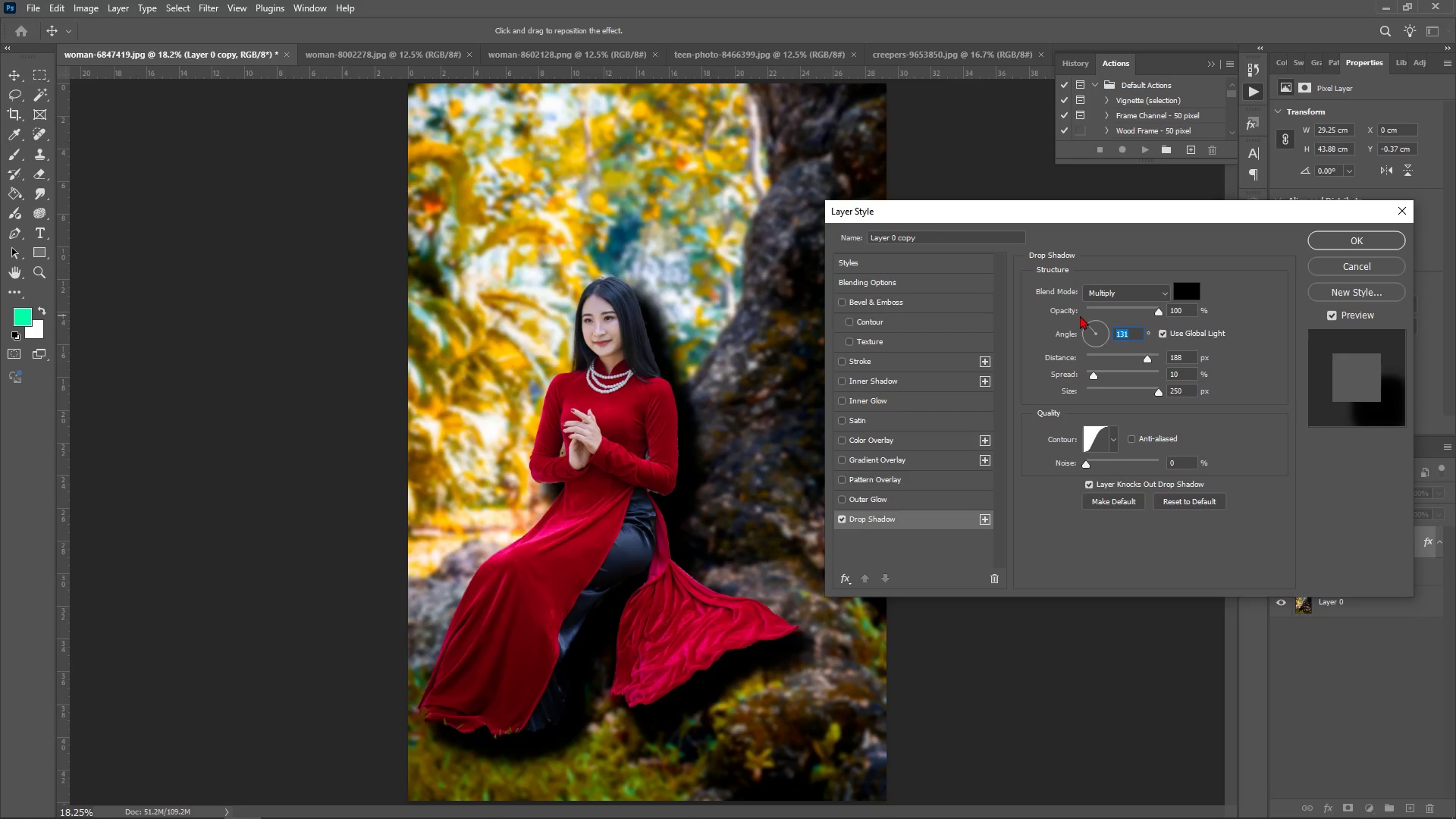 
left_click_drag(start_coordinate=[1080, 315], to_coordinate=[1068, 315])
 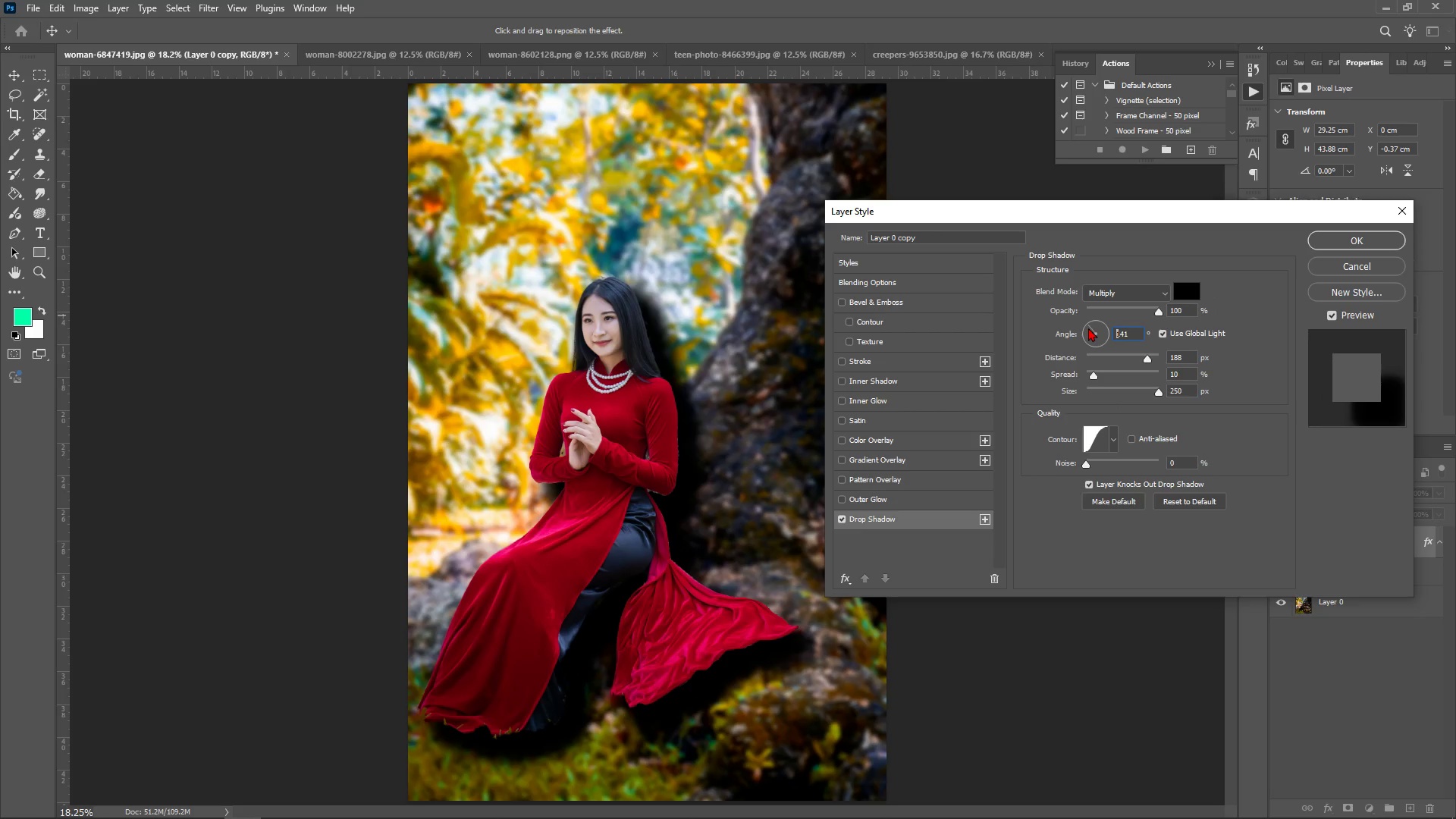 
left_click_drag(start_coordinate=[1088, 328], to_coordinate=[1079, 319])
 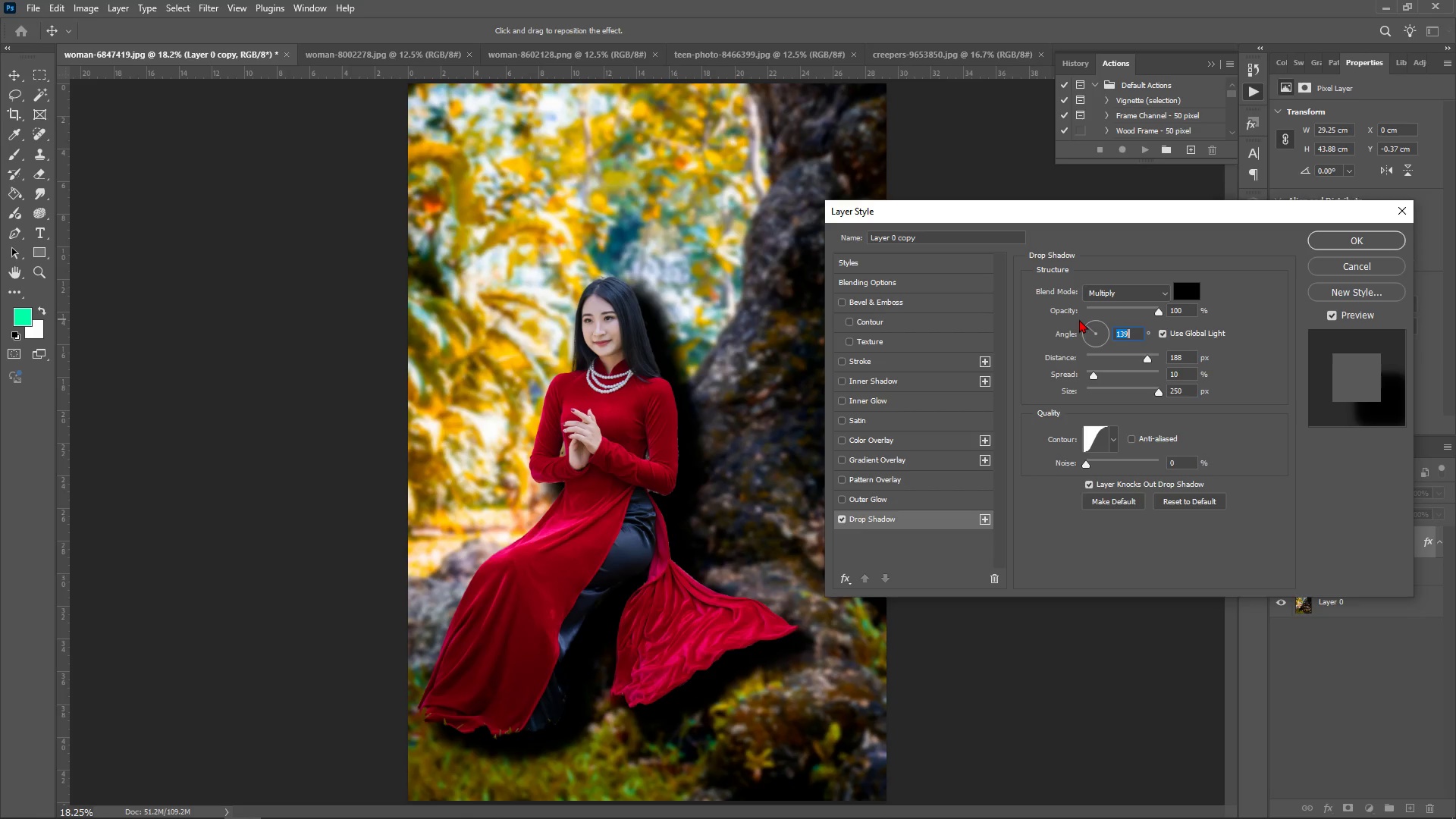 
left_click_drag(start_coordinate=[1079, 319], to_coordinate=[1070, 330])
 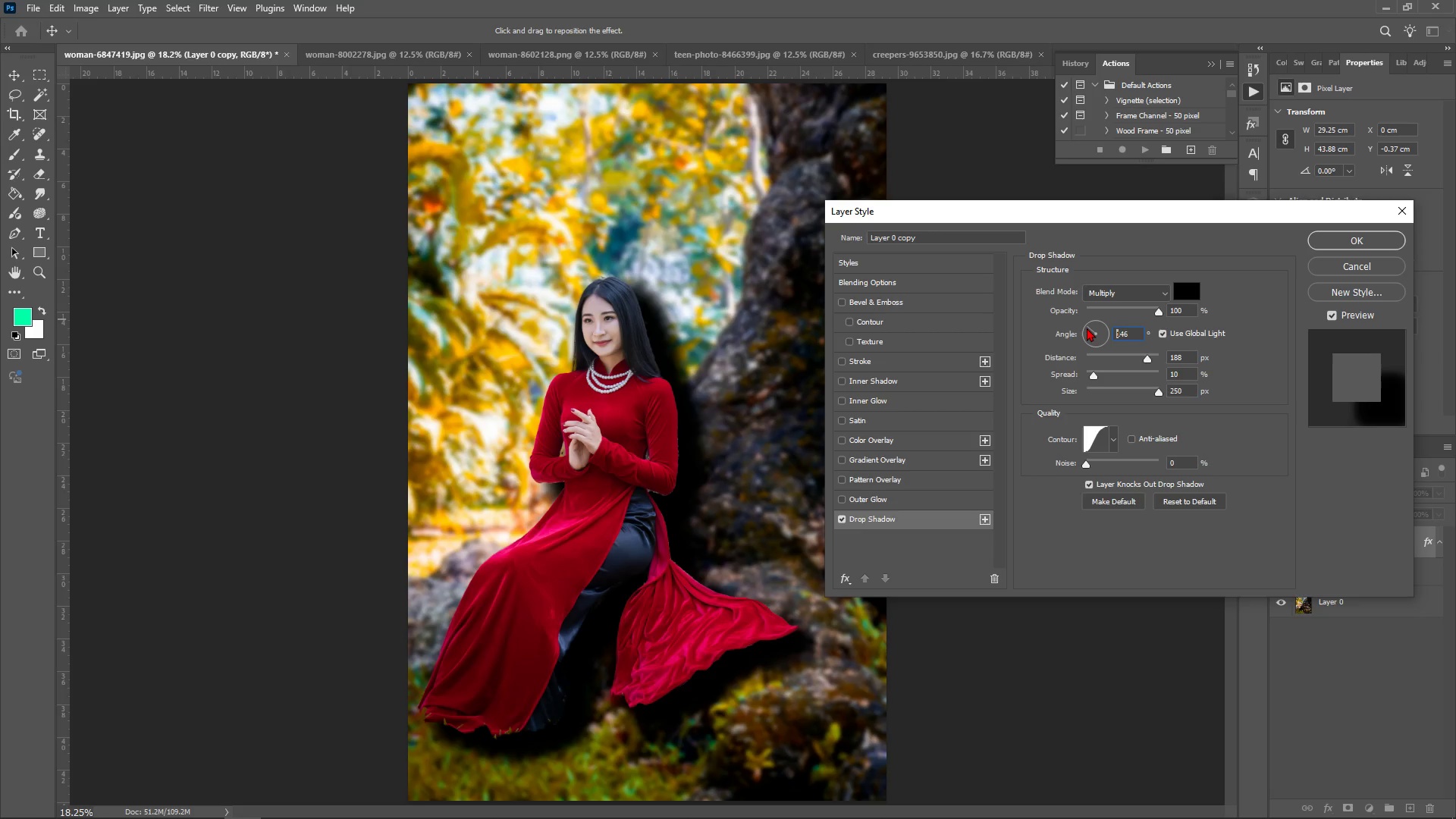 
left_click_drag(start_coordinate=[1087, 328], to_coordinate=[1087, 332])
 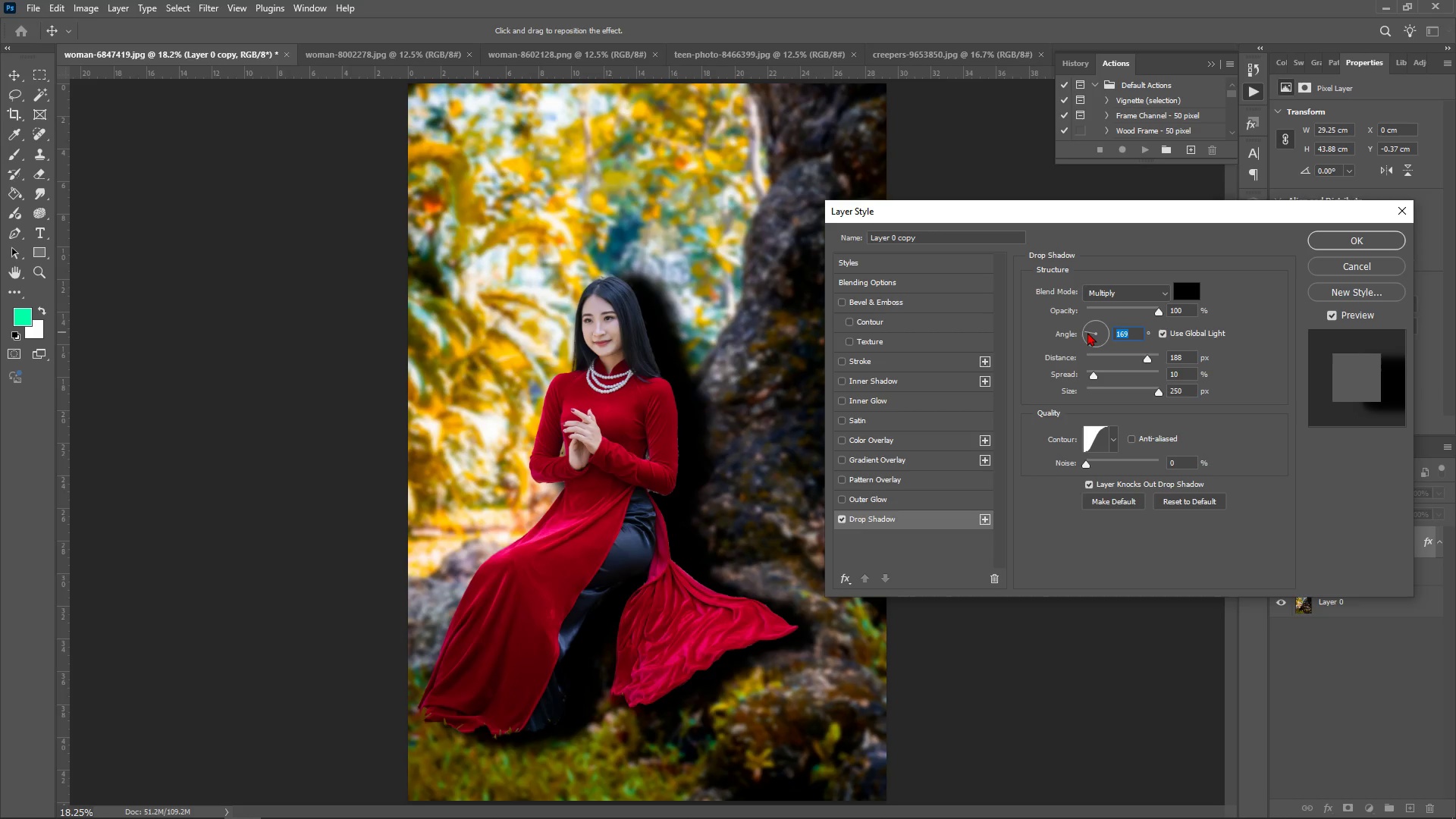 
left_click_drag(start_coordinate=[1087, 332], to_coordinate=[1094, 324])
 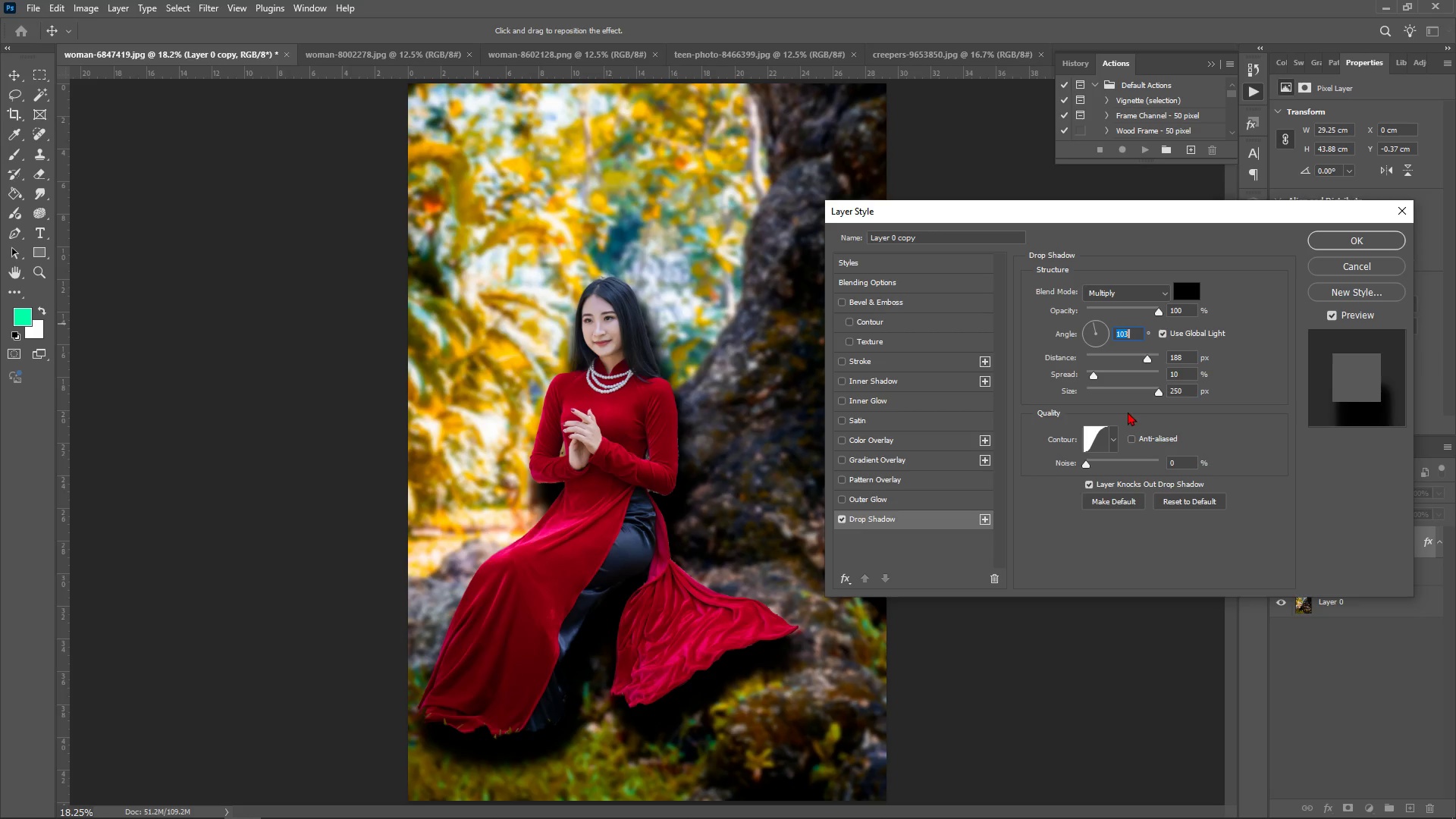 
left_click_drag(start_coordinate=[1116, 424], to_coordinate=[1109, 426])
 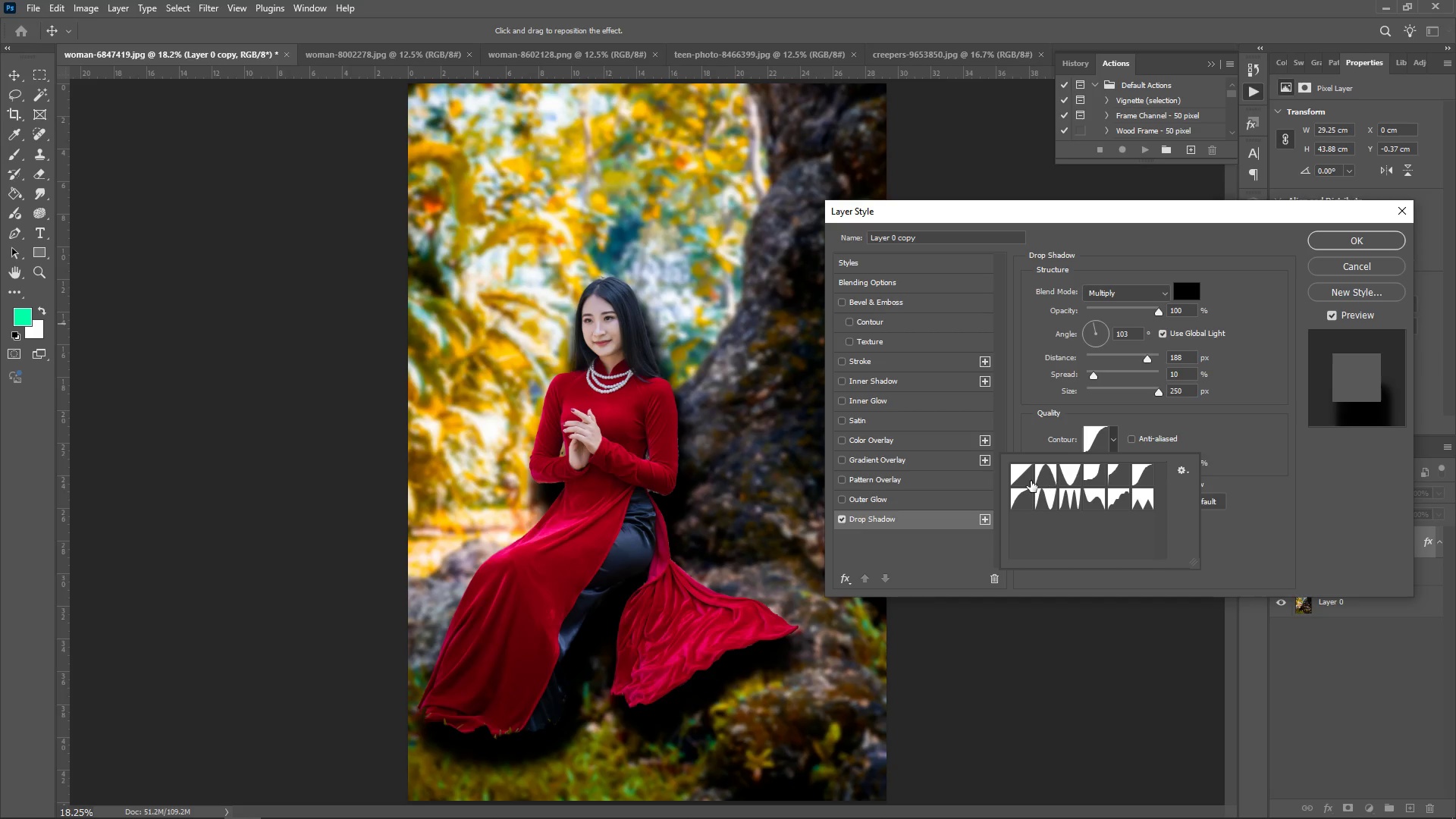 
left_click([1029, 479])
 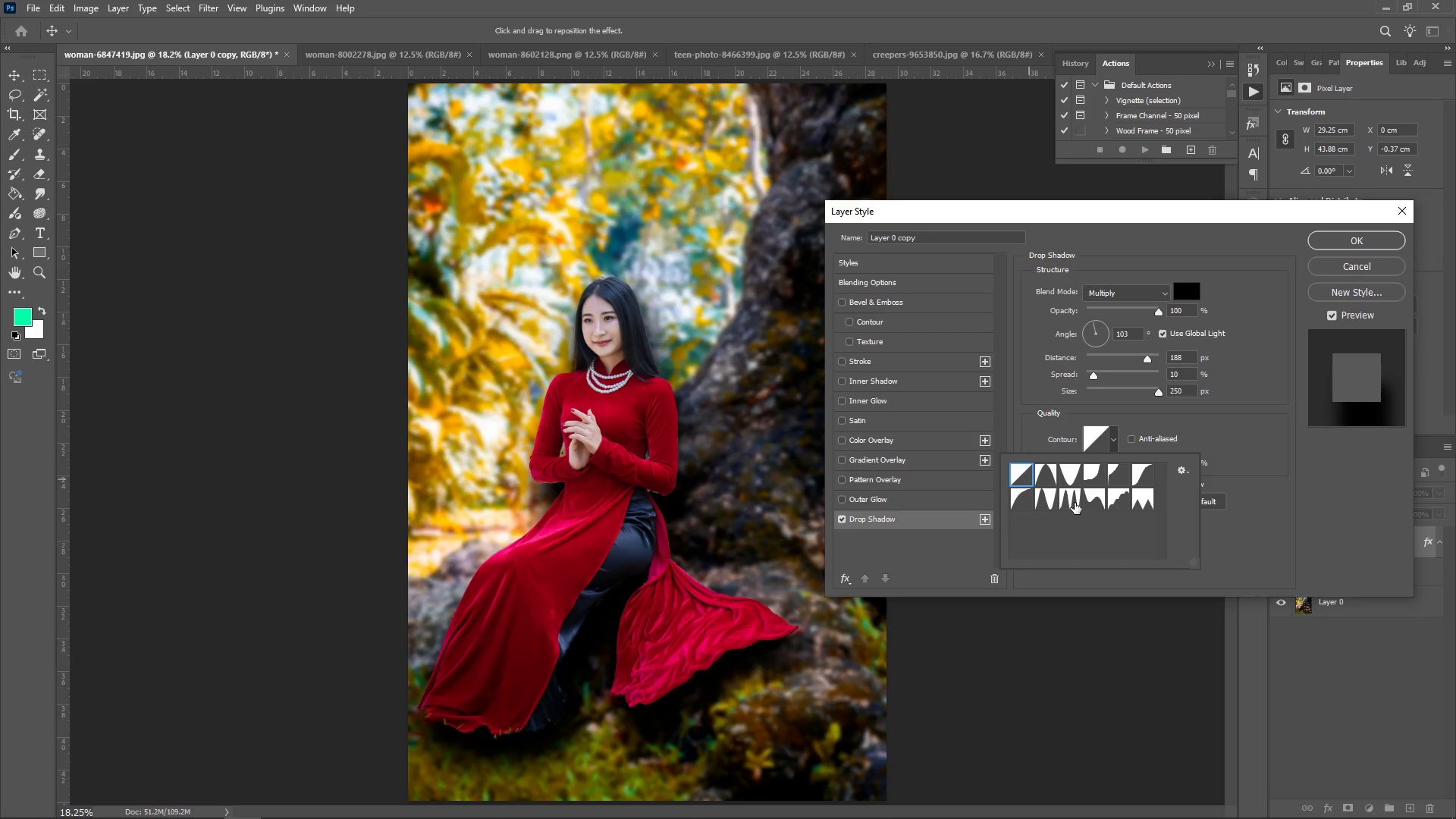 
wait(5.17)
 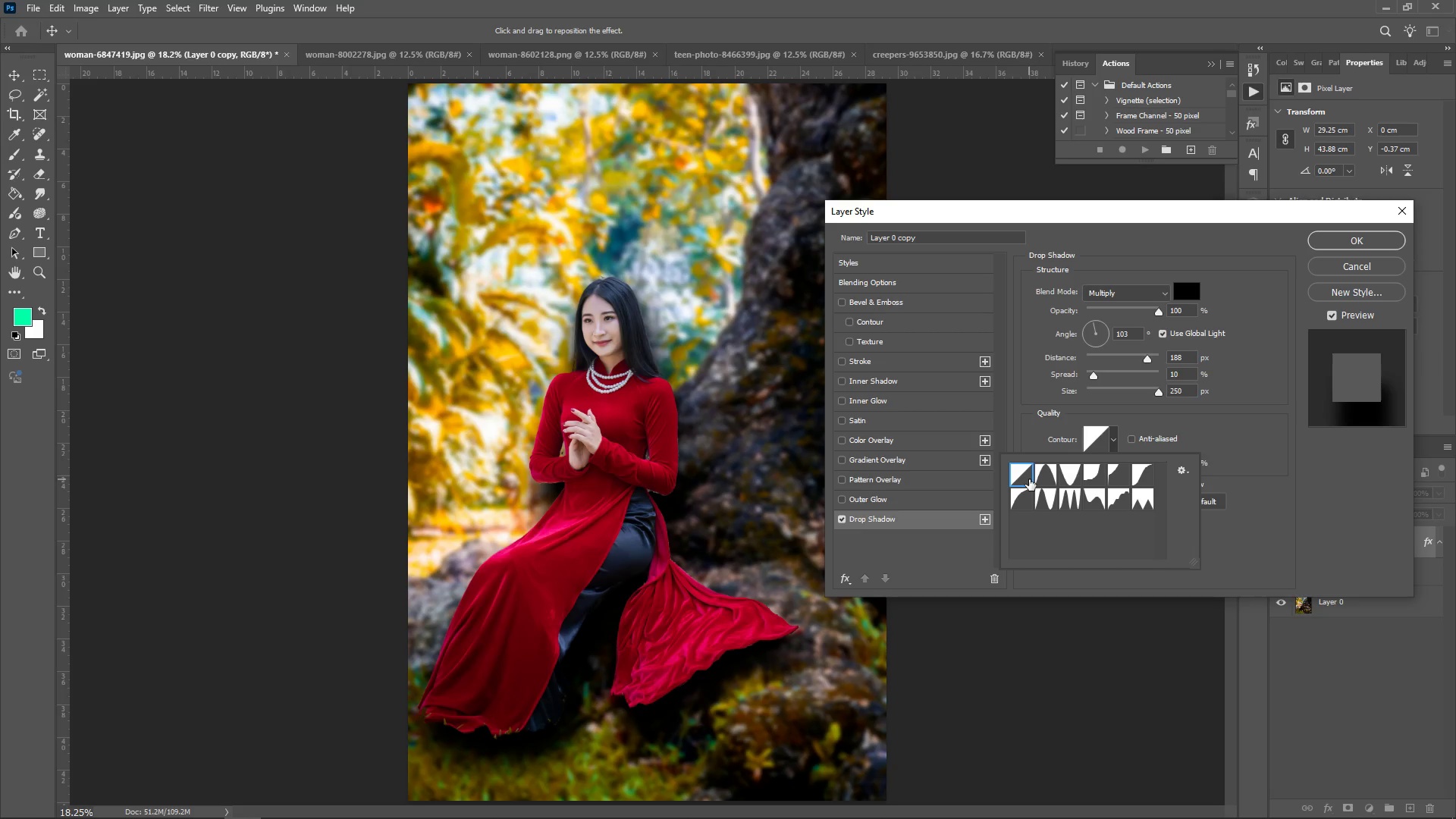 
left_click([1143, 470])
 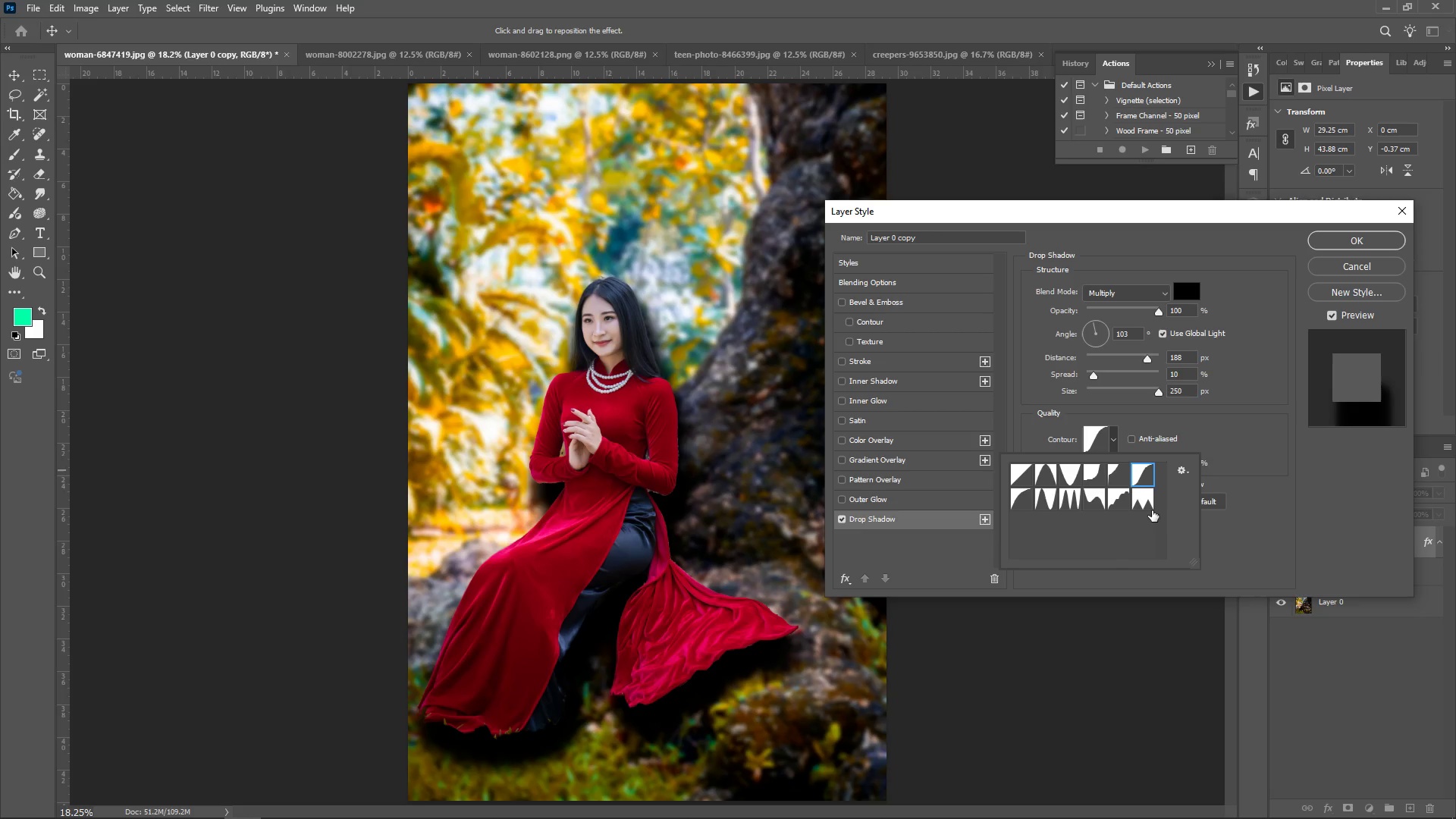 
left_click([1150, 510])
 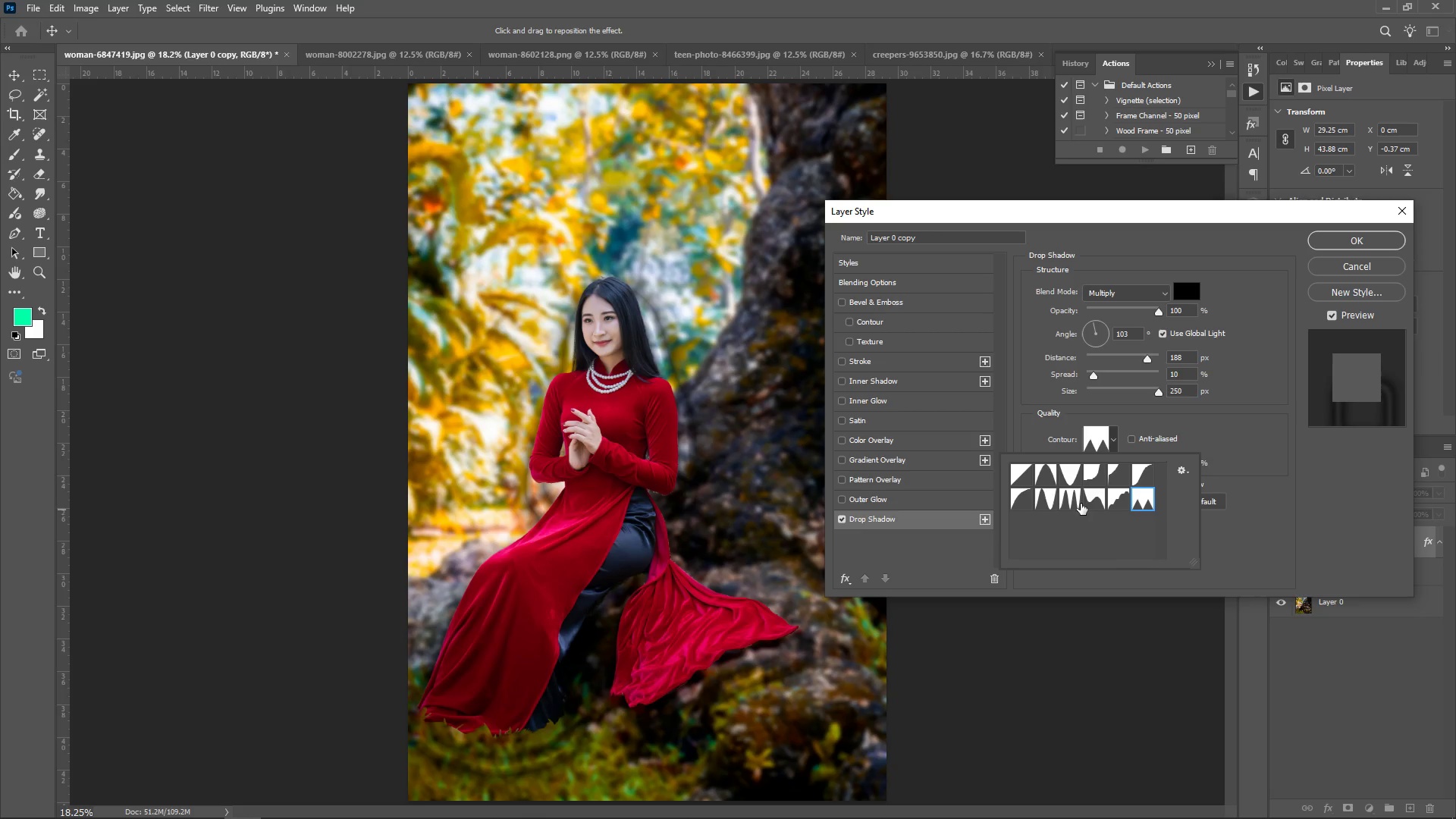 
left_click([1061, 502])
 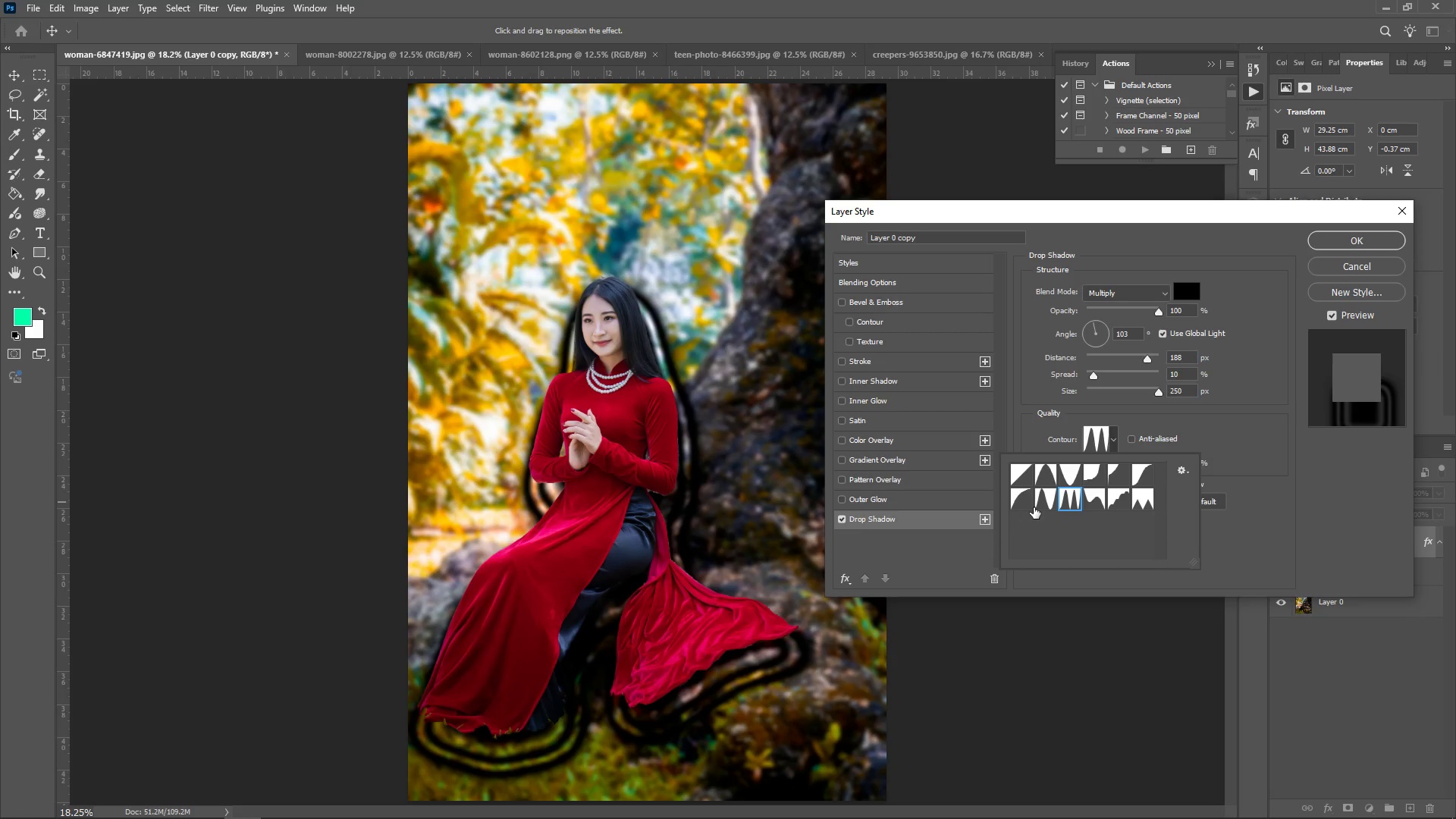 
left_click([1035, 507])
 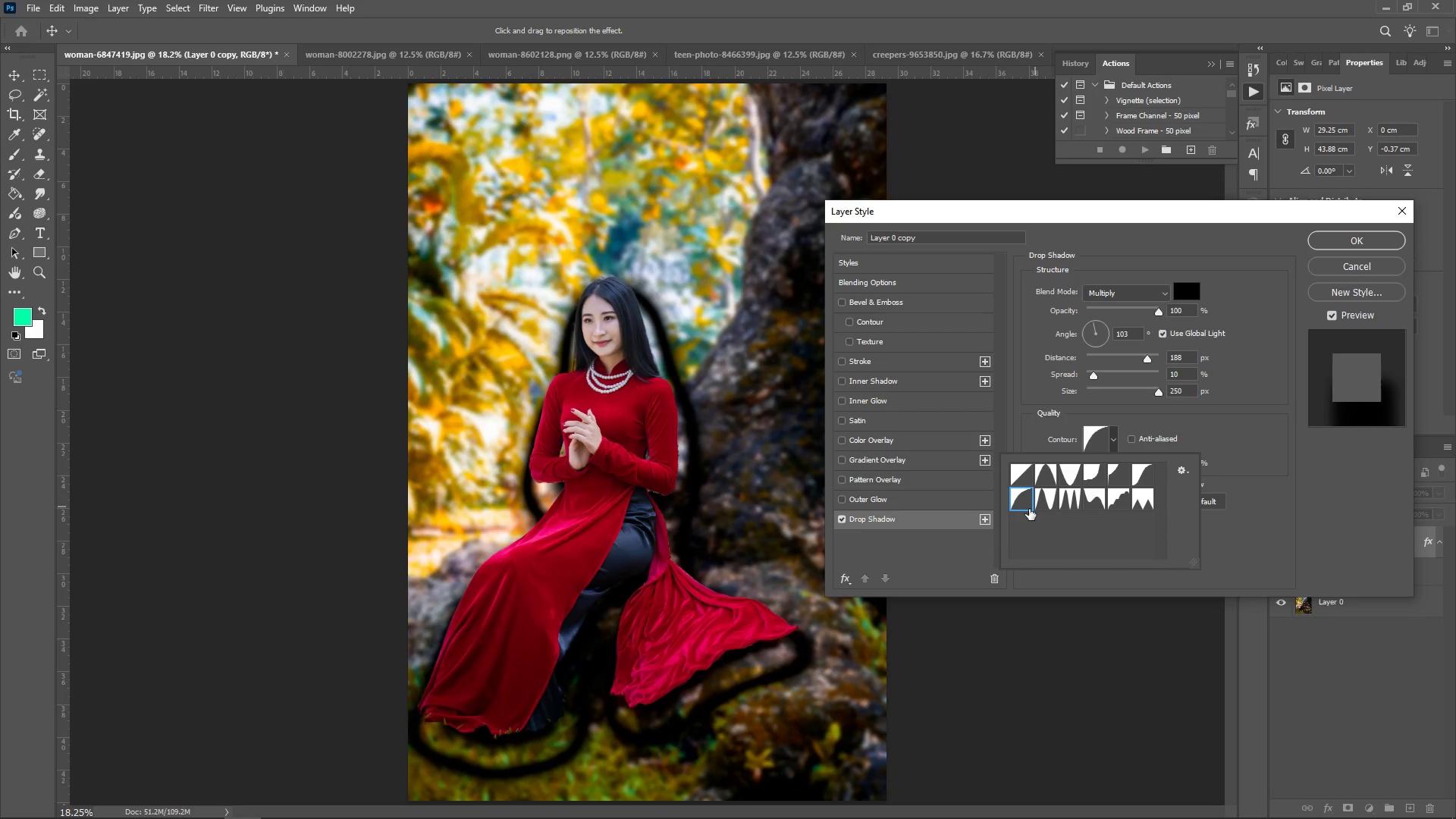 
left_click([1029, 509])
 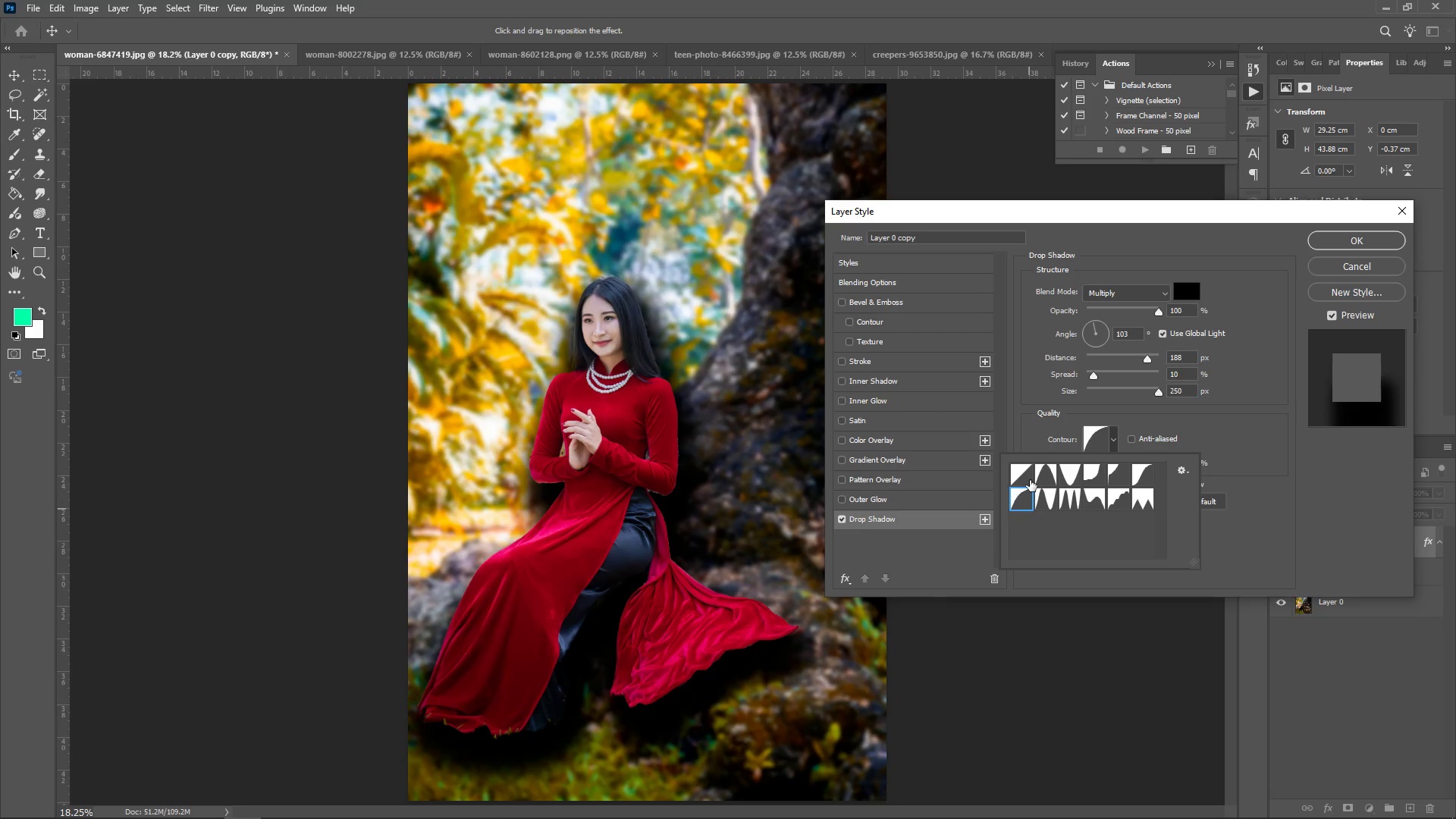 
left_click([1030, 477])
 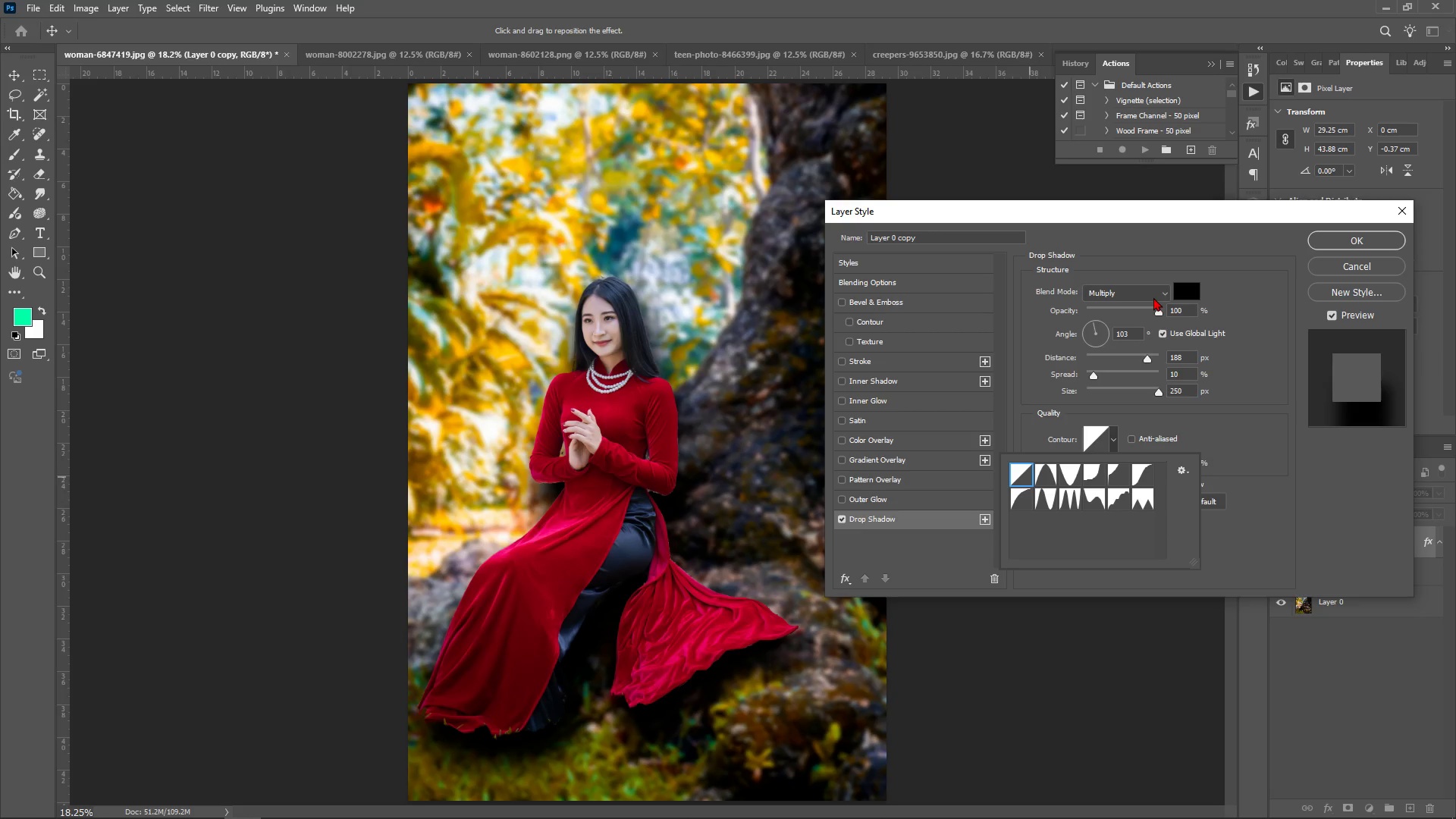 
left_click([1166, 289])
 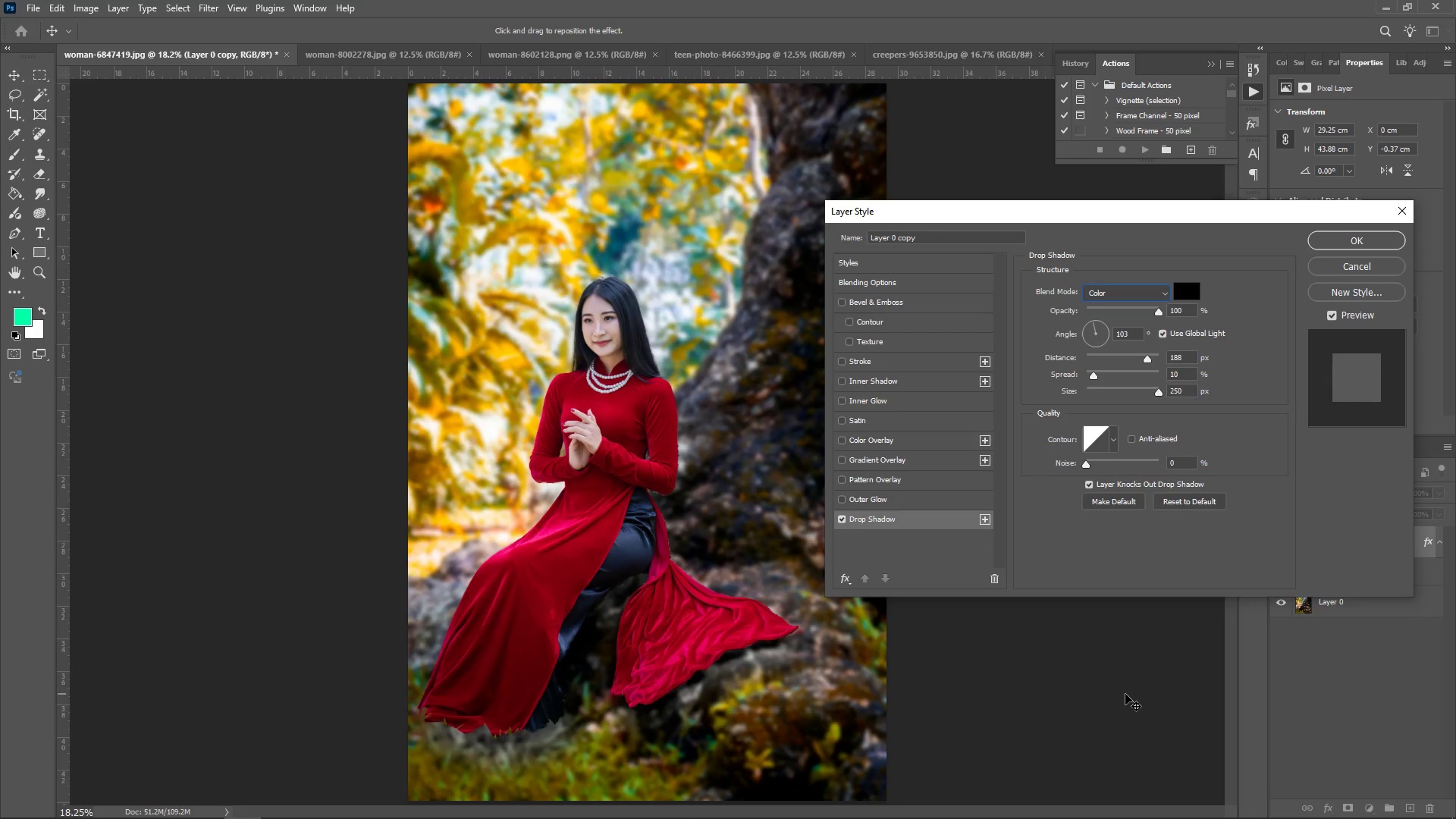 
left_click([1136, 283])
 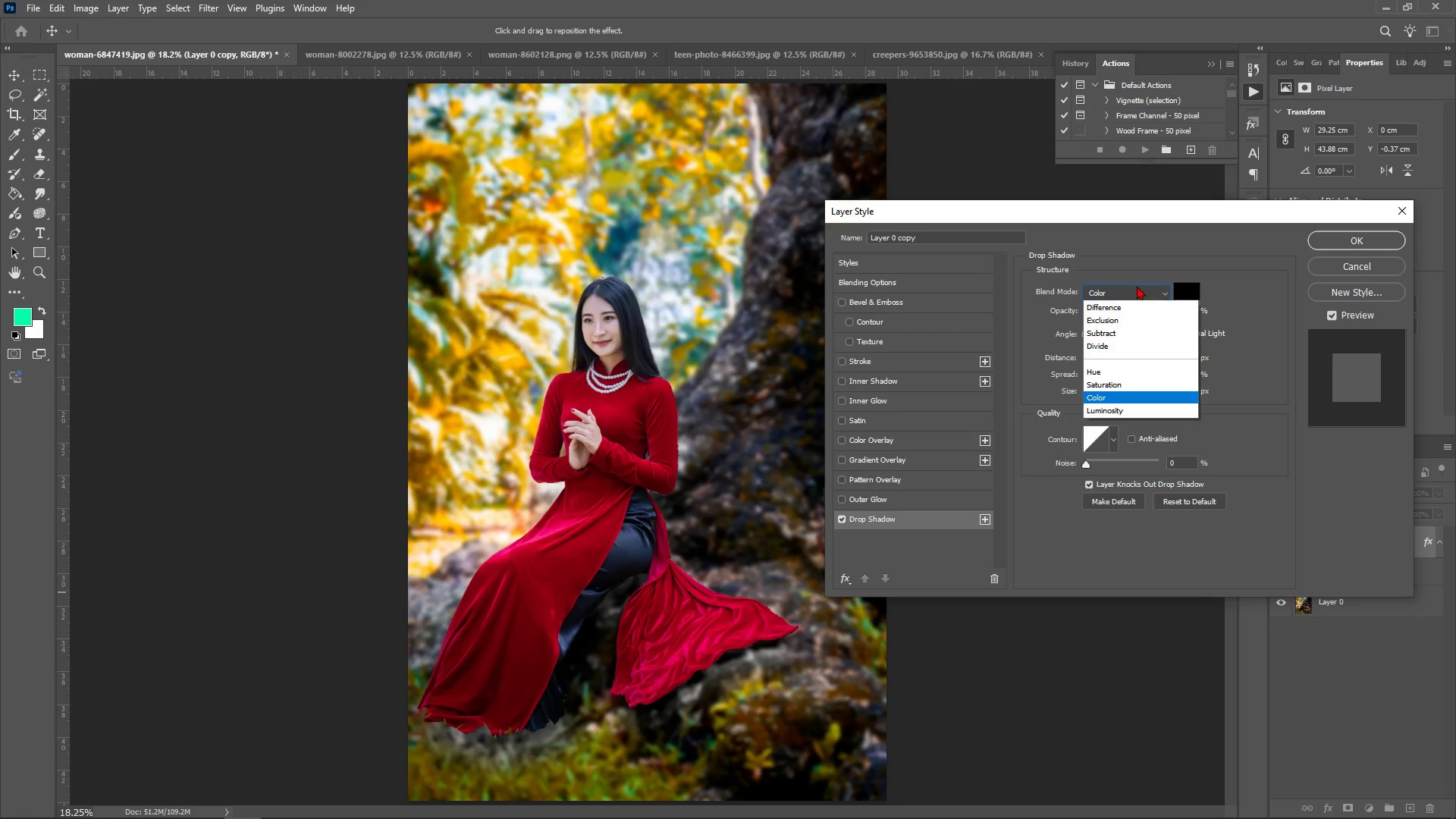 
triple_click([1137, 286])
 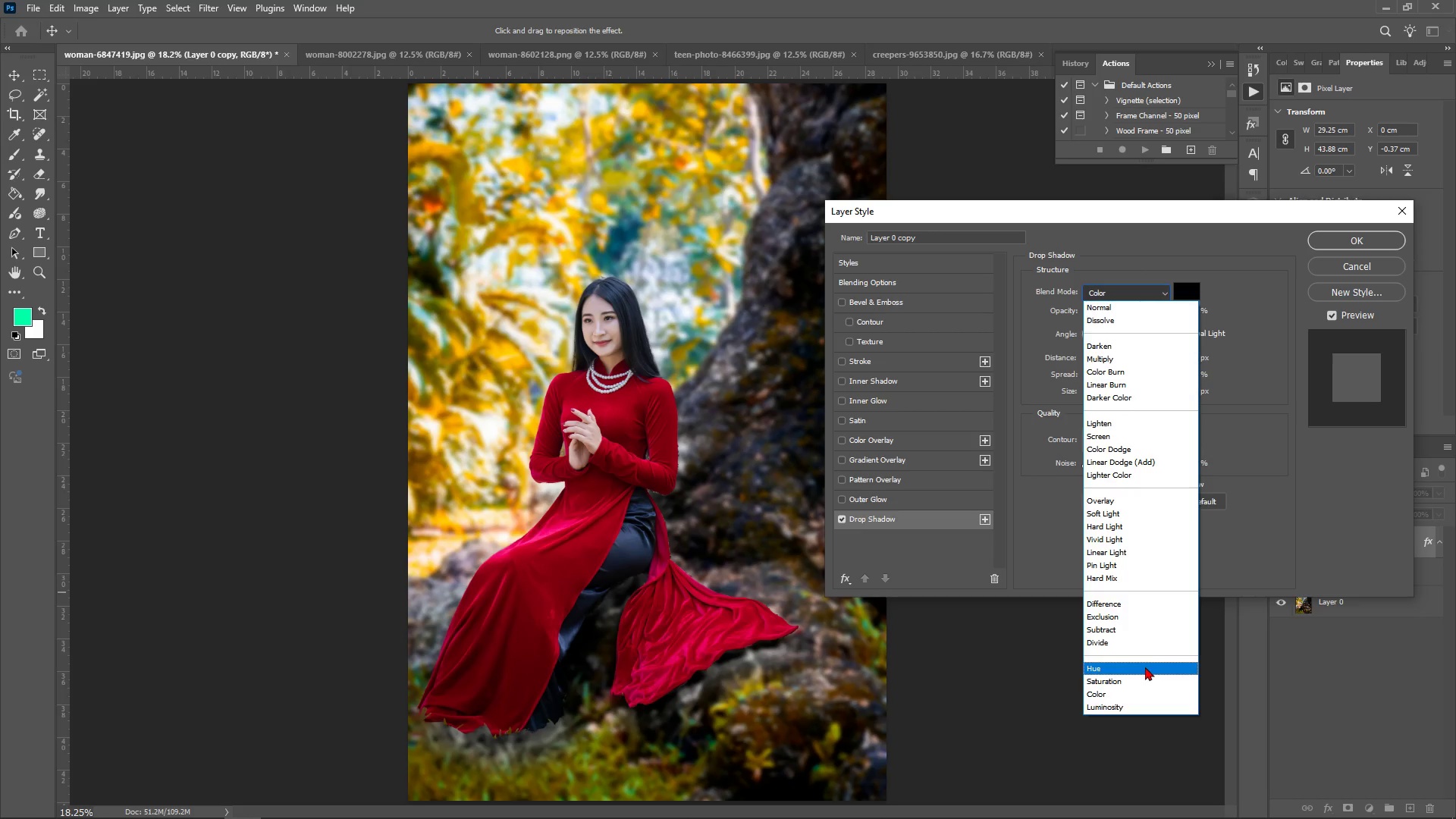 
left_click([1134, 495])
 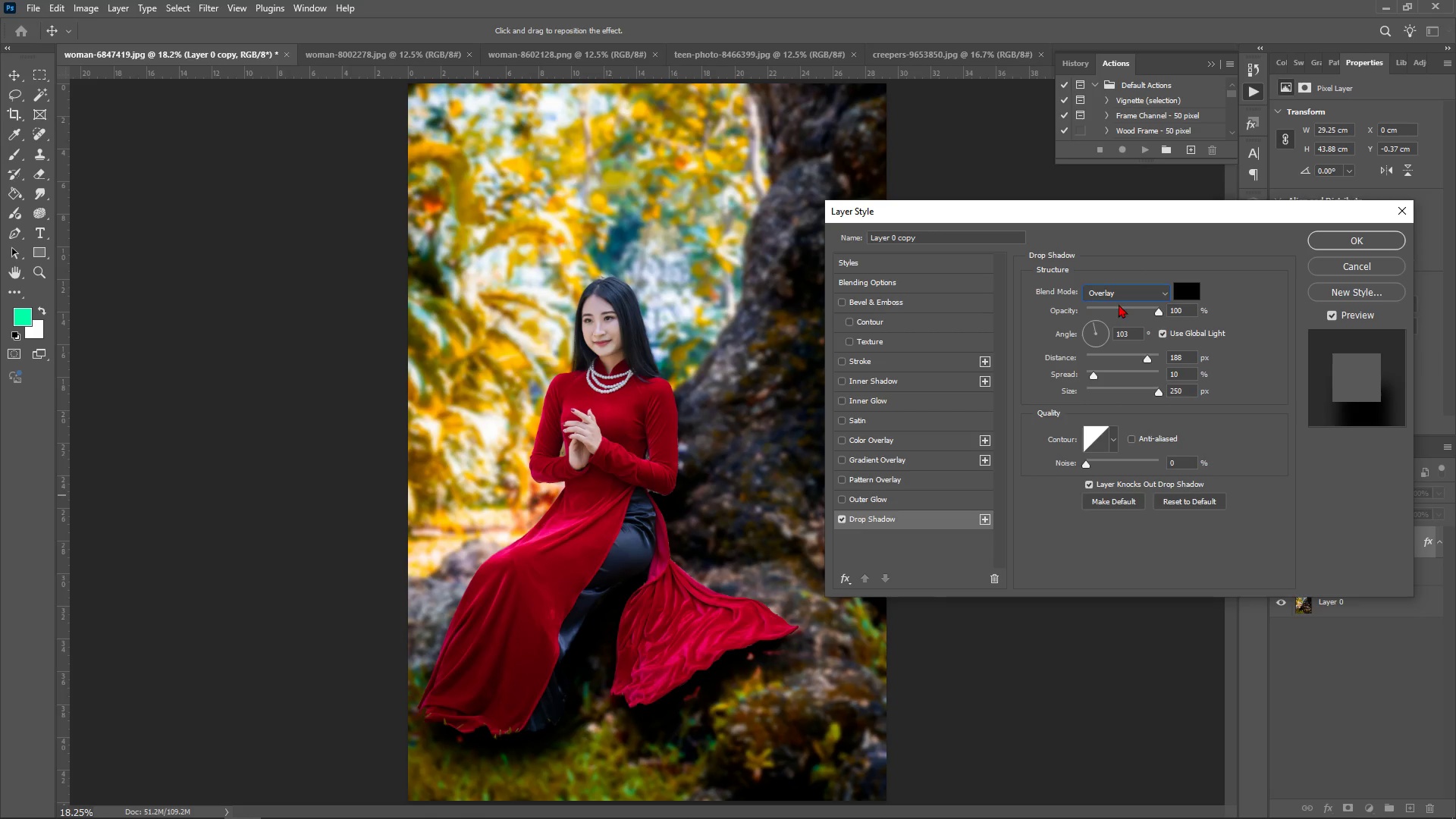 
double_click([1130, 306])
 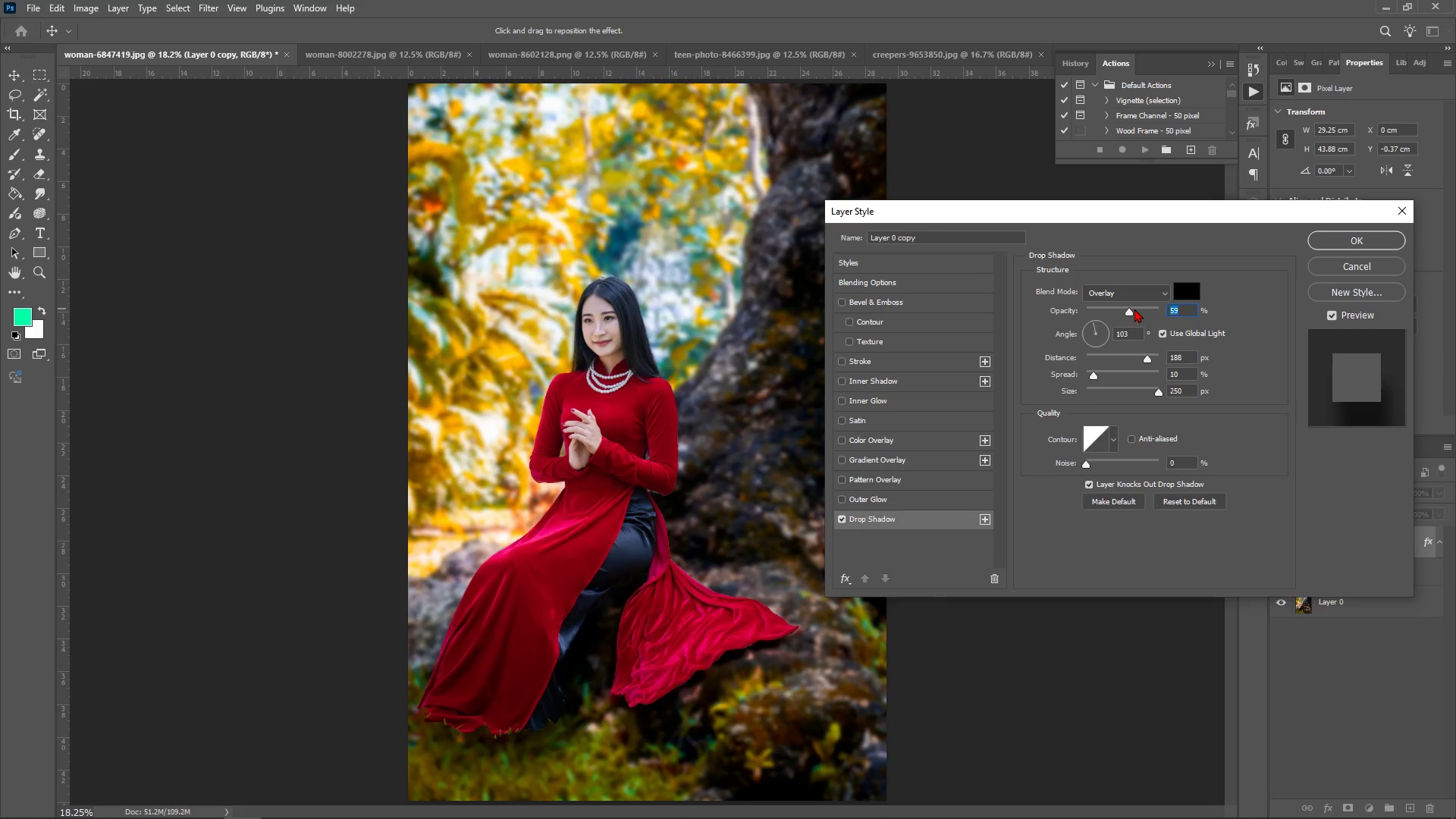 
left_click_drag(start_coordinate=[1134, 309], to_coordinate=[1125, 315])
 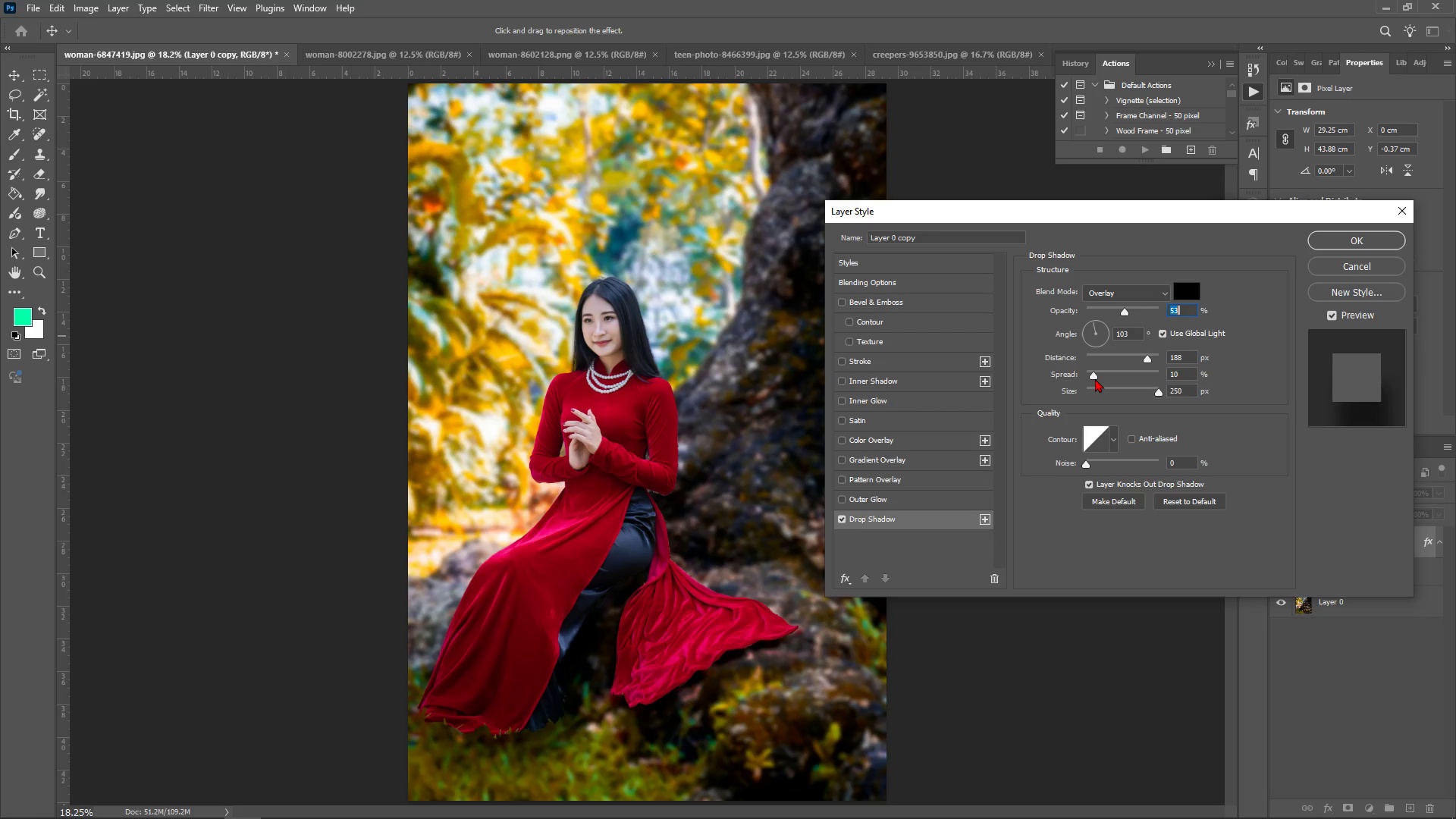 
left_click_drag(start_coordinate=[1094, 377], to_coordinate=[1097, 370])
 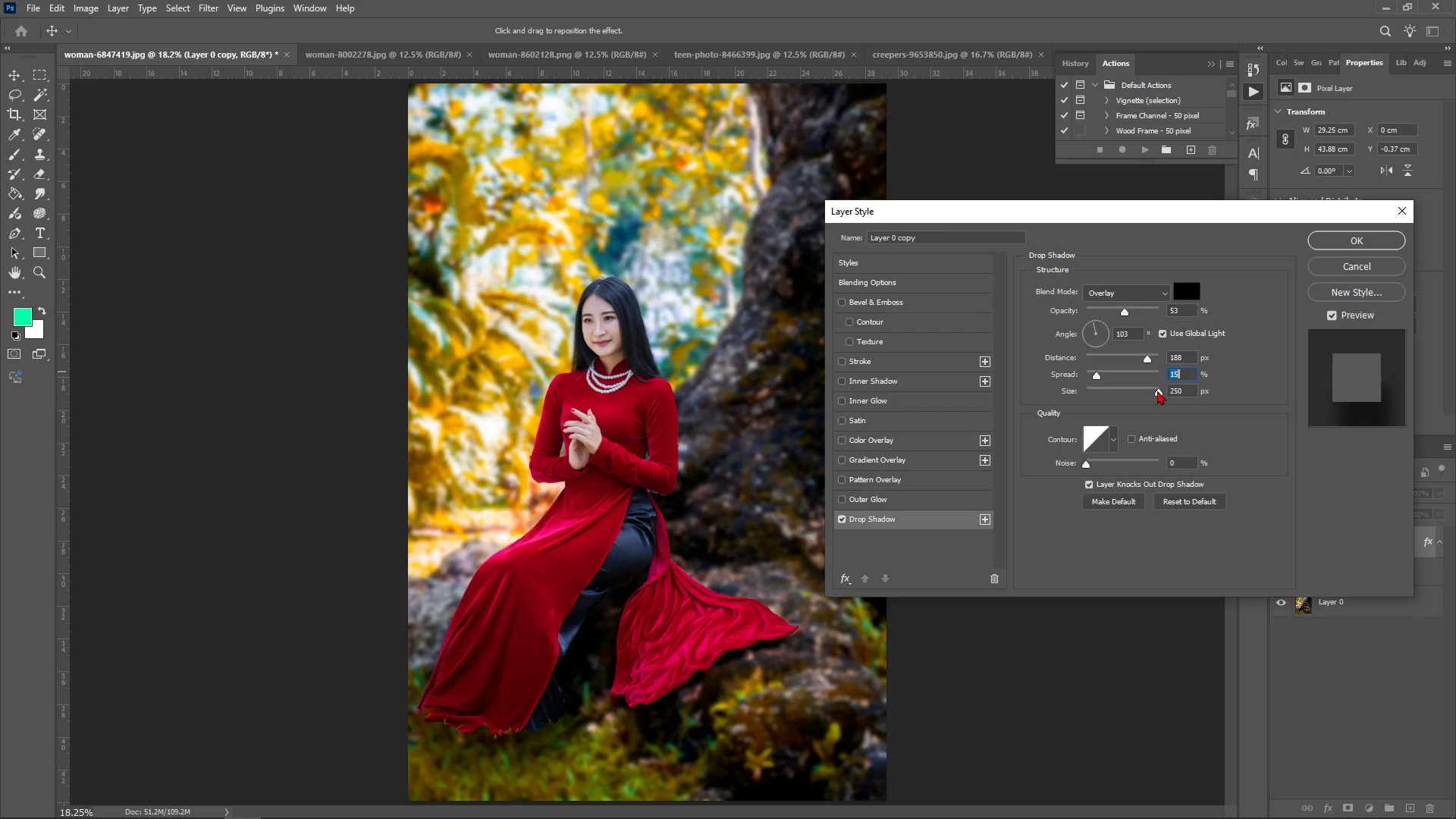 
left_click_drag(start_coordinate=[1157, 396], to_coordinate=[1144, 397])
 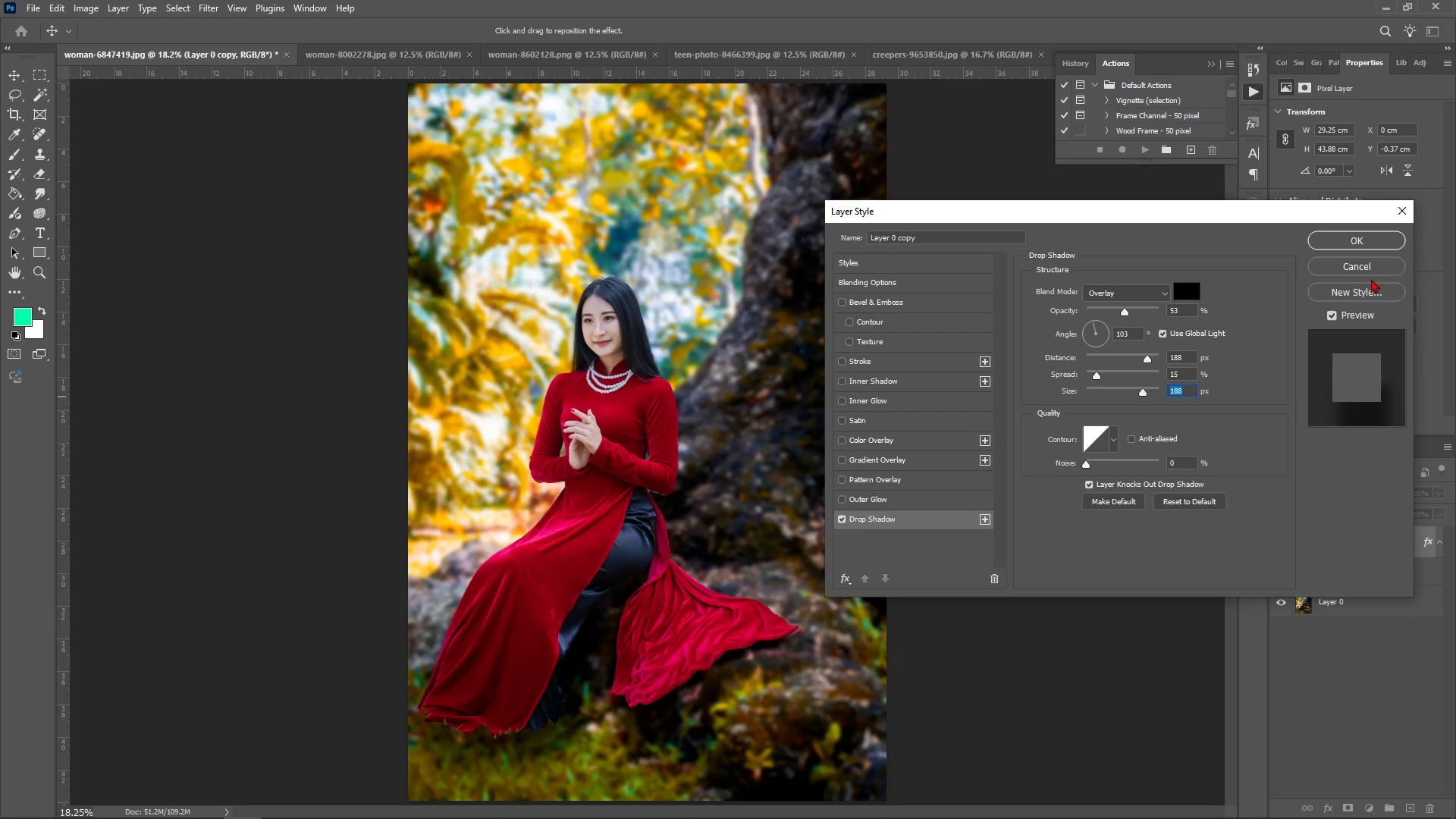 
left_click([1340, 240])
 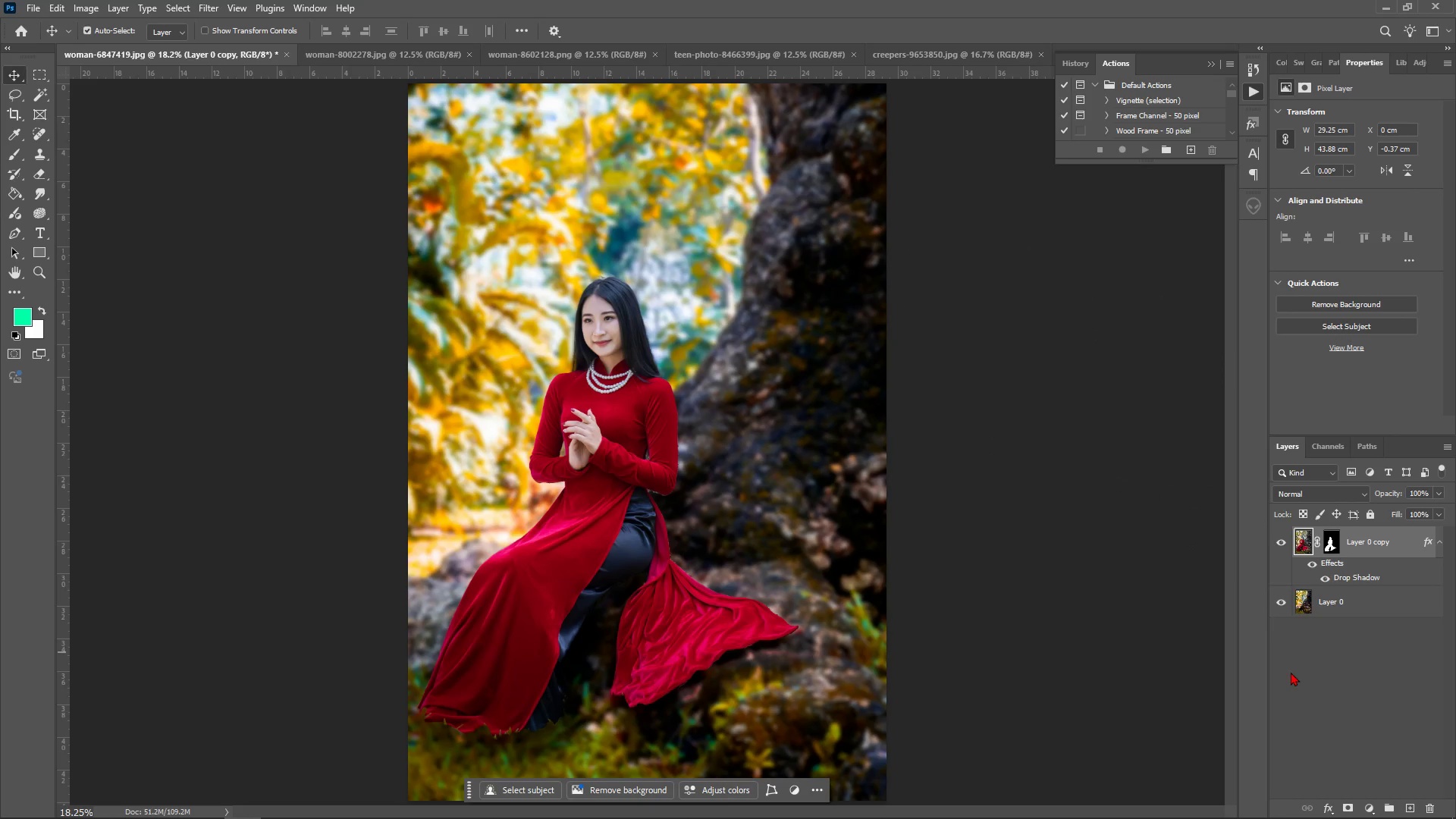 
left_click([1308, 727])
 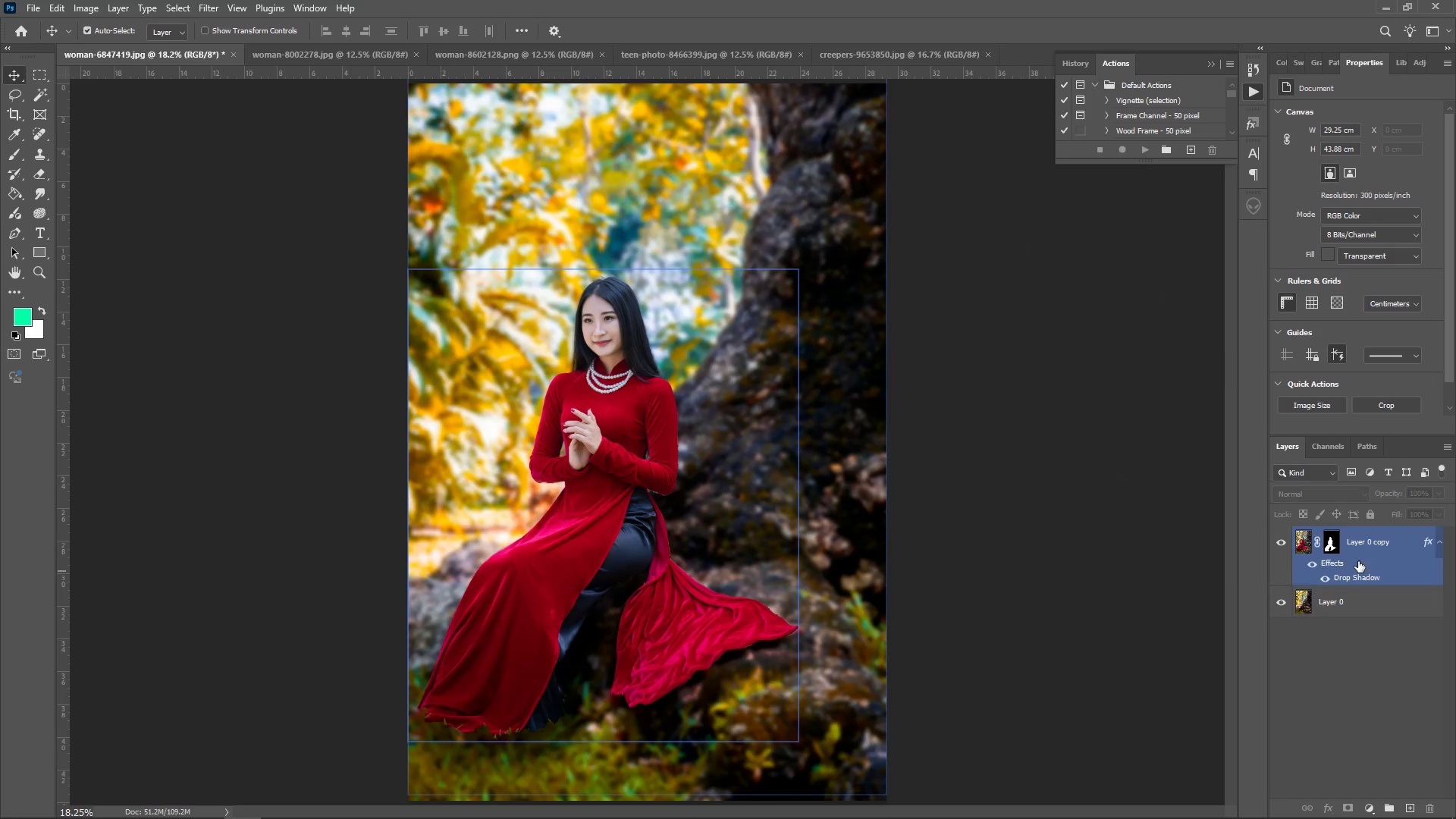 
left_click([1301, 544])
 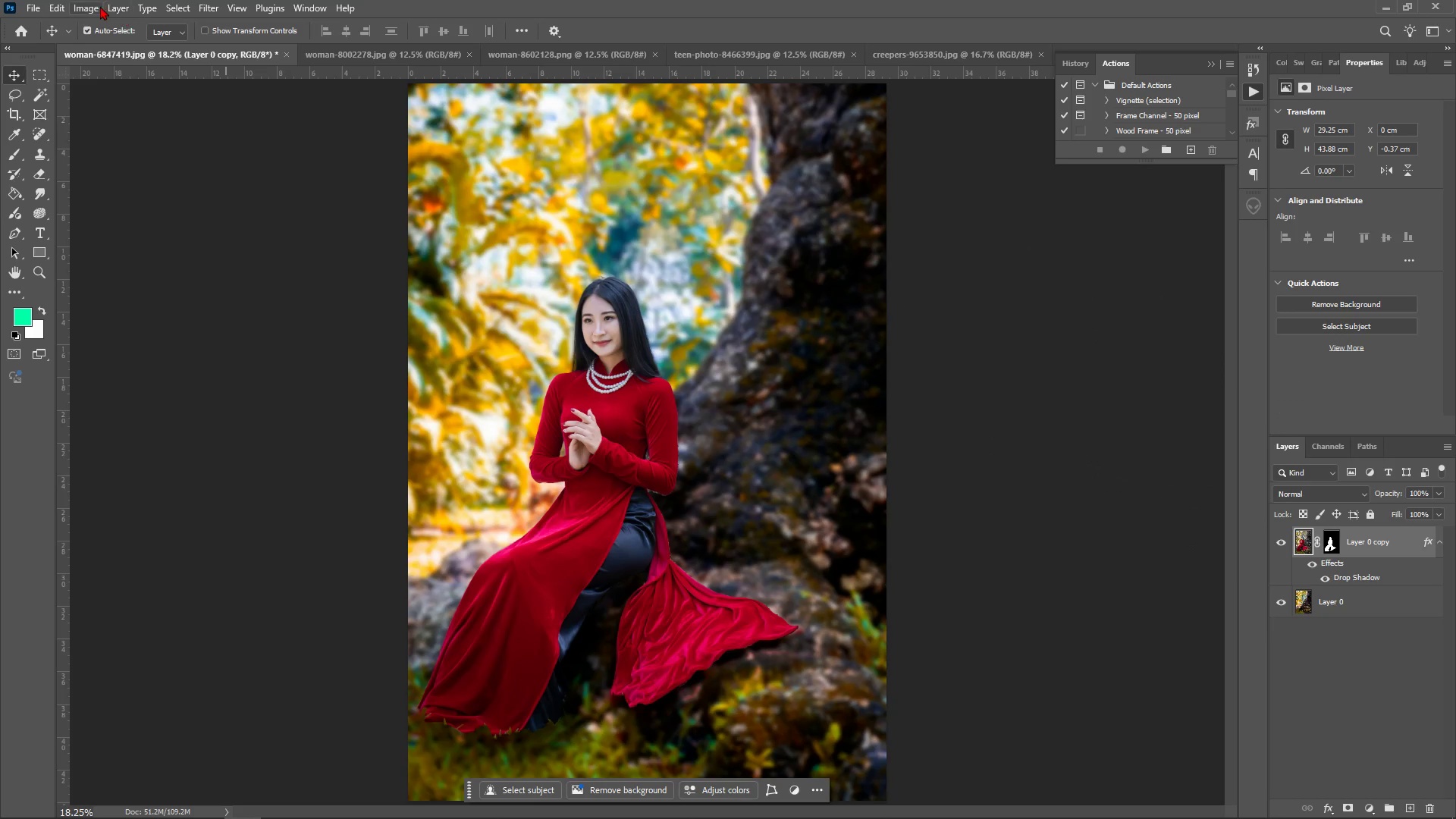 
left_click([97, 6])
 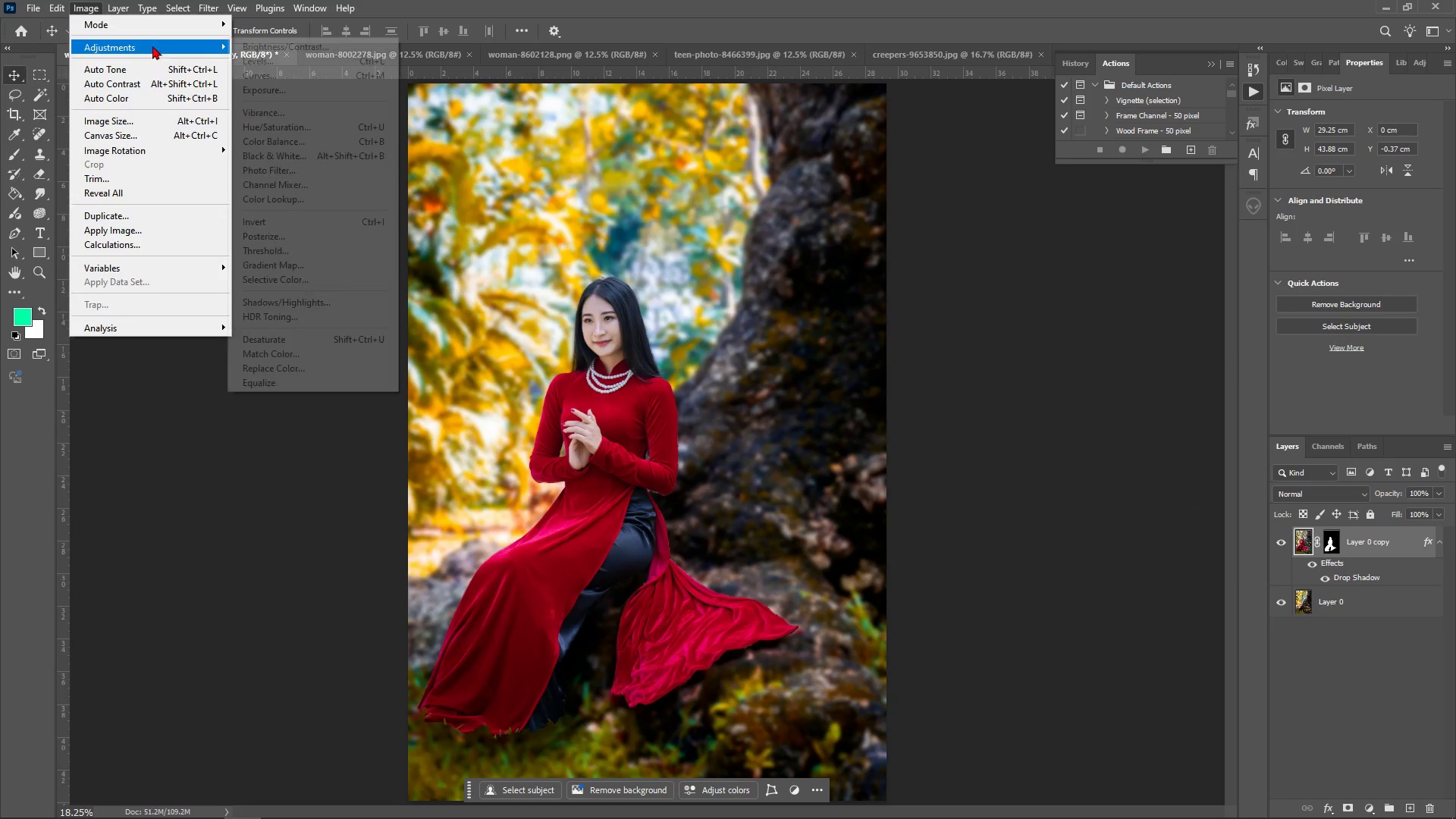 
left_click([152, 46])
 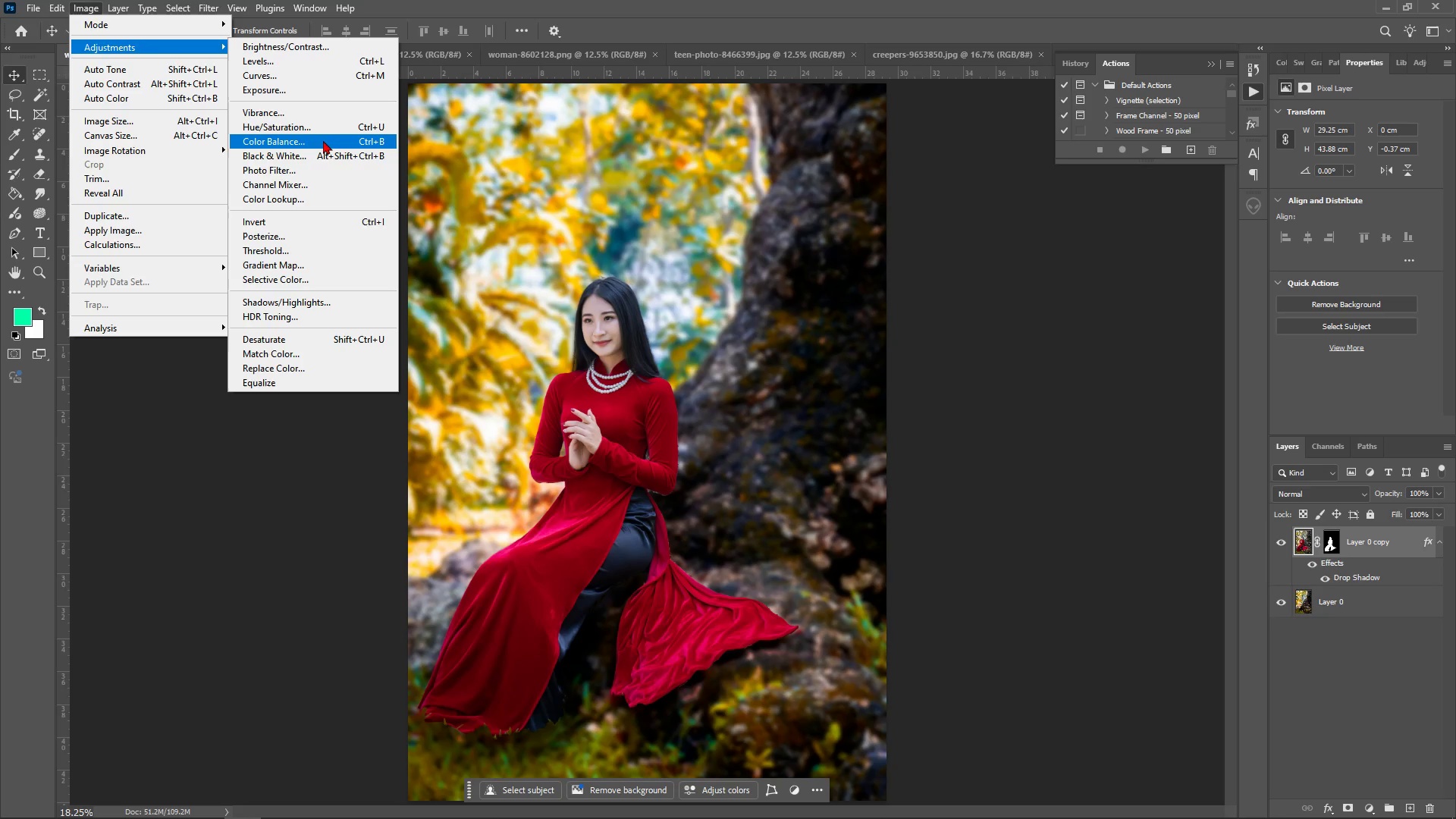 
left_click([323, 140])
 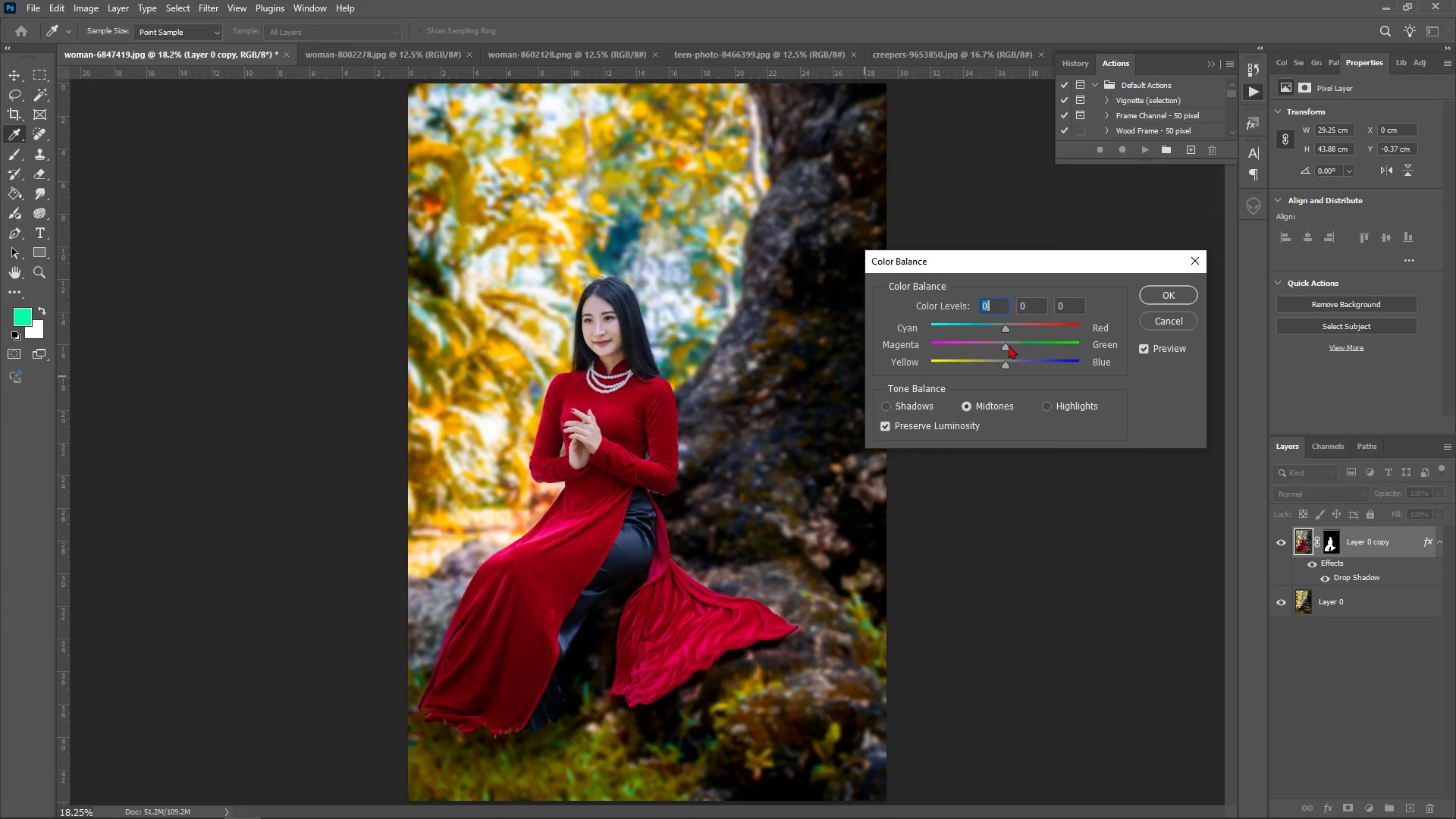 
left_click_drag(start_coordinate=[1010, 325], to_coordinate=[1032, 333])
 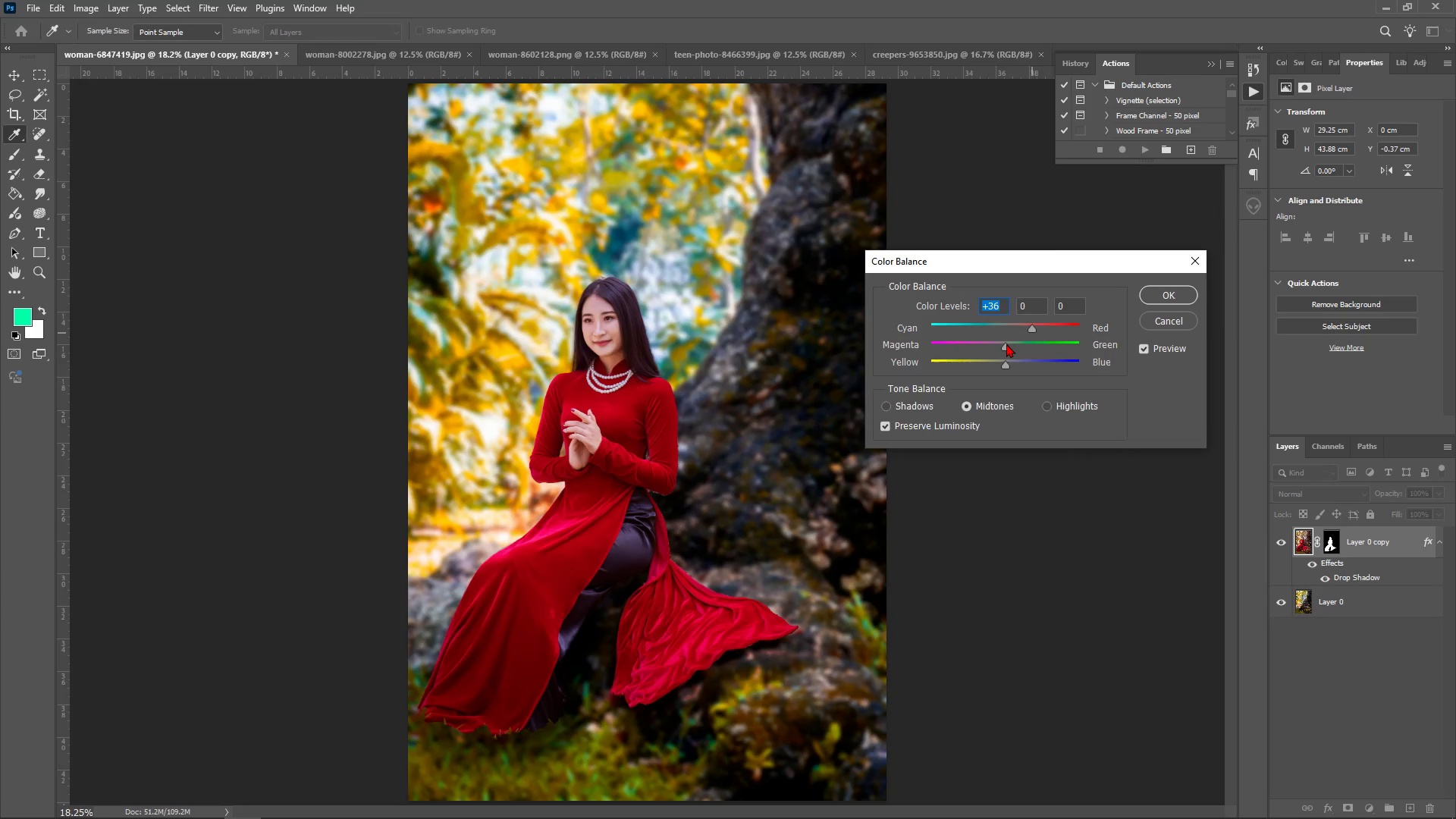 
left_click_drag(start_coordinate=[1006, 344], to_coordinate=[998, 349])
 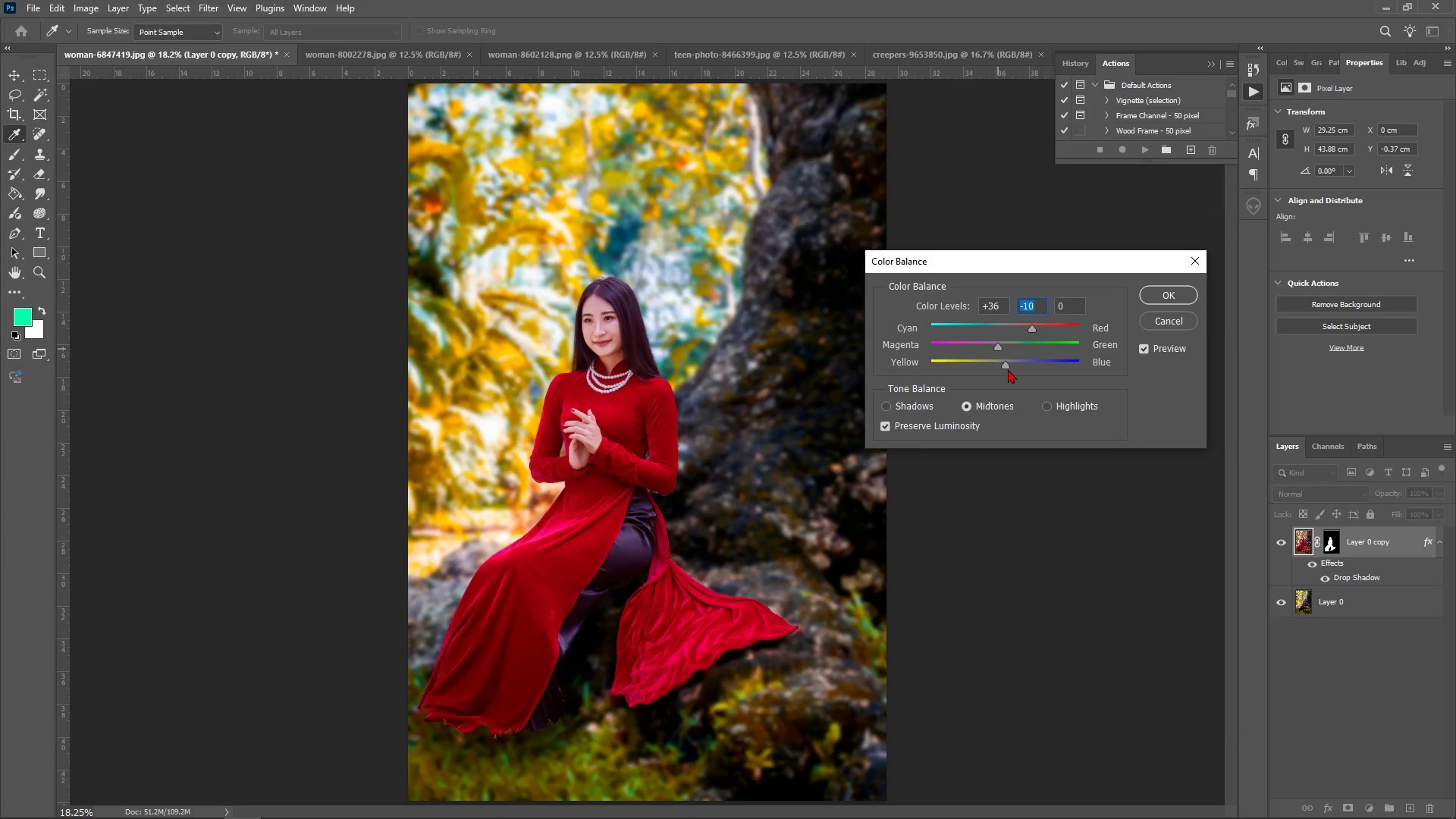 
left_click_drag(start_coordinate=[1011, 369], to_coordinate=[992, 361])
 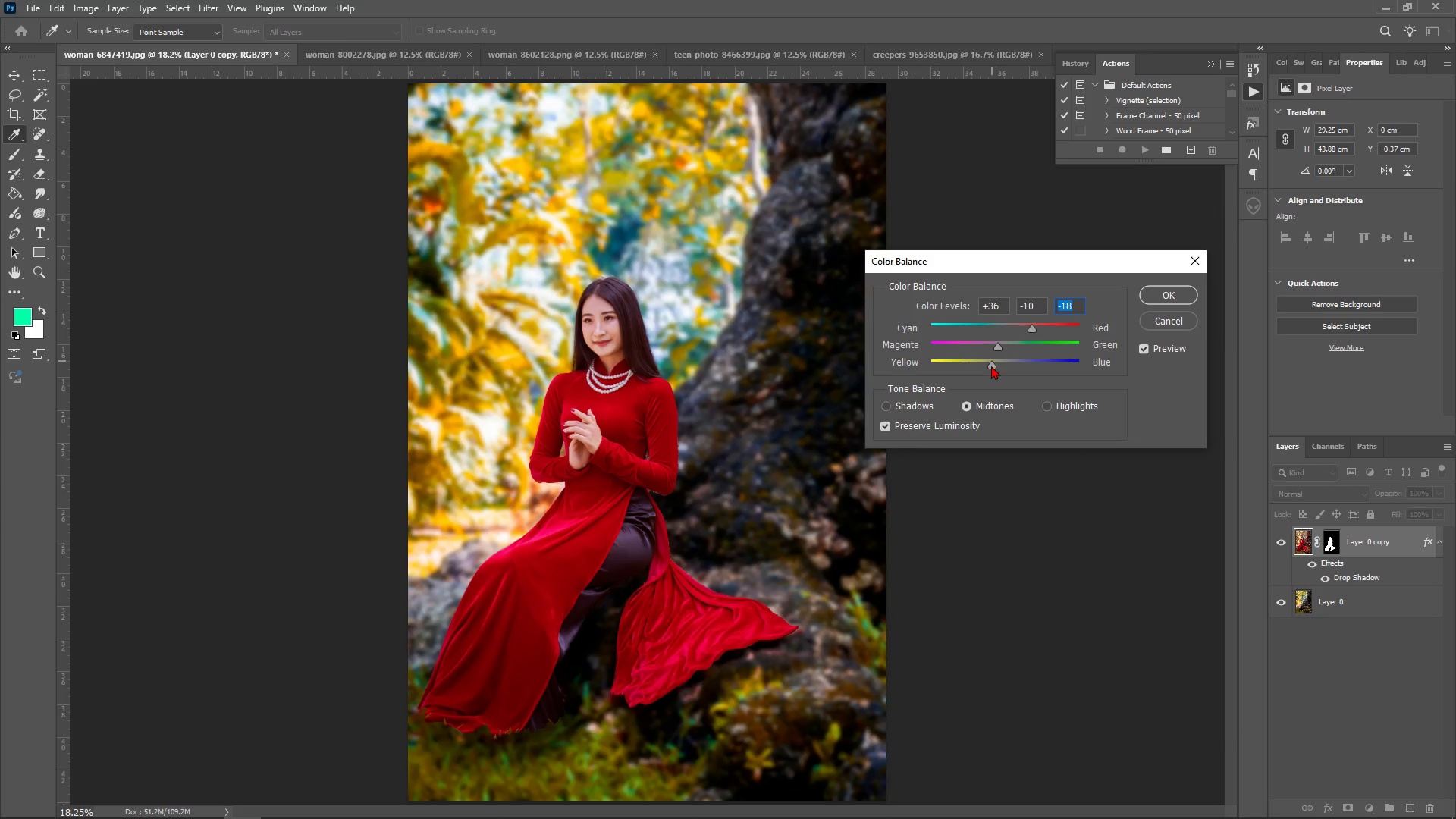 
left_click_drag(start_coordinate=[991, 366], to_coordinate=[1013, 372])
 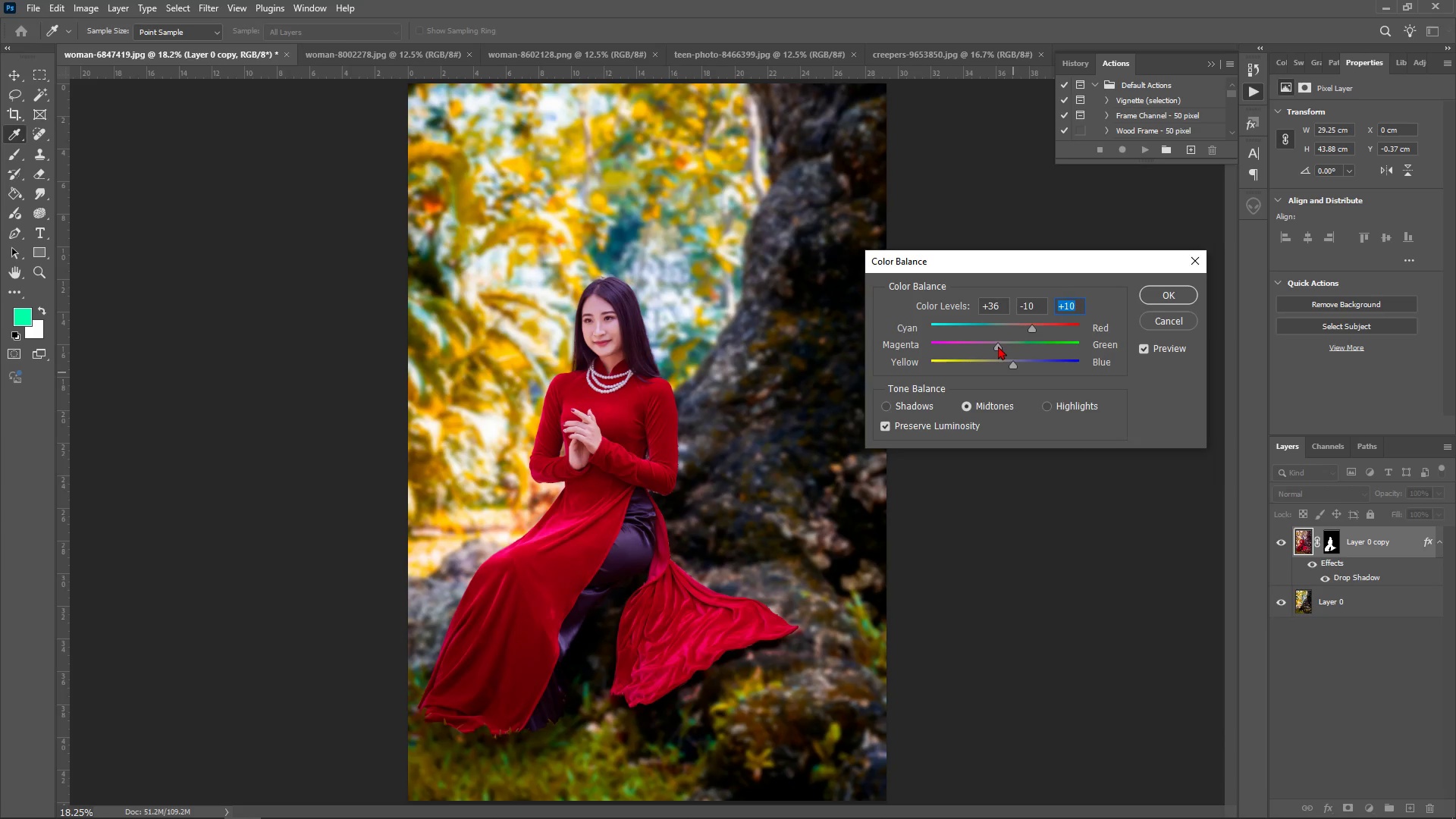 
left_click_drag(start_coordinate=[998, 346], to_coordinate=[1020, 351])
 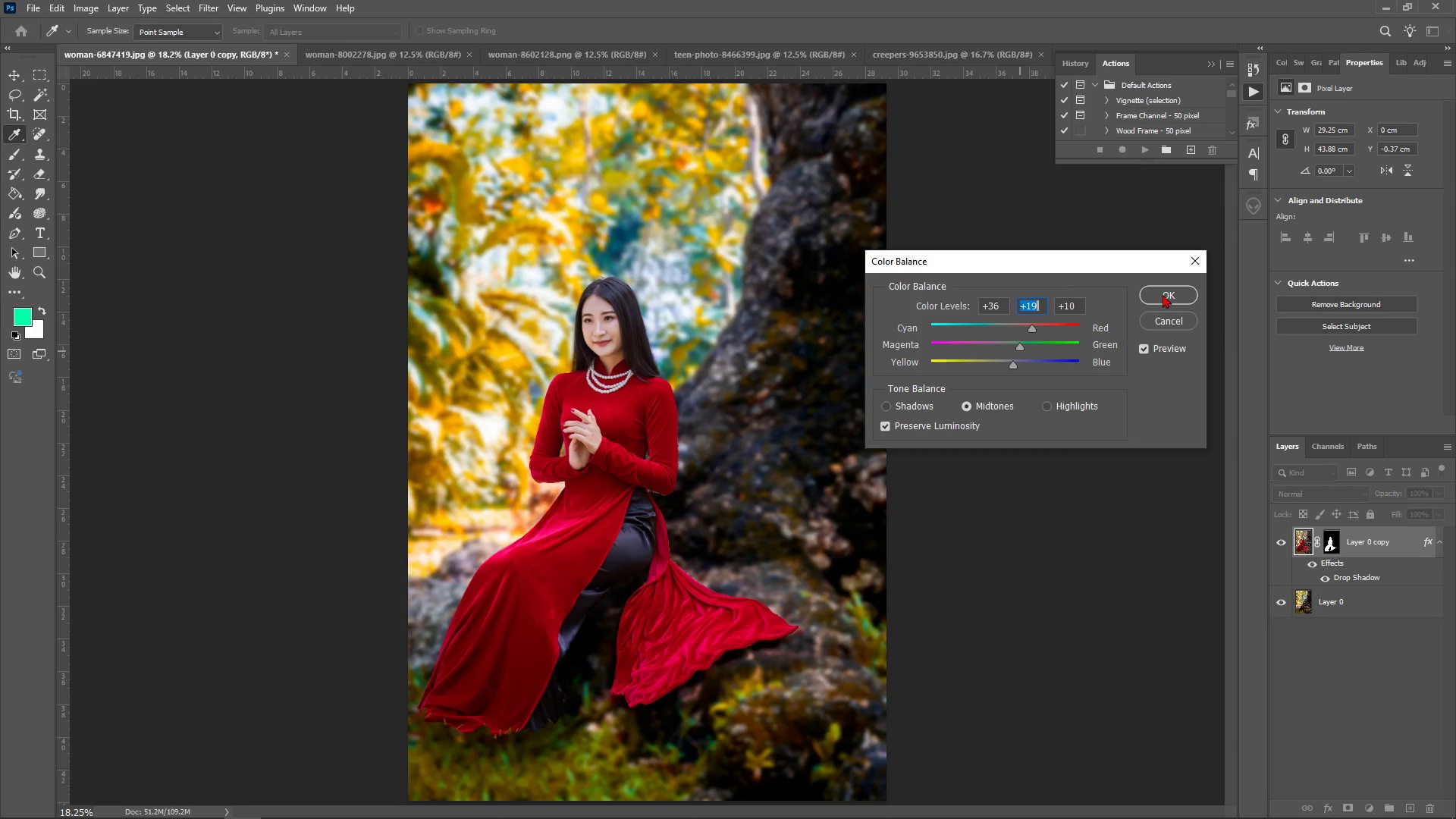 
left_click([1163, 294])
 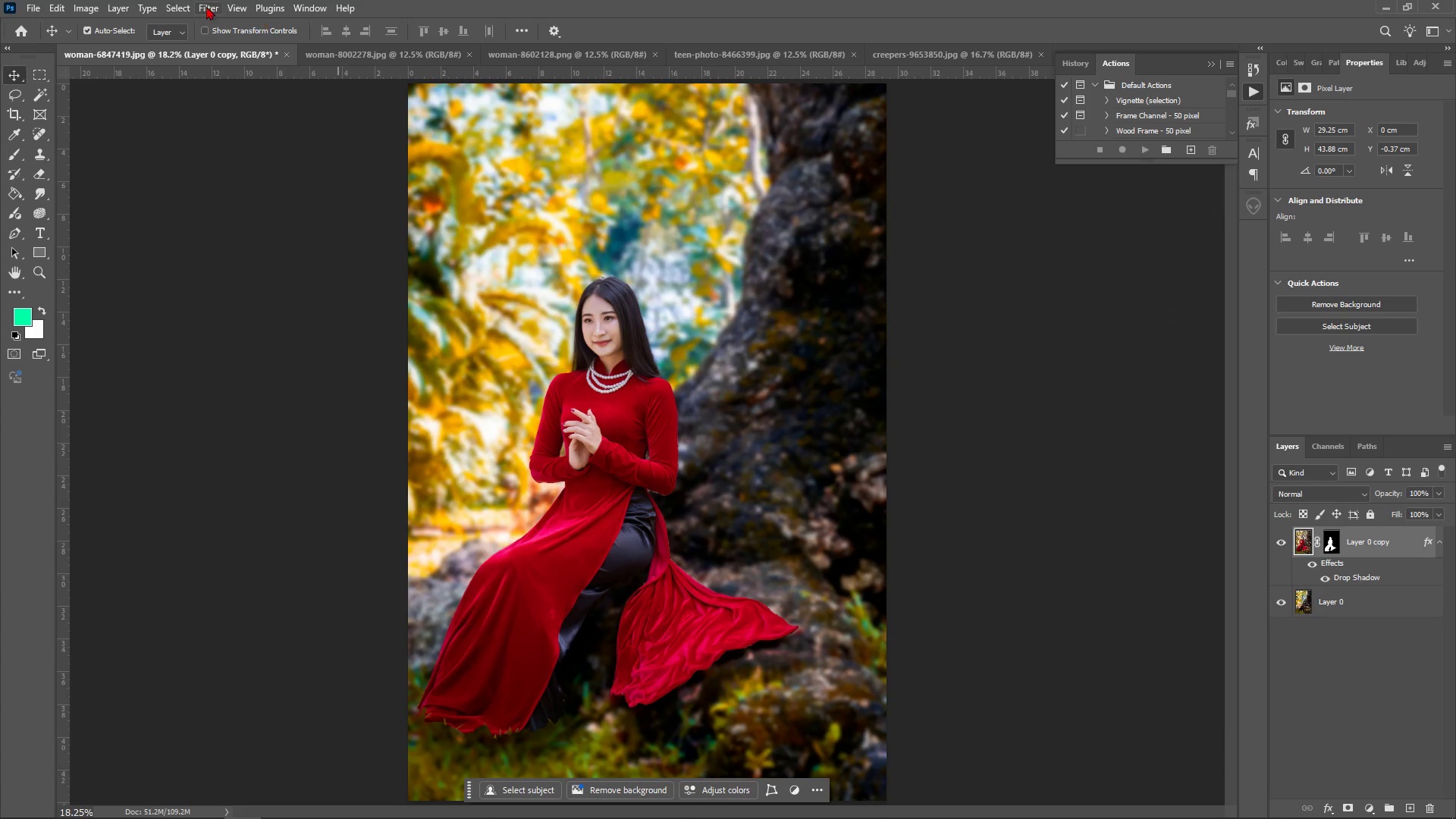 
left_click([85, 0])
 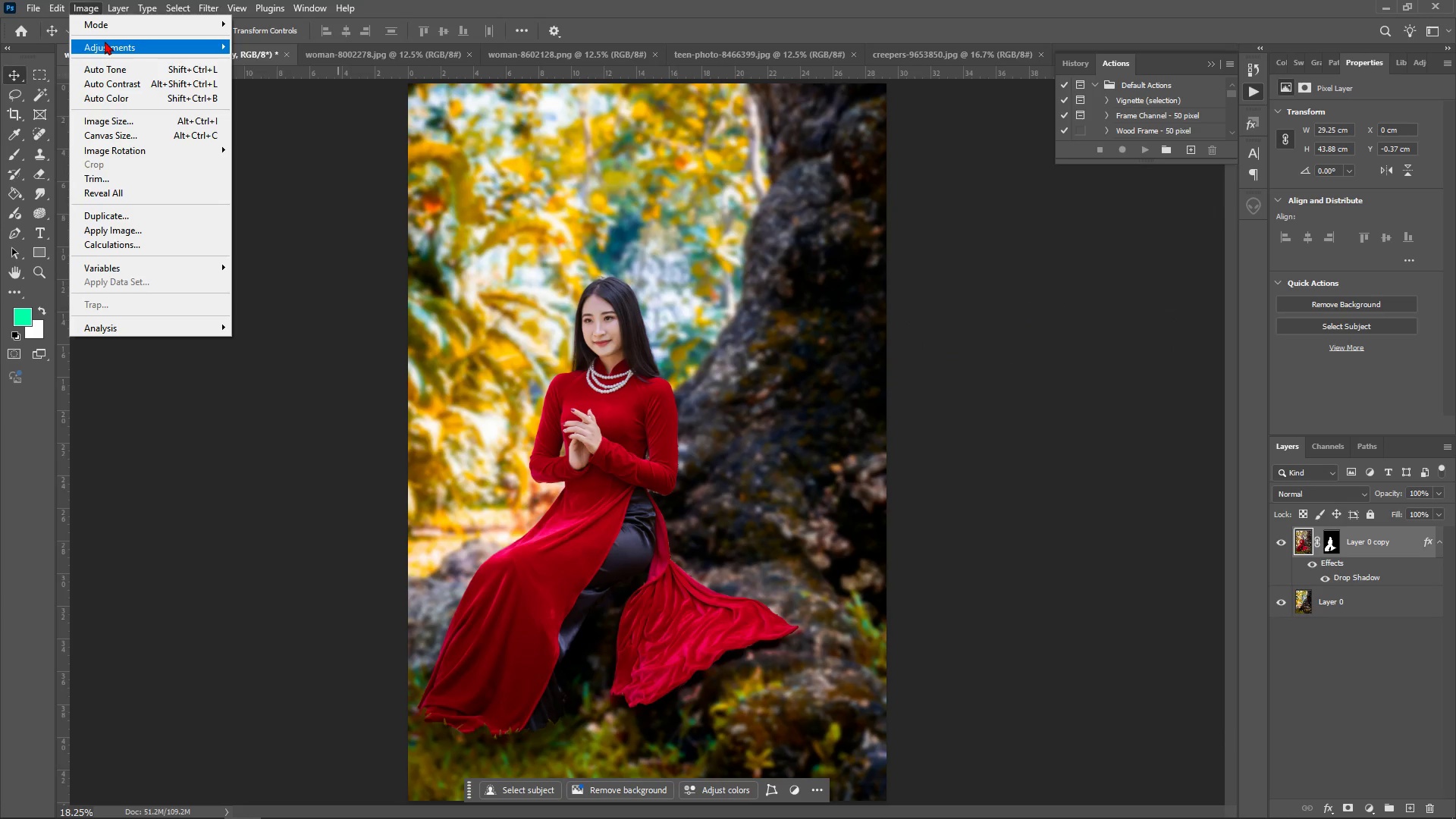 
left_click([105, 41])
 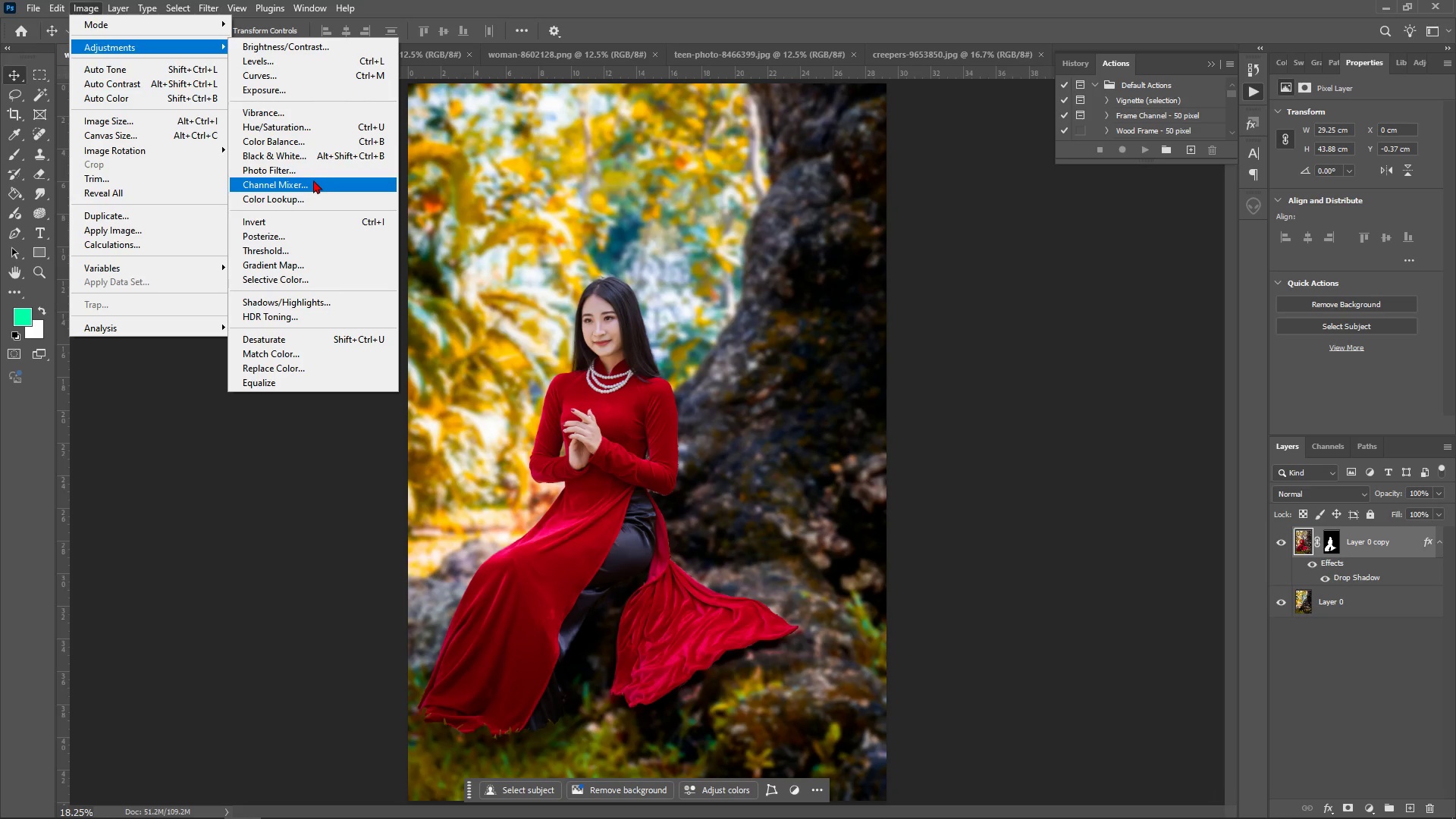 
left_click([335, 132])
 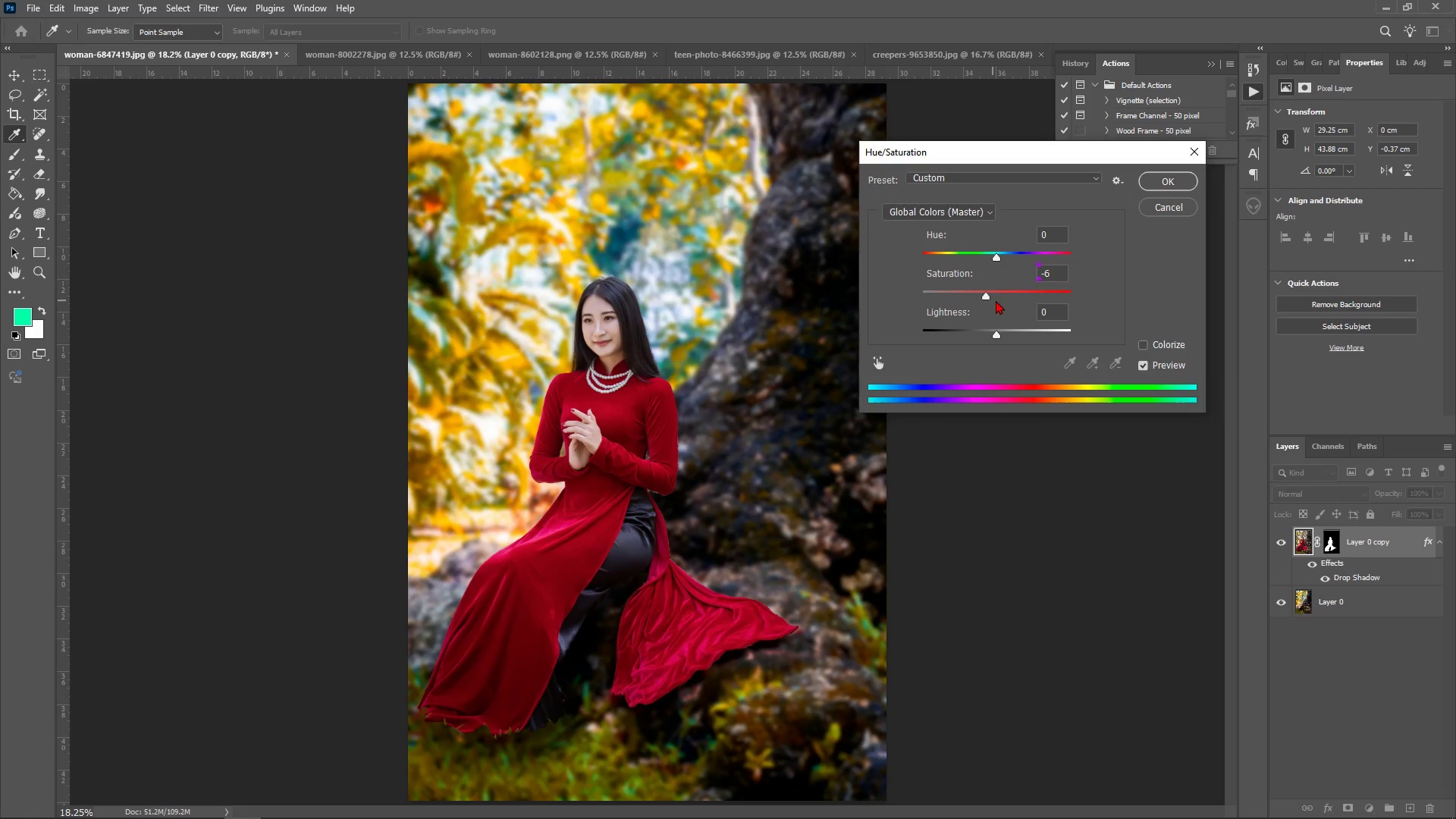 
wait(7.77)
 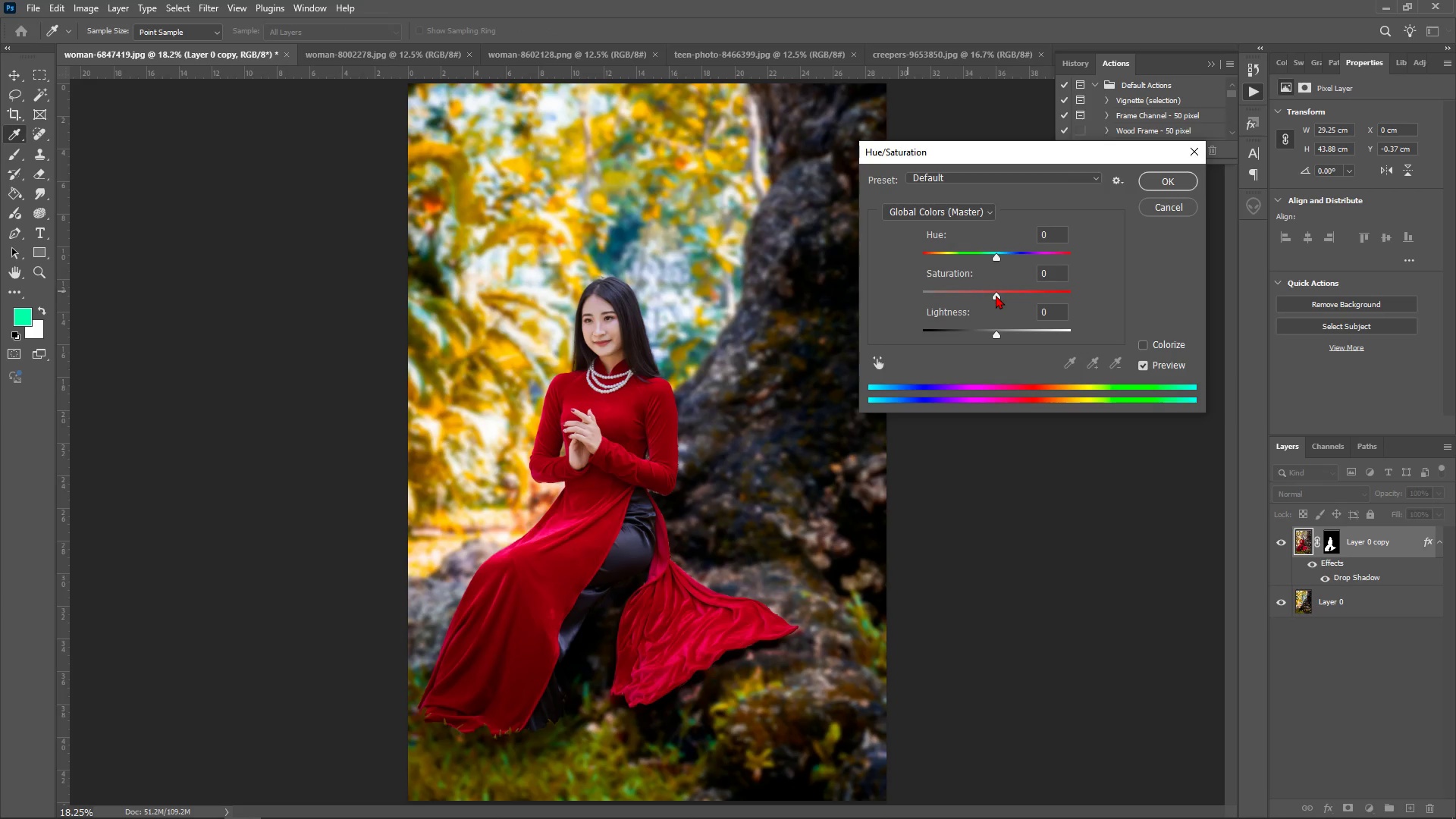 
left_click_drag(start_coordinate=[996, 334], to_coordinate=[991, 332])
 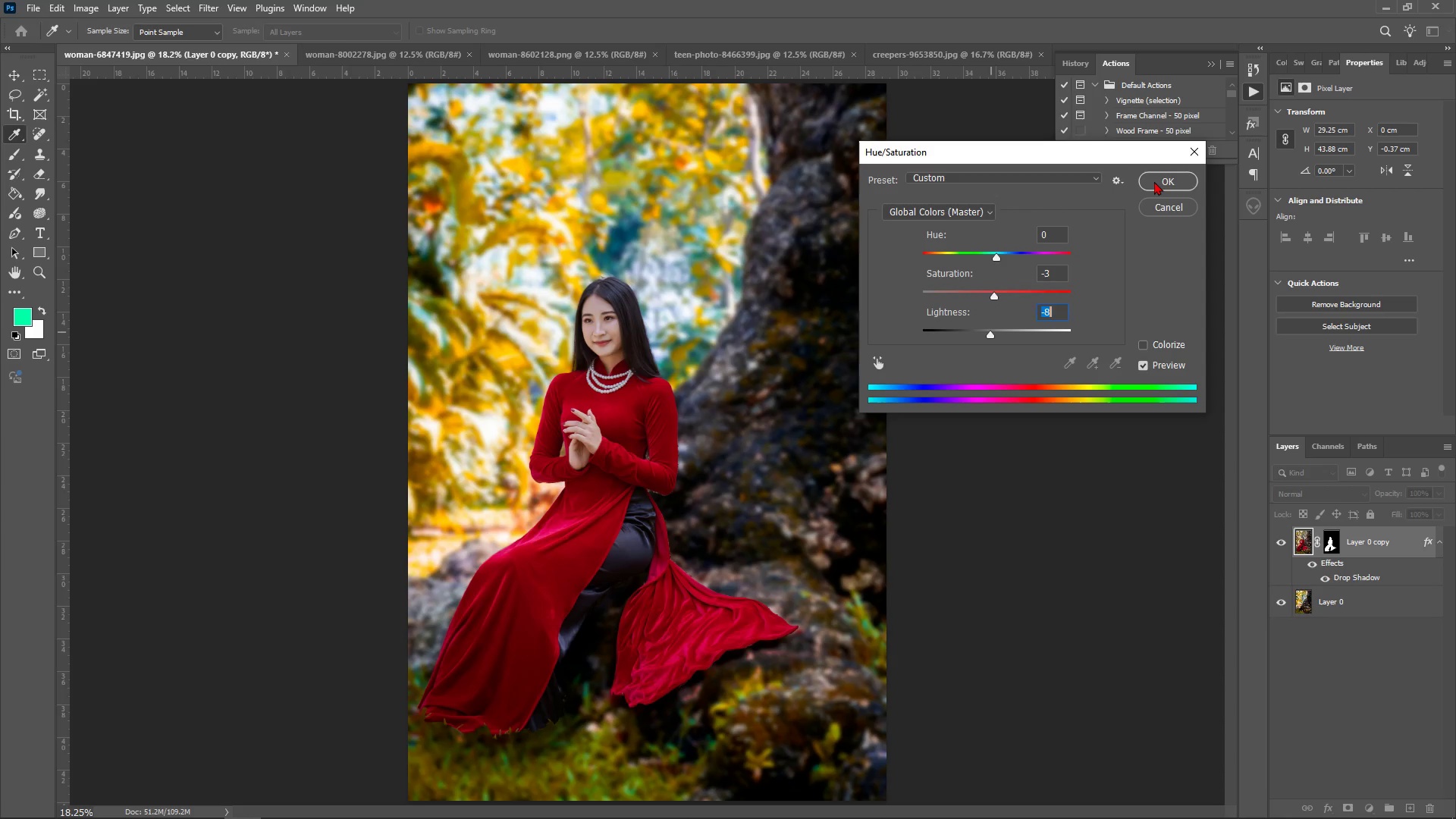 
left_click([1154, 180])
 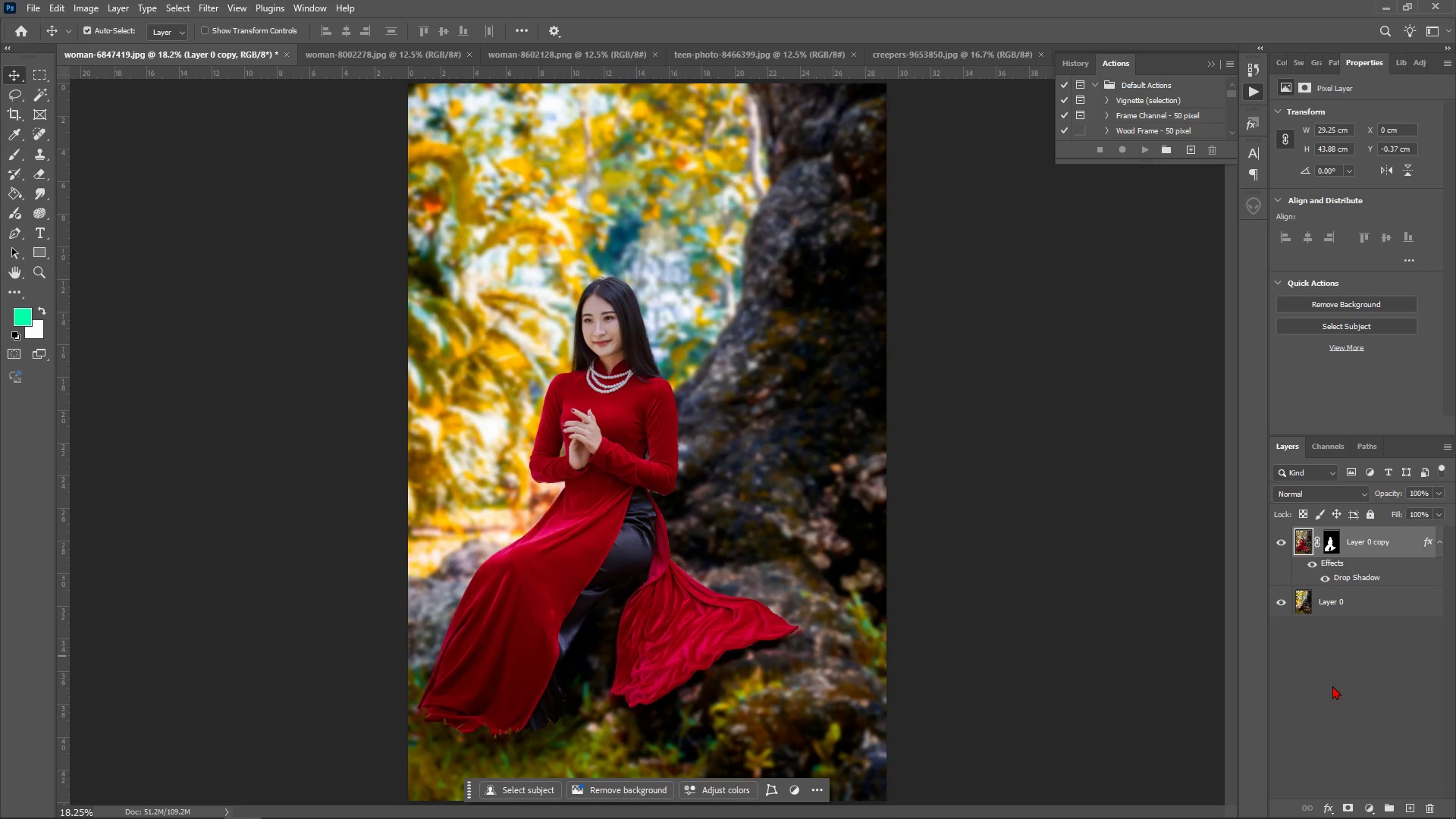 
left_click([1333, 687])
 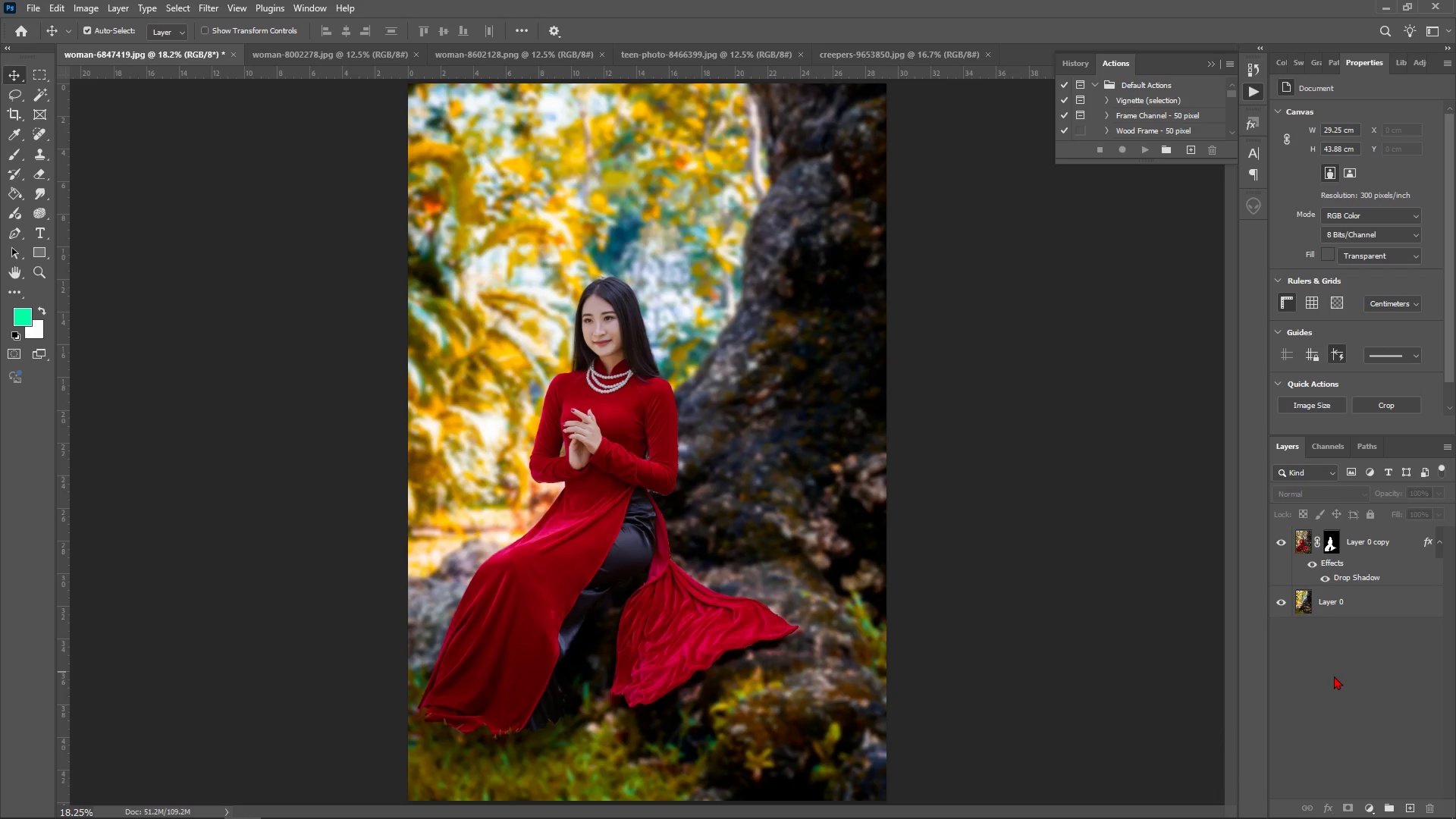 
left_click([1367, 611])
 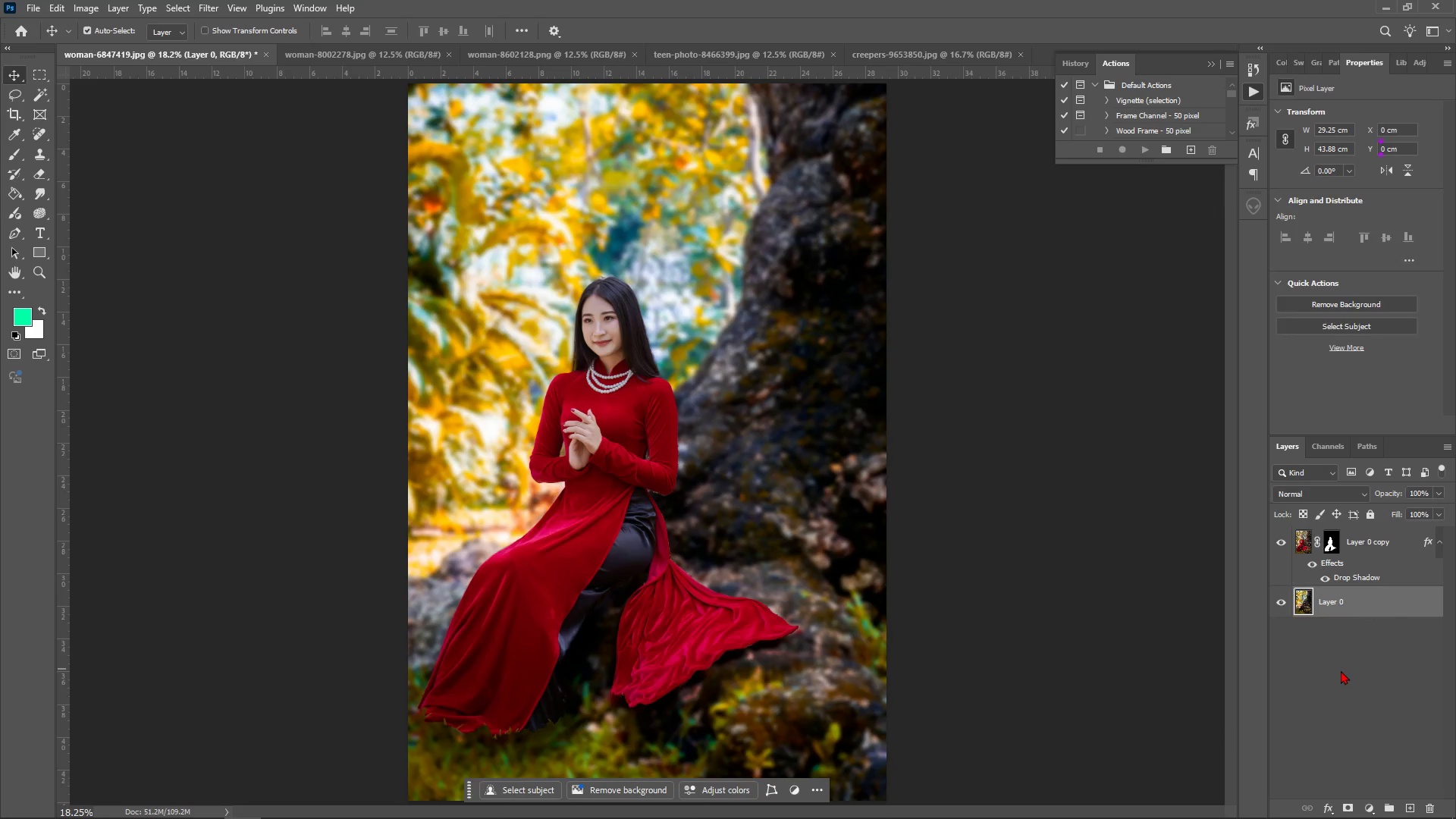 
left_click([1341, 670])
 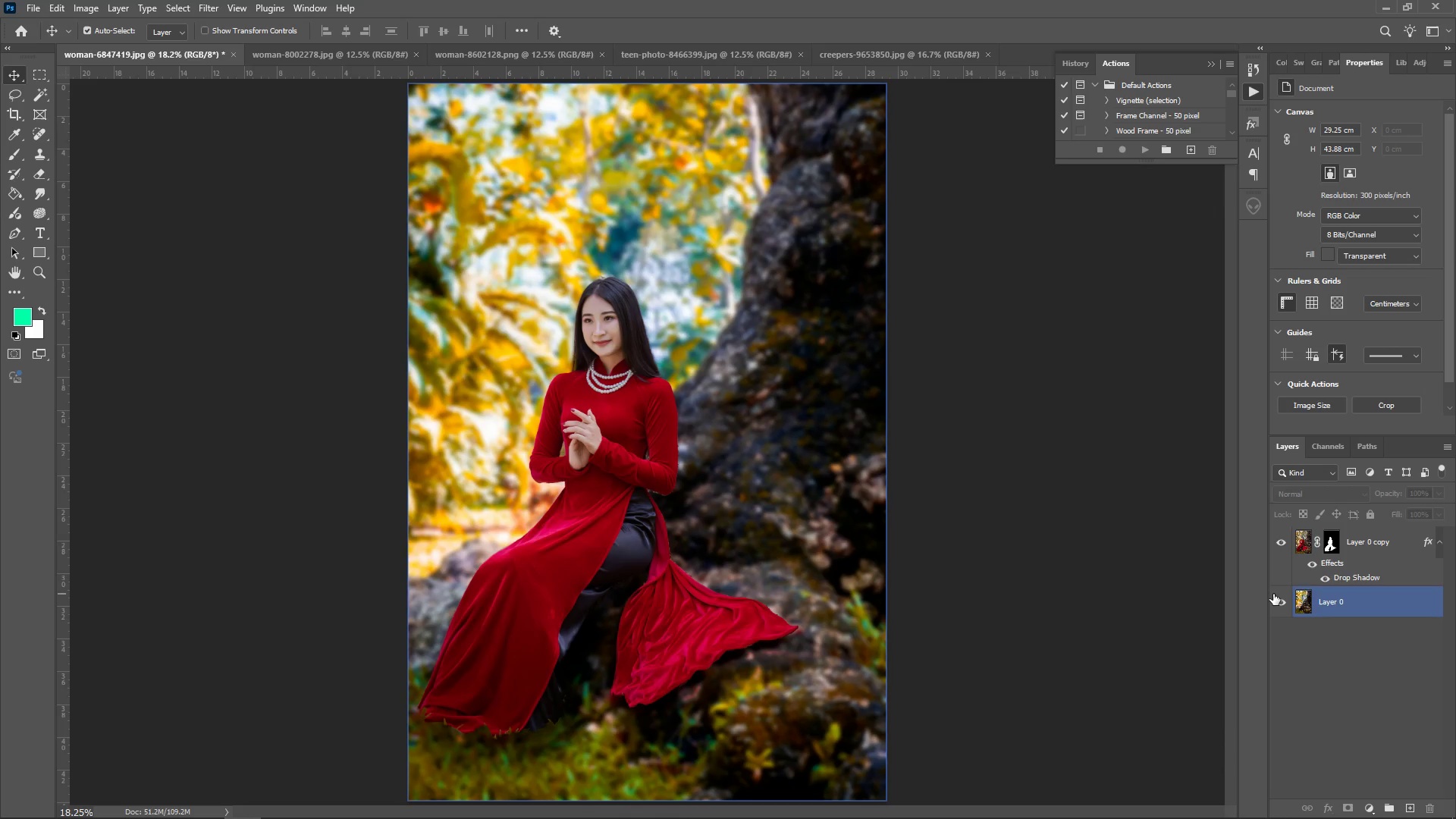 
left_click([1279, 609])
 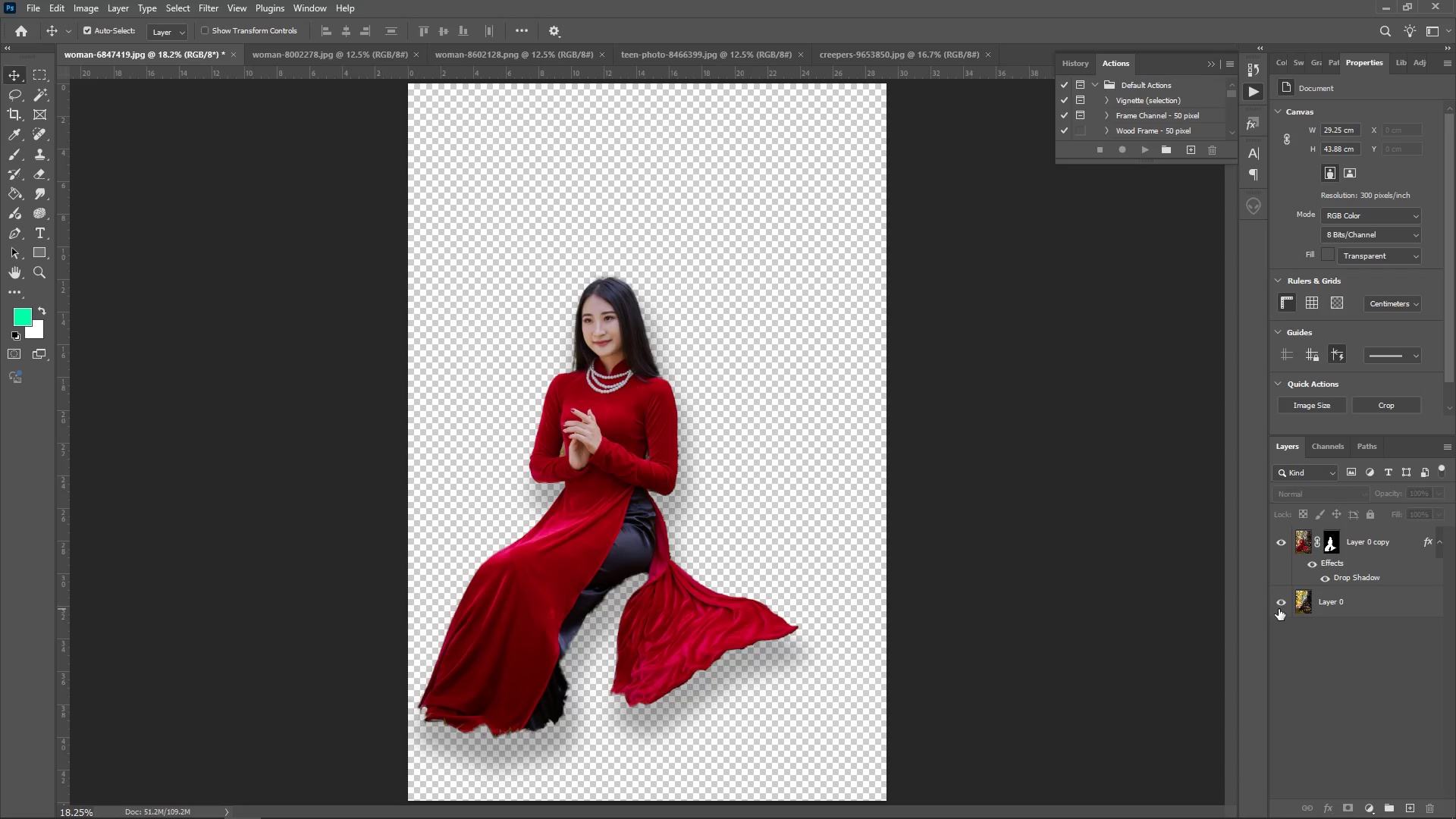 
left_click([1279, 609])
 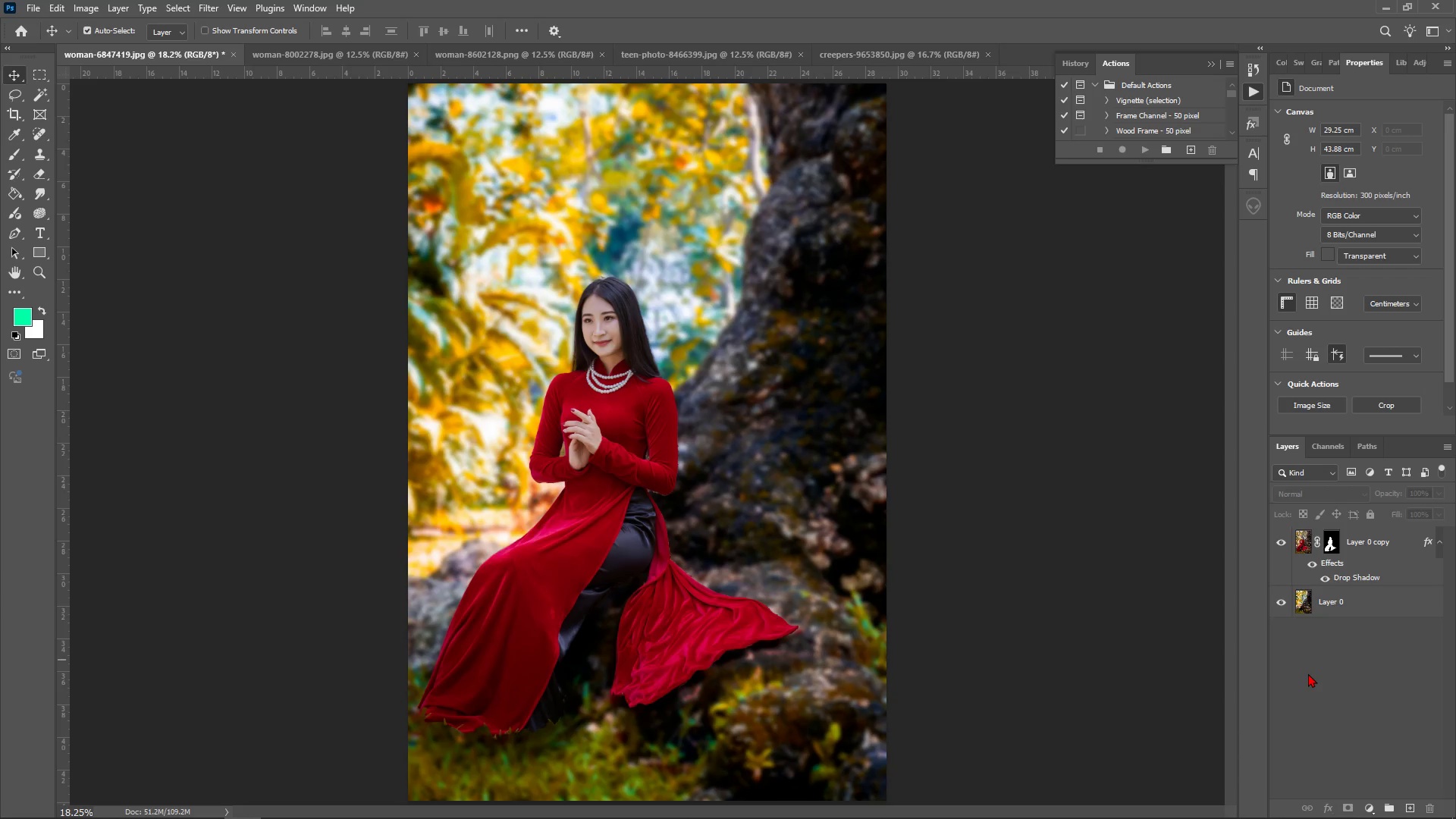 
left_click([1308, 673])
 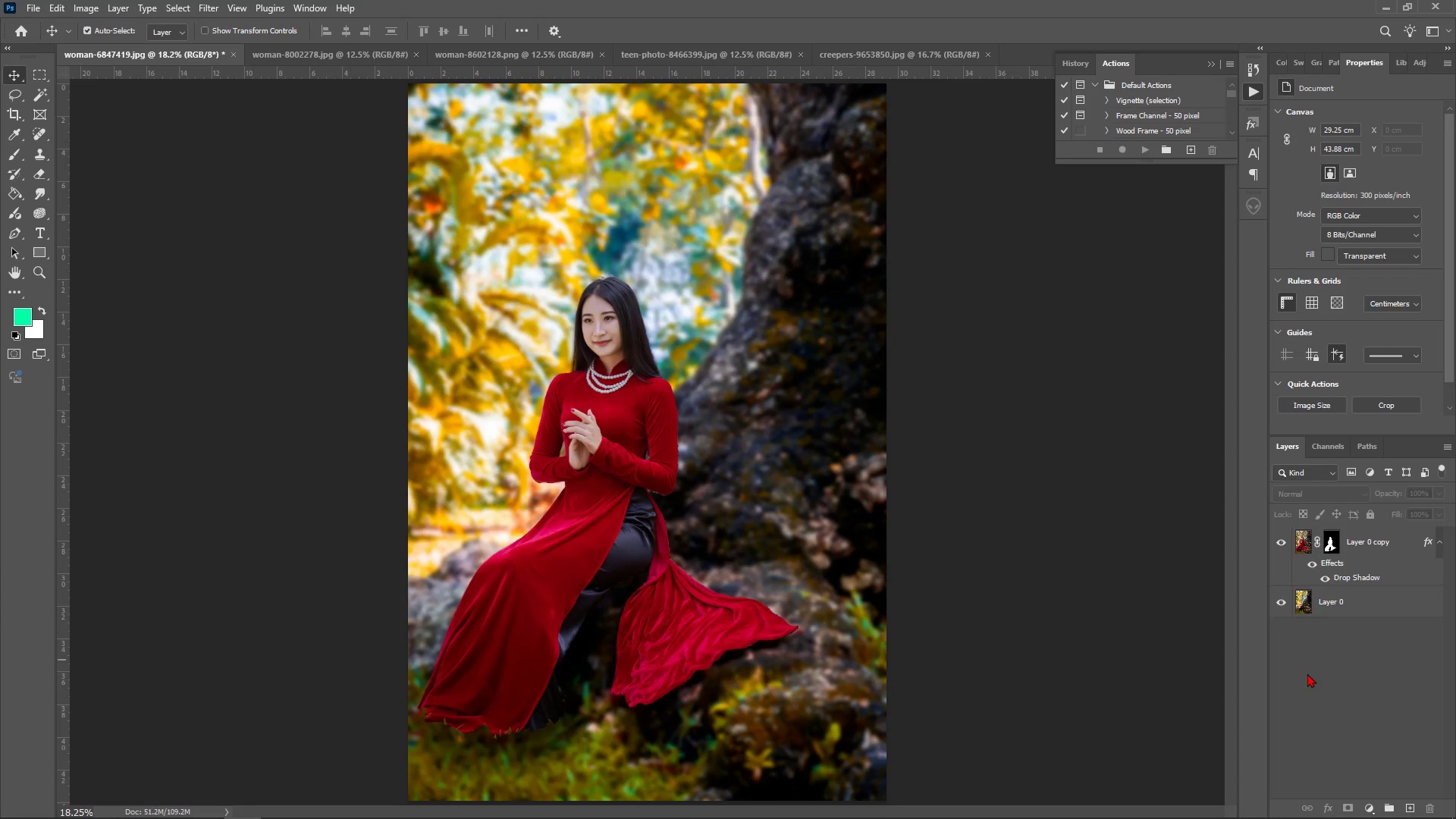 
wait(9.23)
 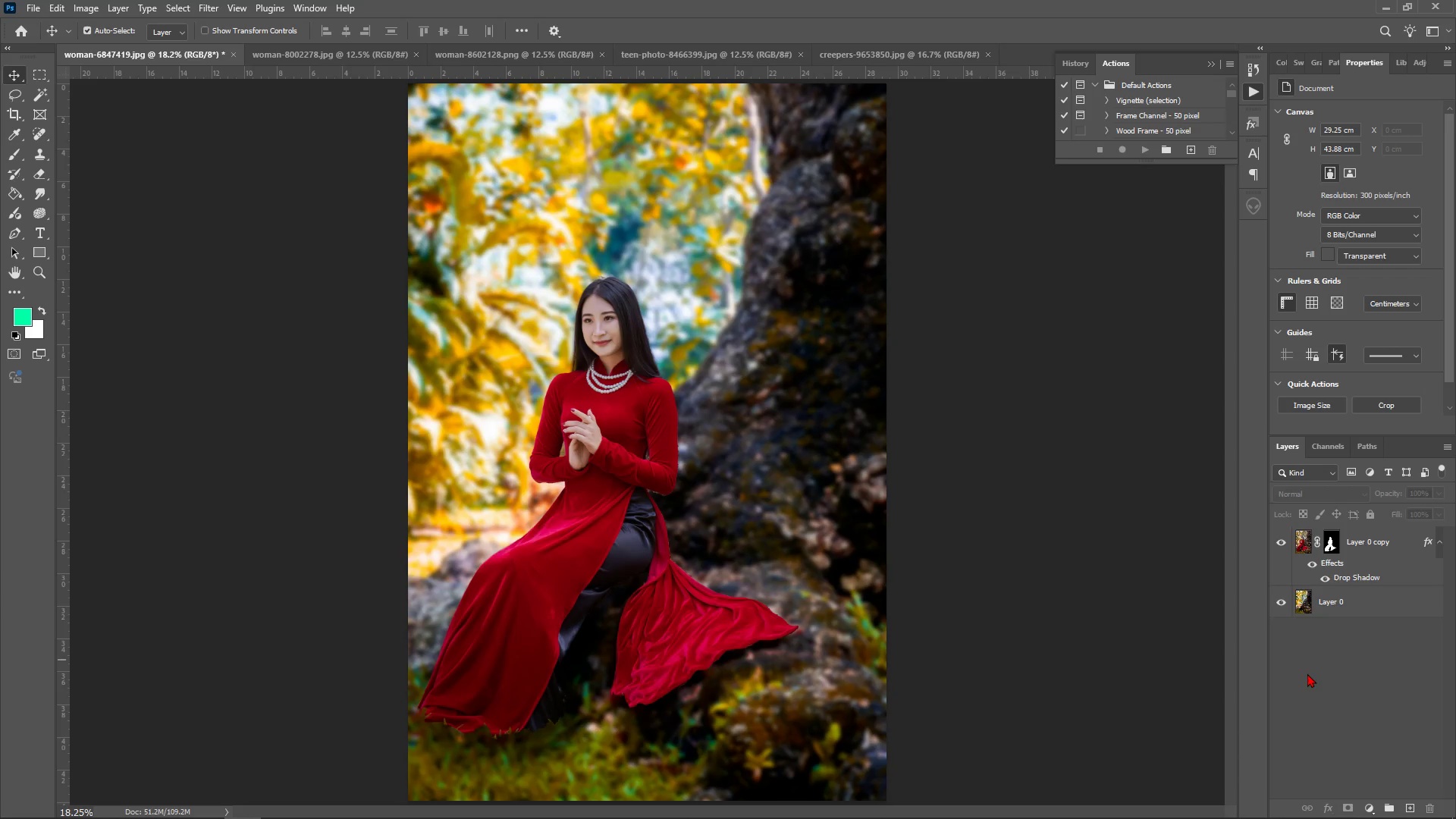 
left_click([1307, 544])
 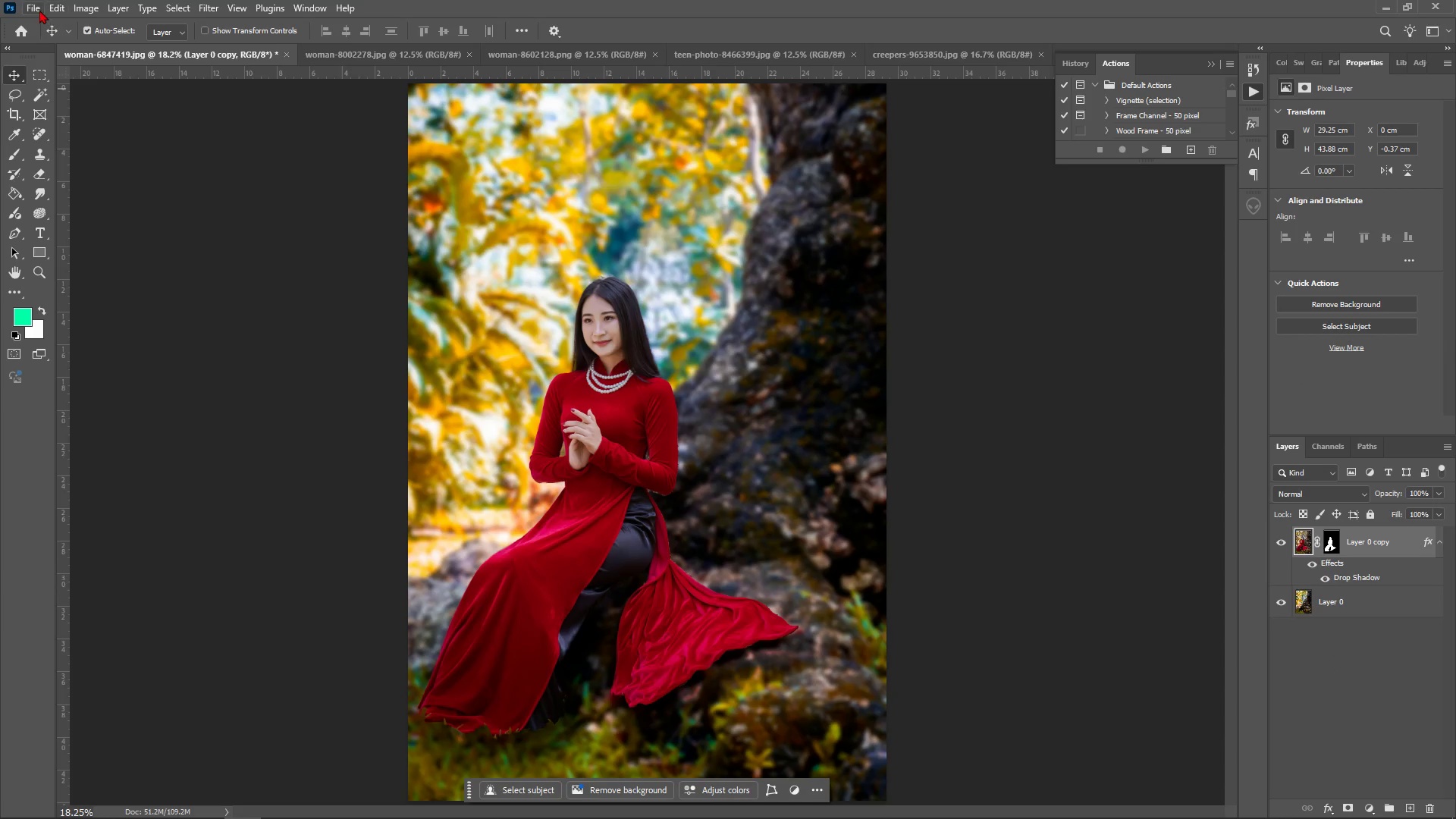 
left_click([36, 8])
 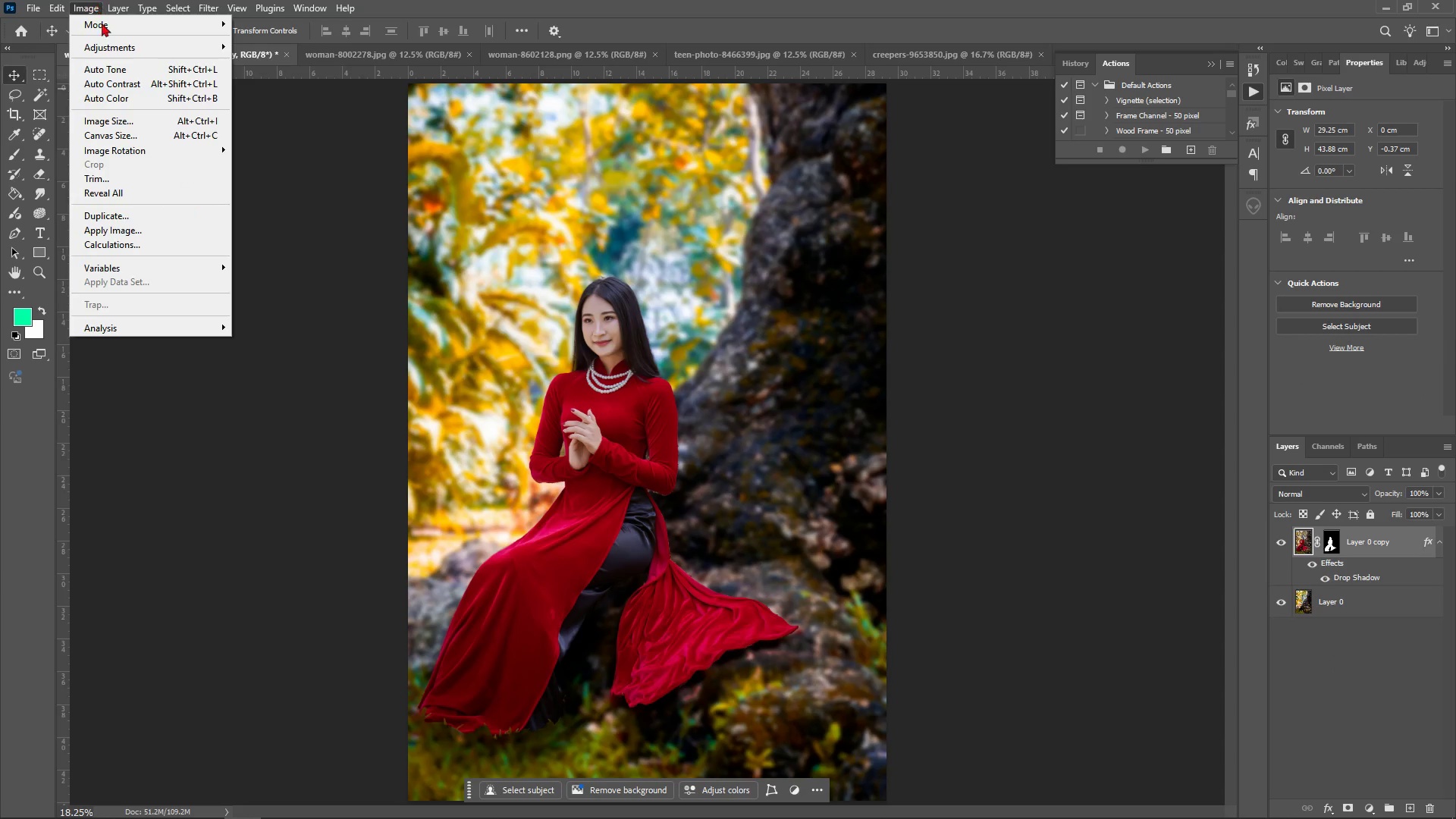 
left_click([108, 44])
 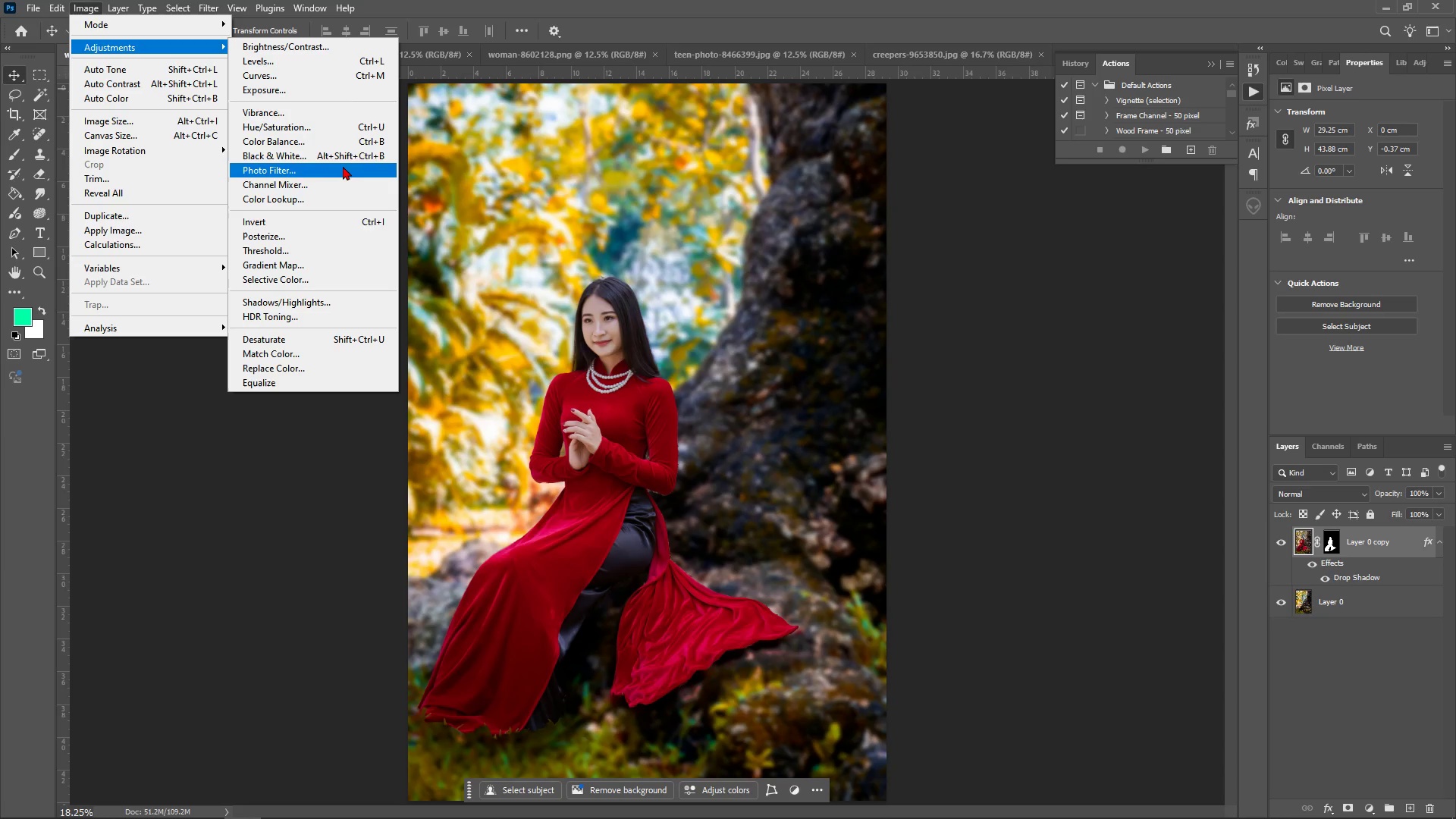 
left_click([340, 169])
 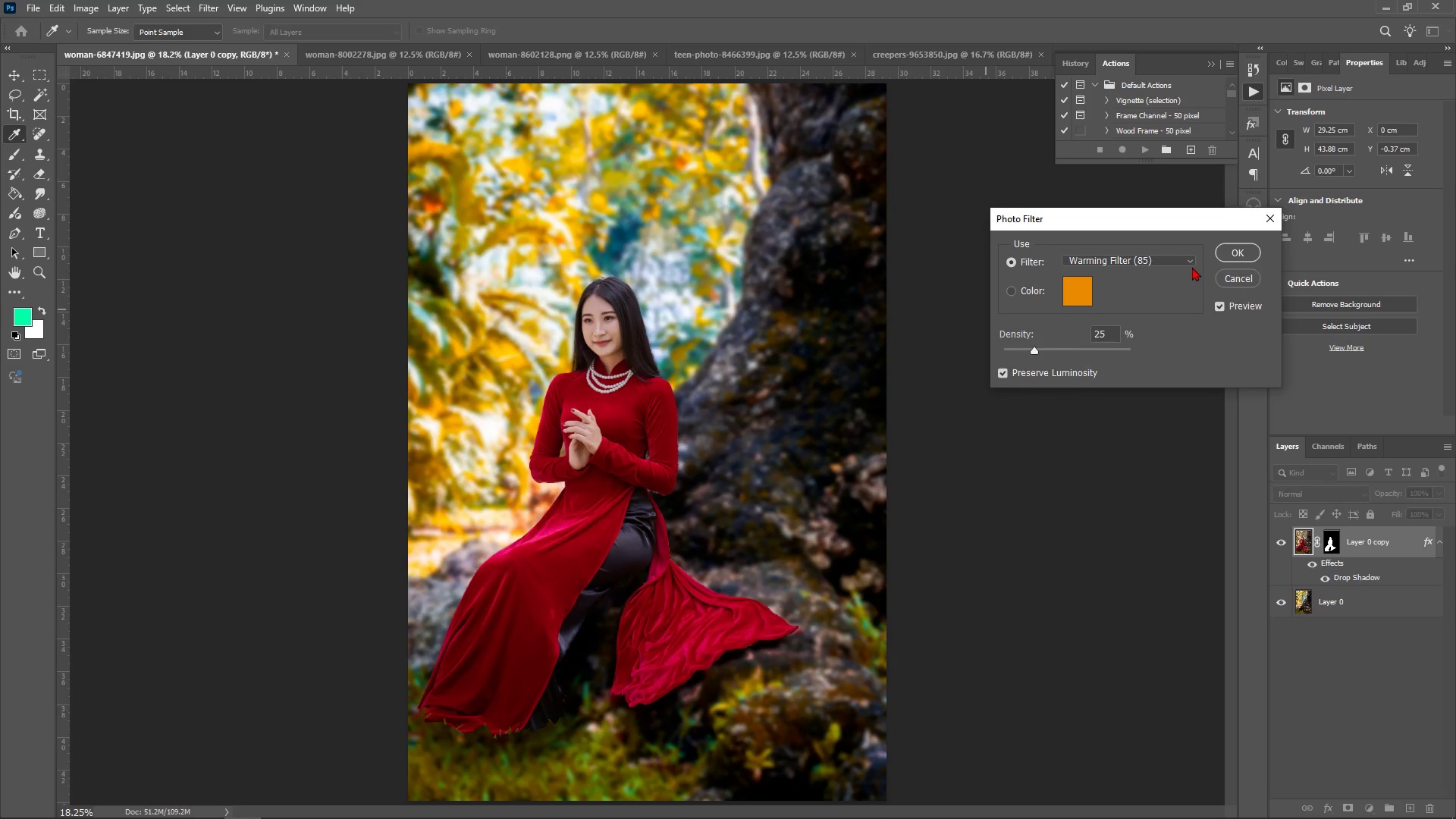 
left_click([1180, 264])
 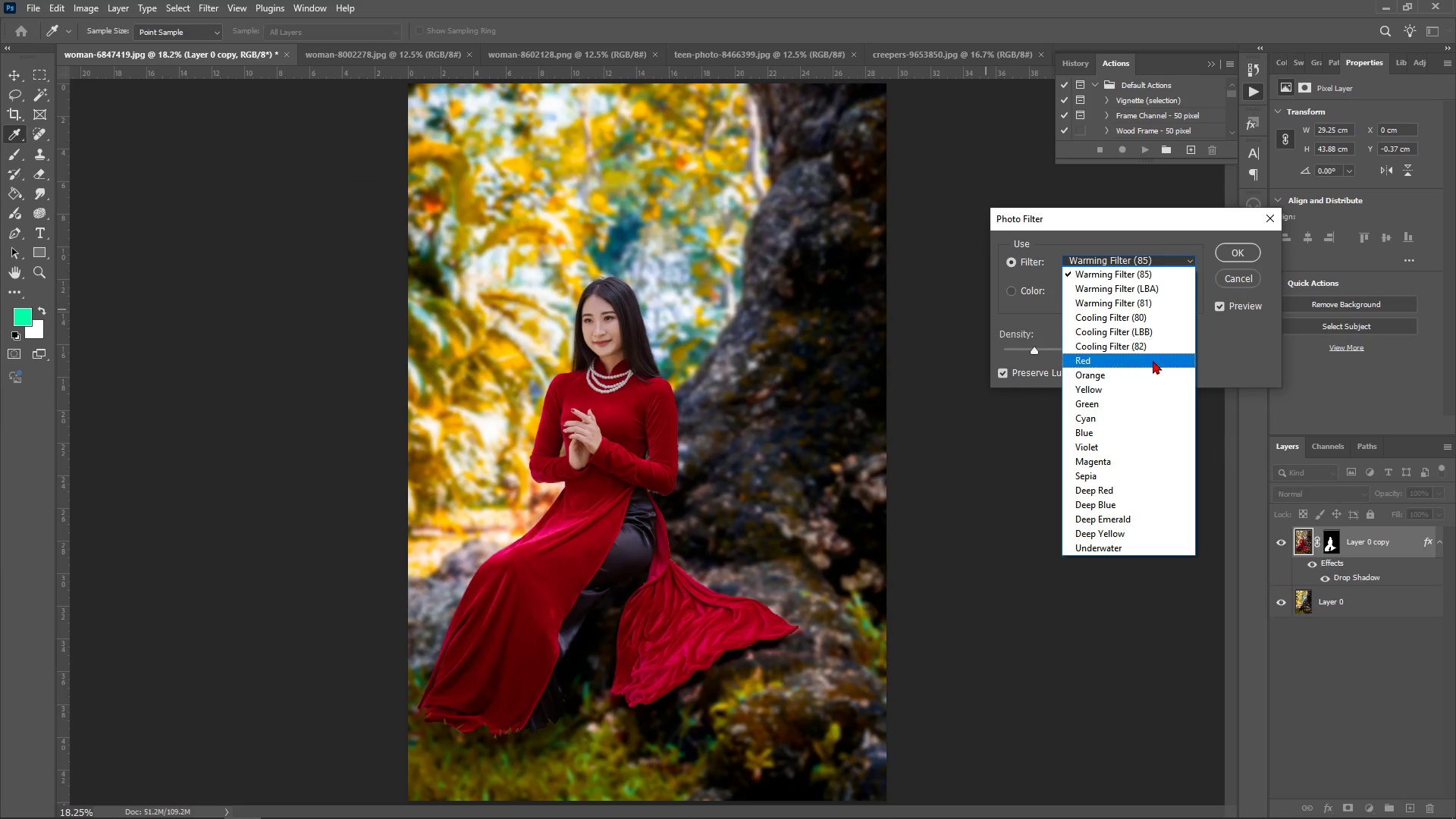 
left_click([1153, 360])
 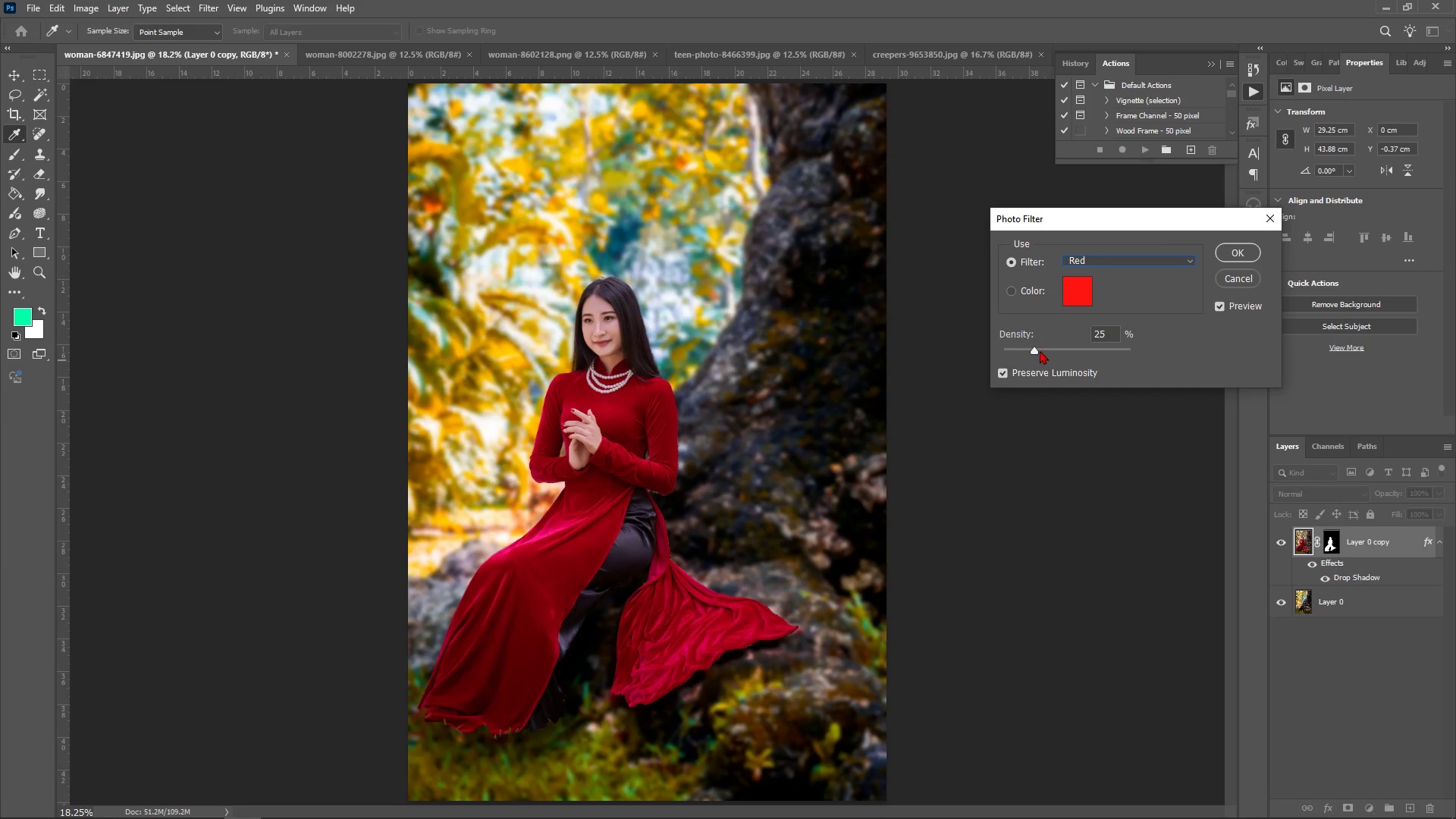 
left_click_drag(start_coordinate=[1034, 351], to_coordinate=[1026, 351])
 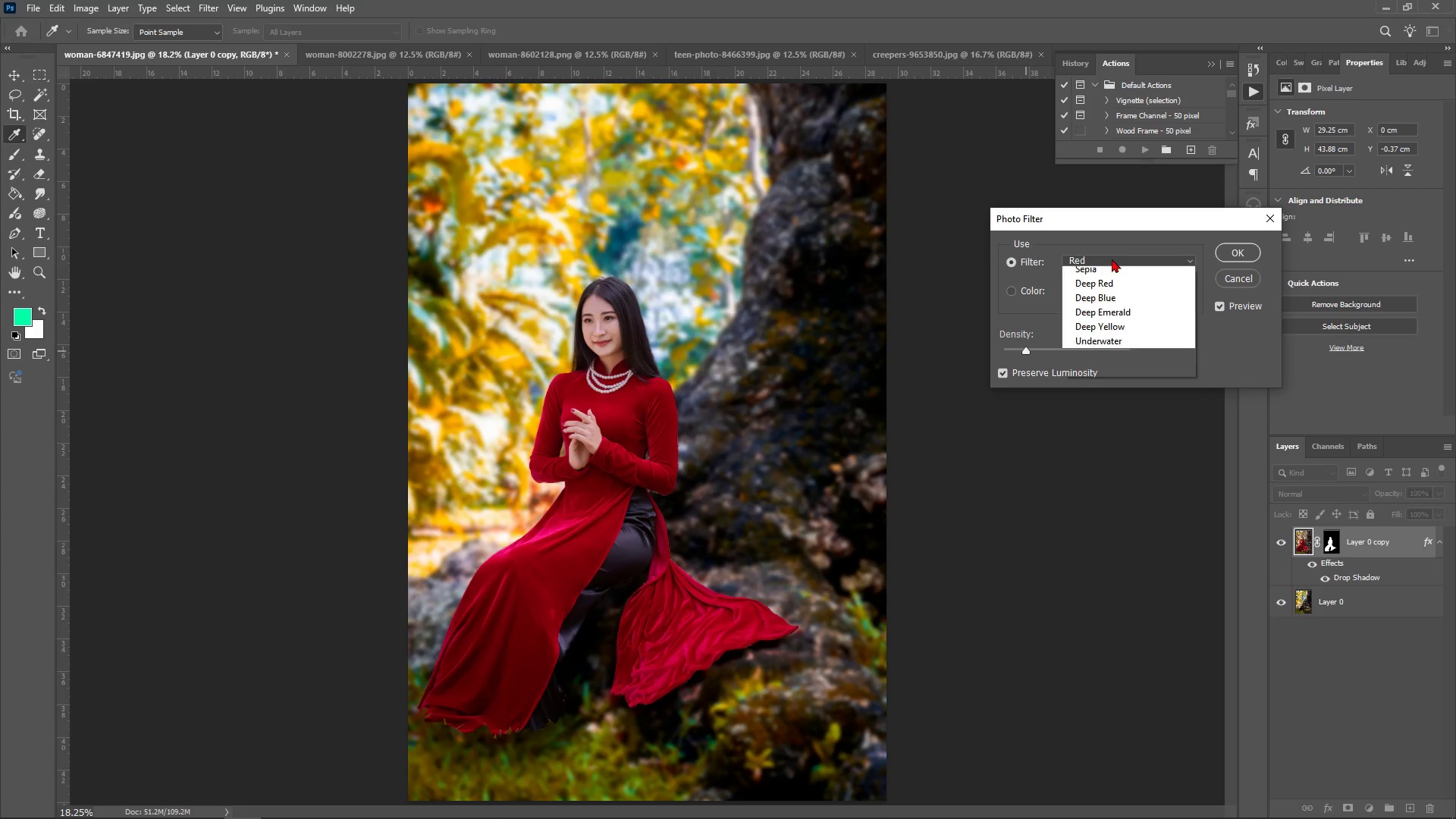 
left_click([1112, 259])
 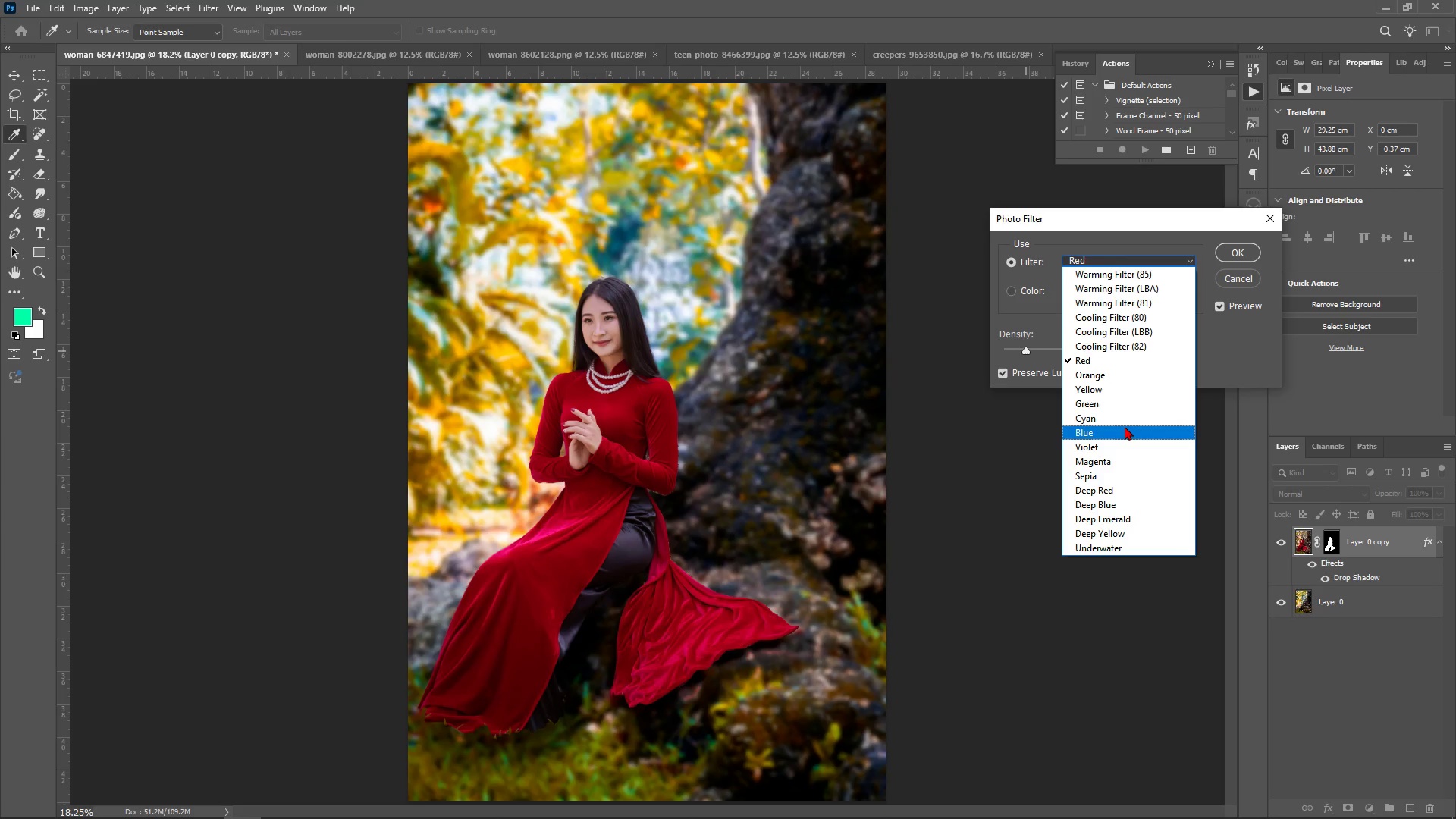 
left_click([1125, 426])
 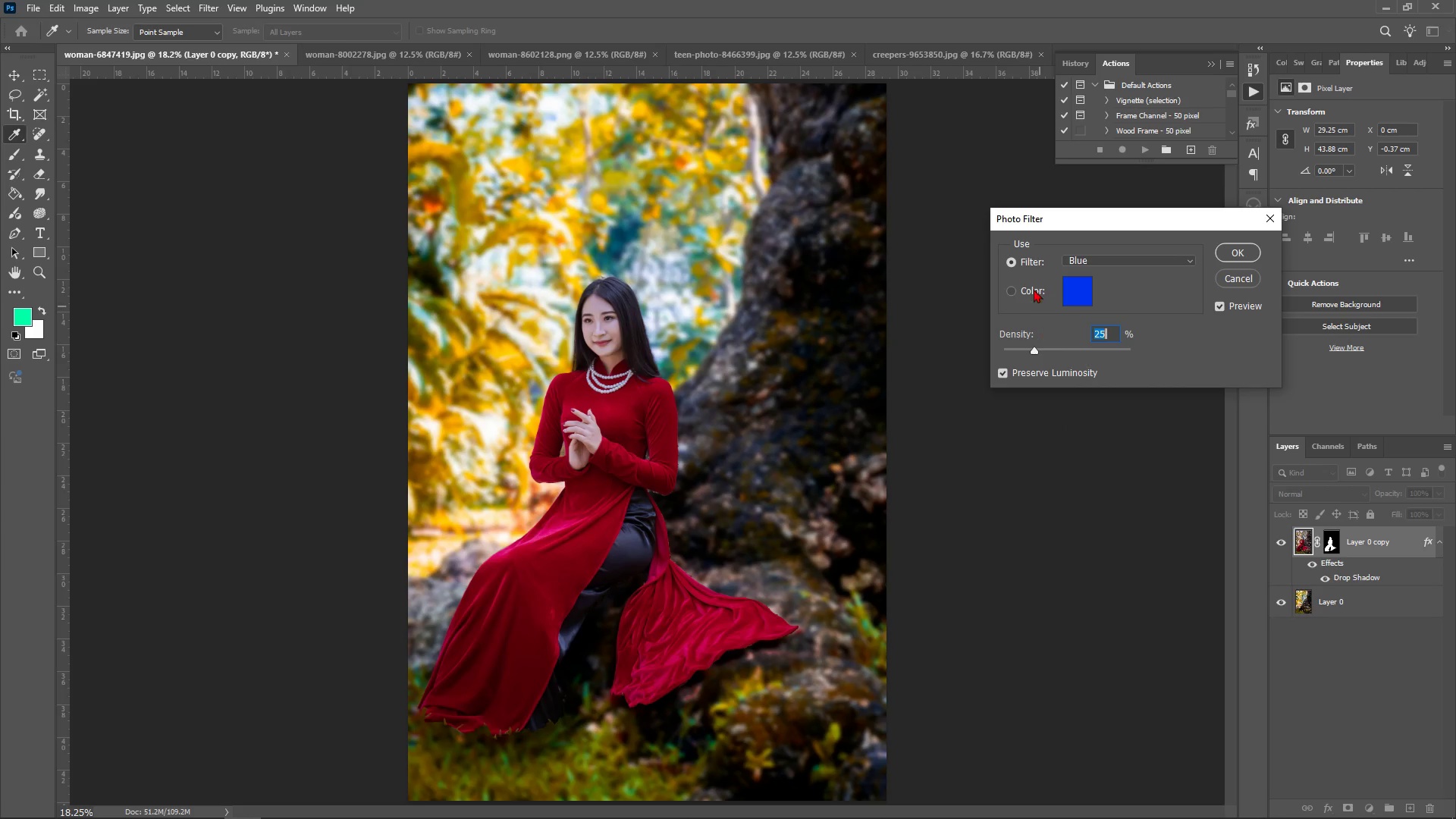 
wait(5.41)
 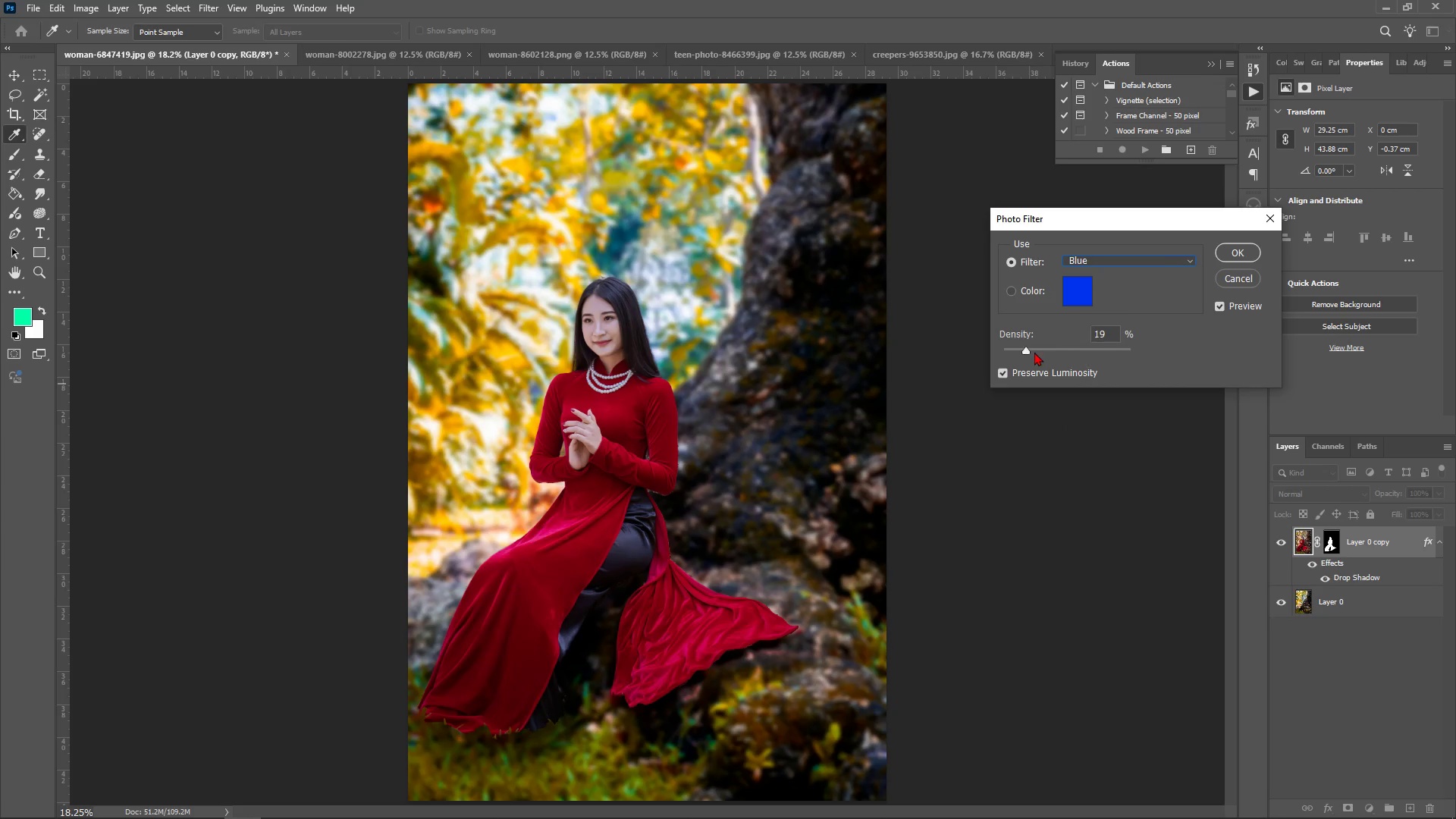 
left_click([1119, 258])
 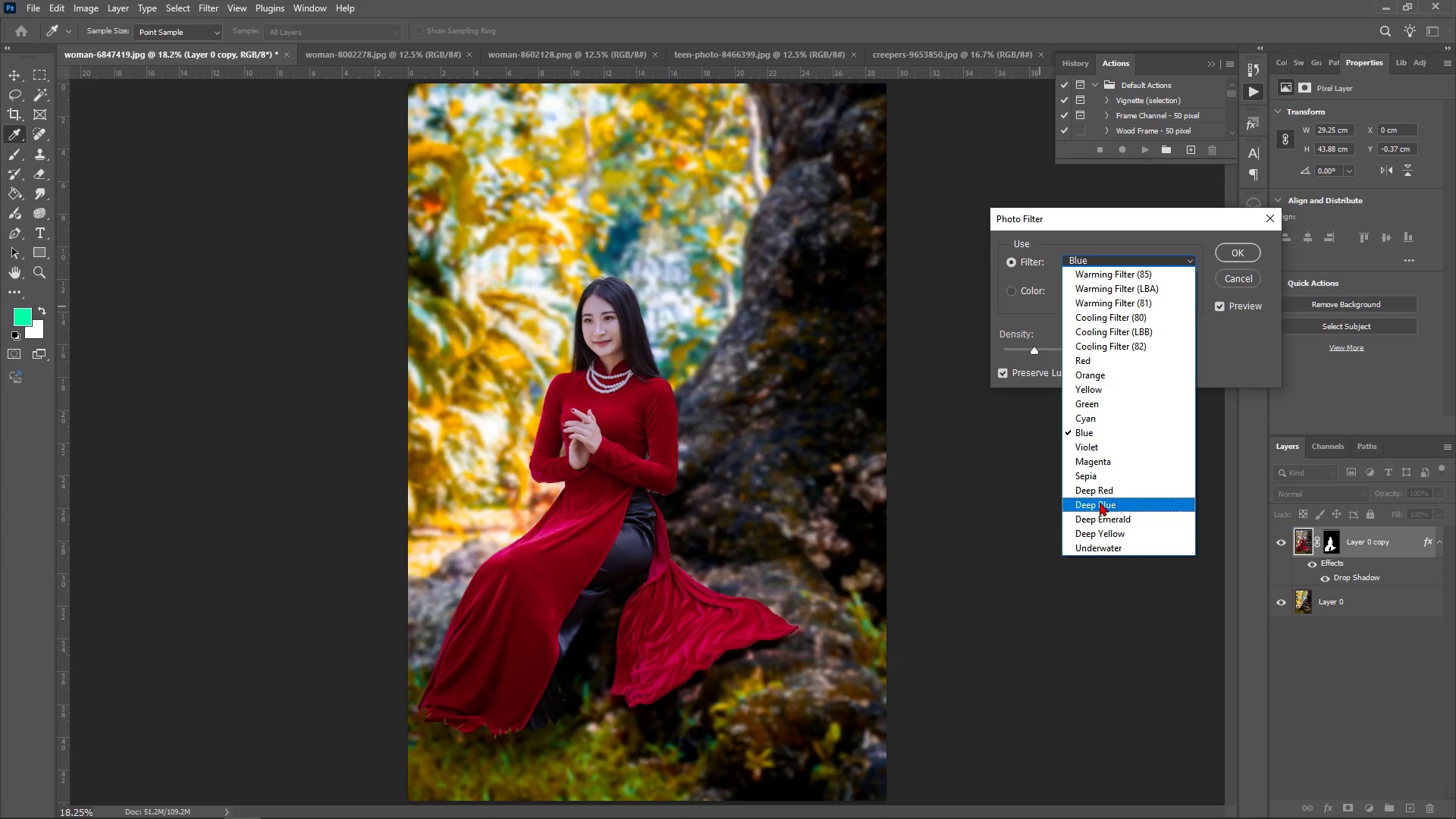 
left_click([1098, 506])
 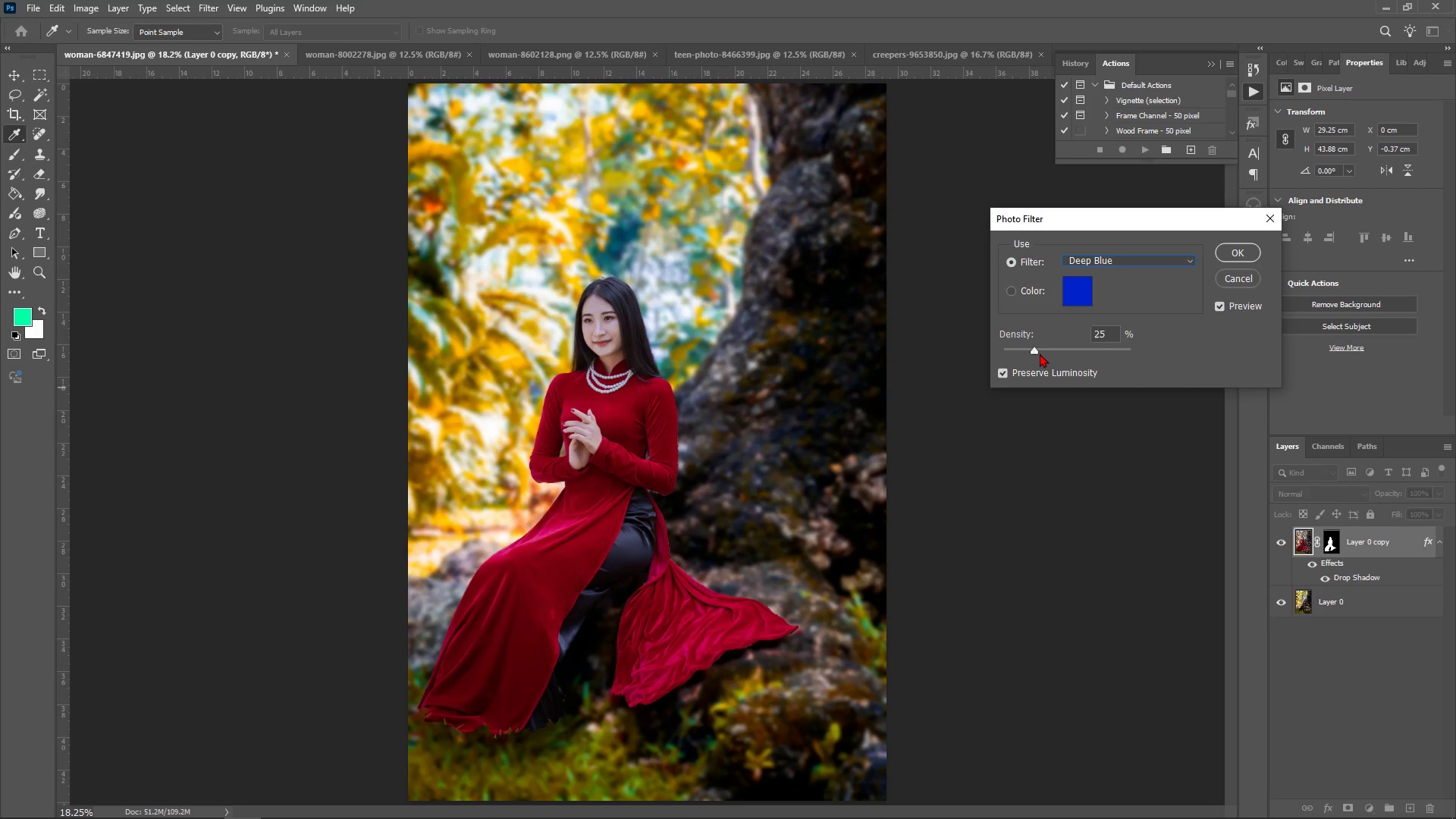 
left_click_drag(start_coordinate=[1042, 347], to_coordinate=[1041, 363])
 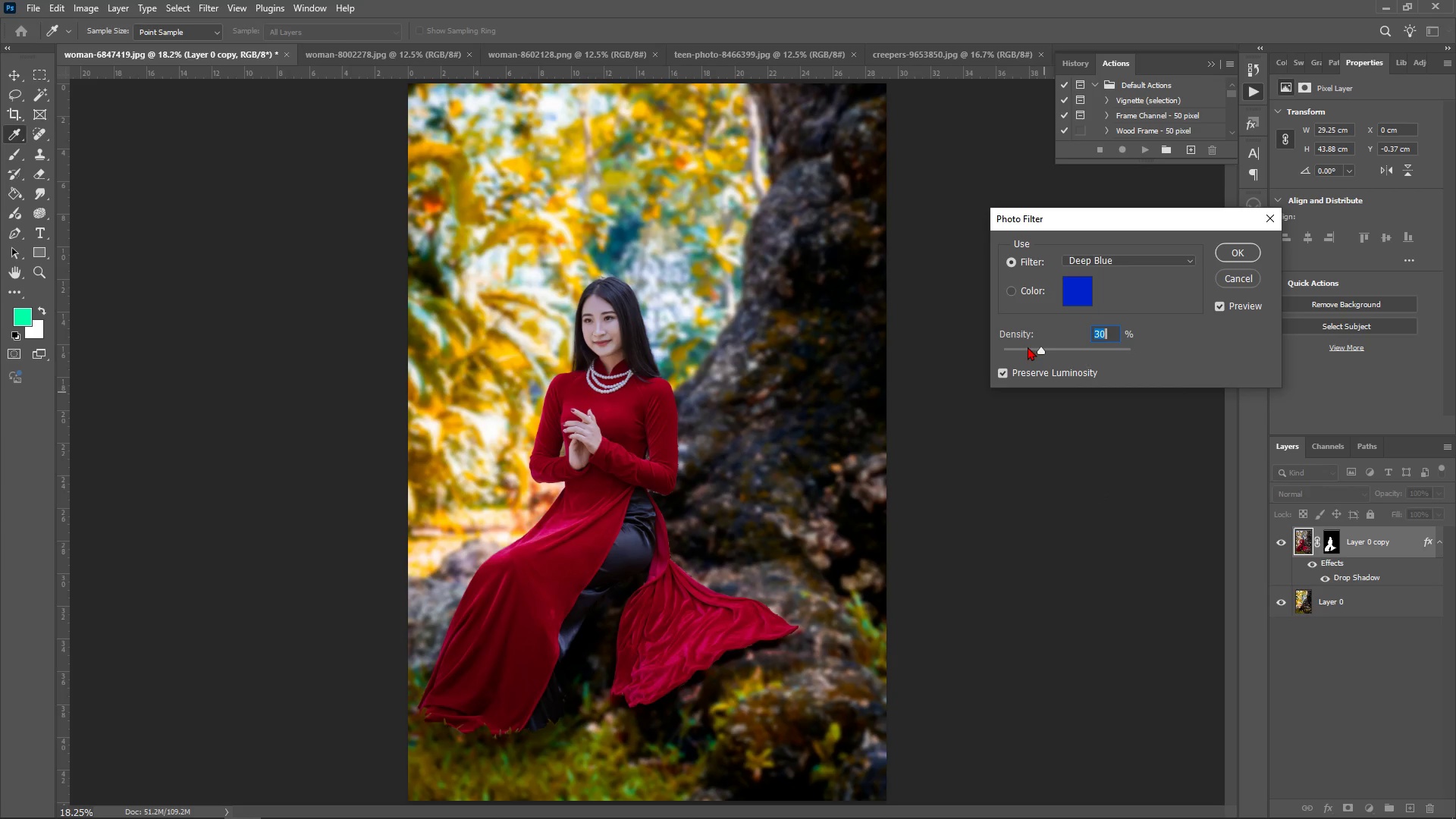 
left_click_drag(start_coordinate=[1038, 348], to_coordinate=[1044, 348])
 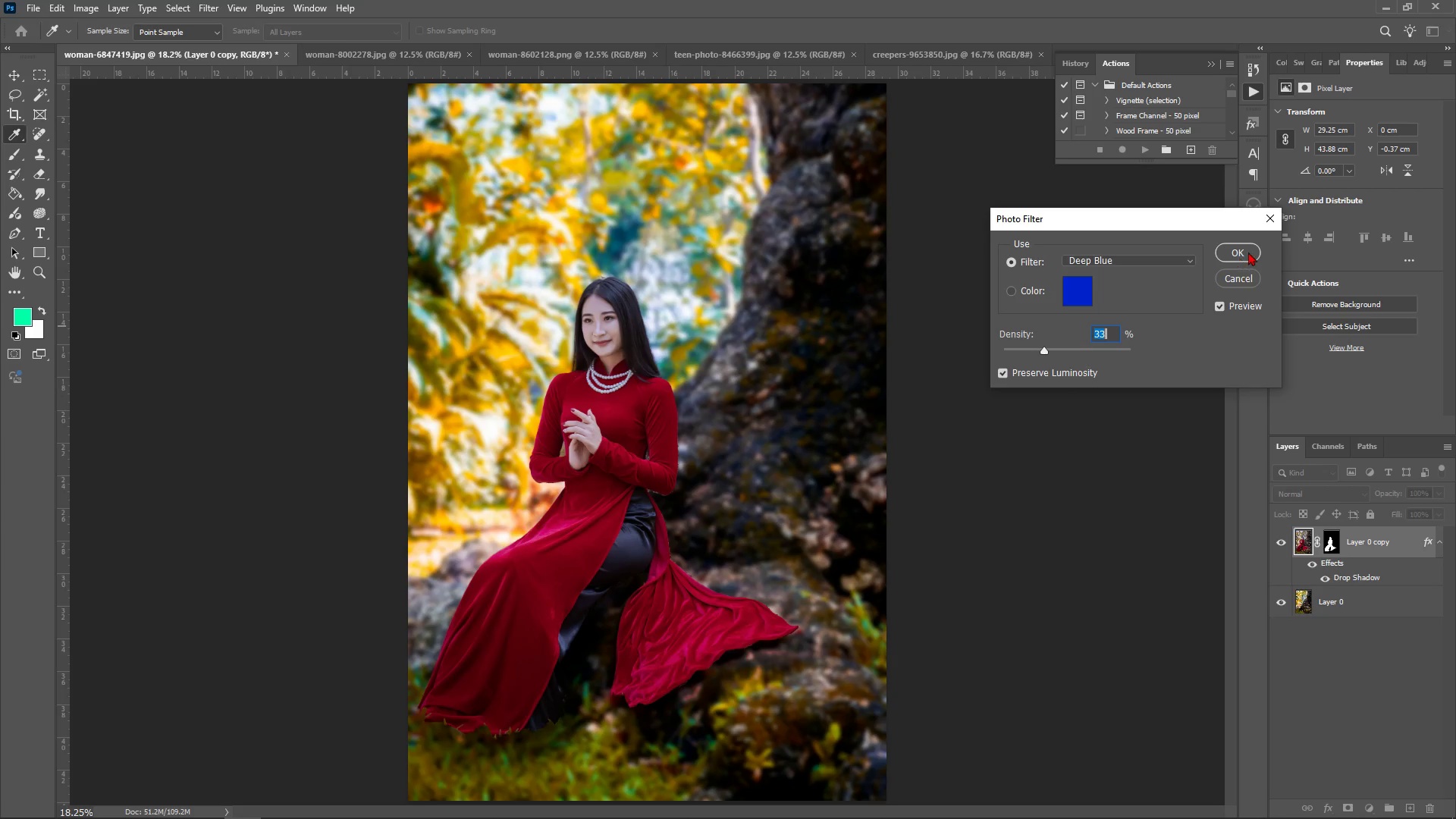 
left_click([1248, 252])
 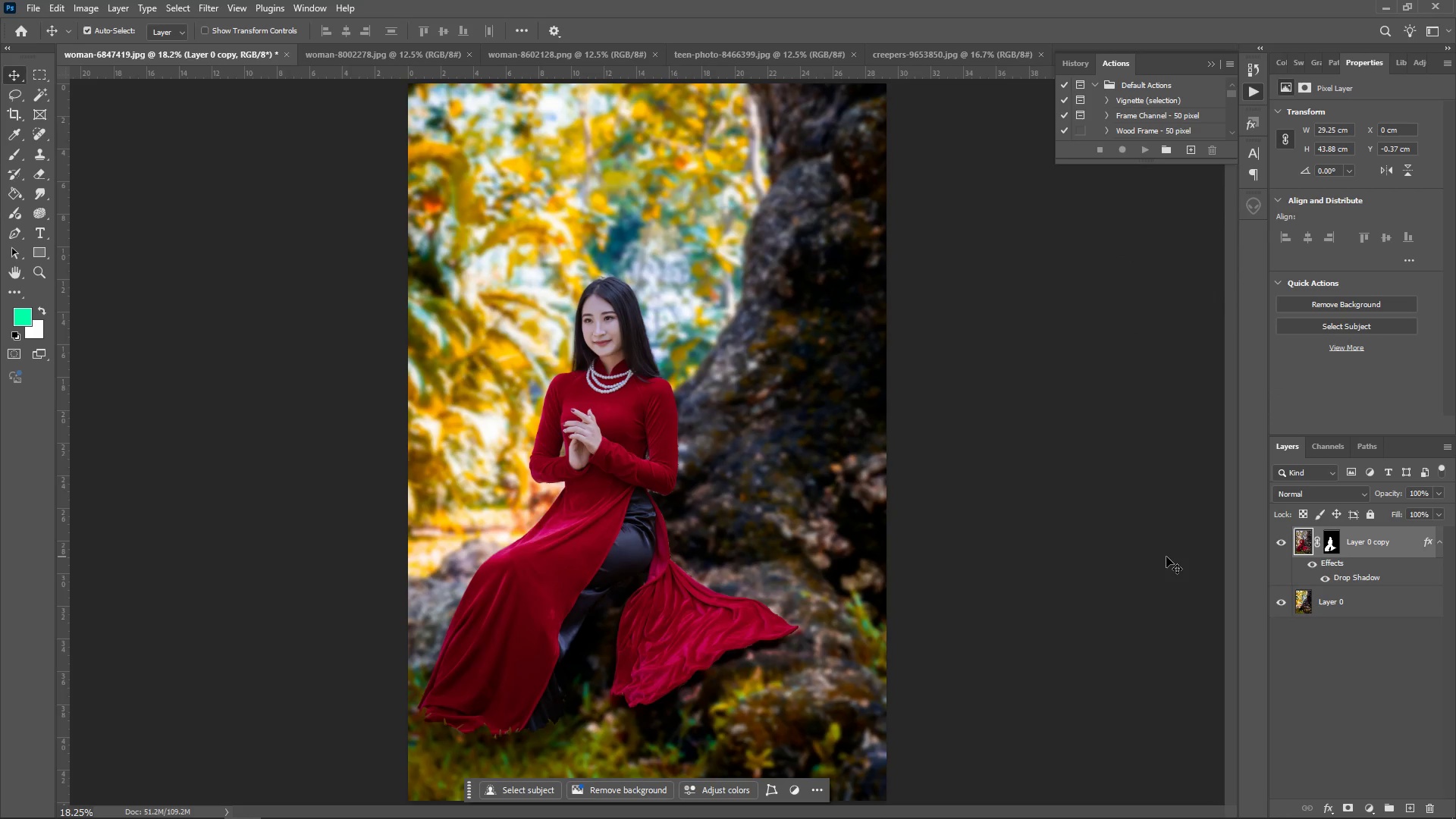 
left_click([1305, 545])
 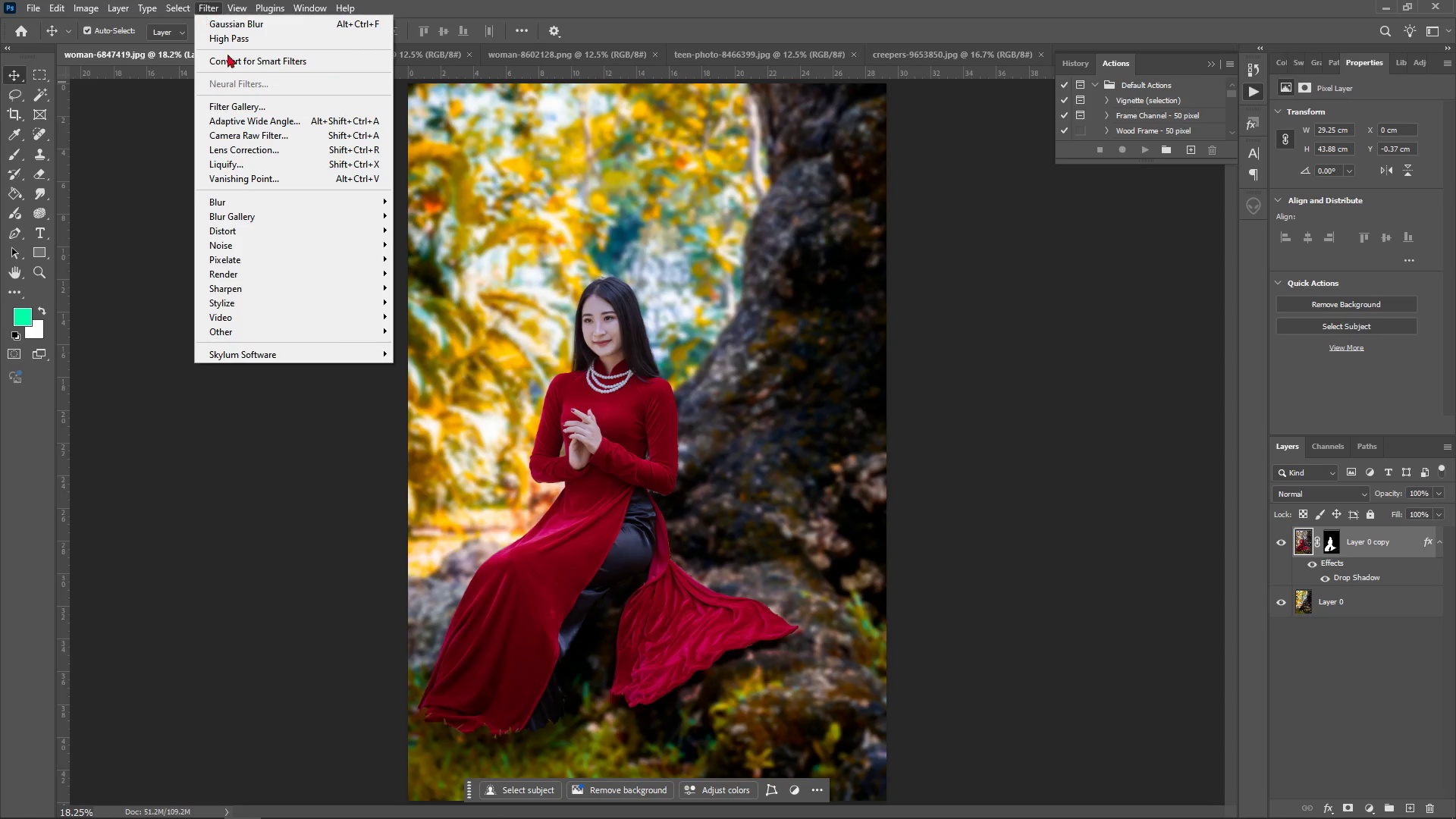 
wait(5.76)
 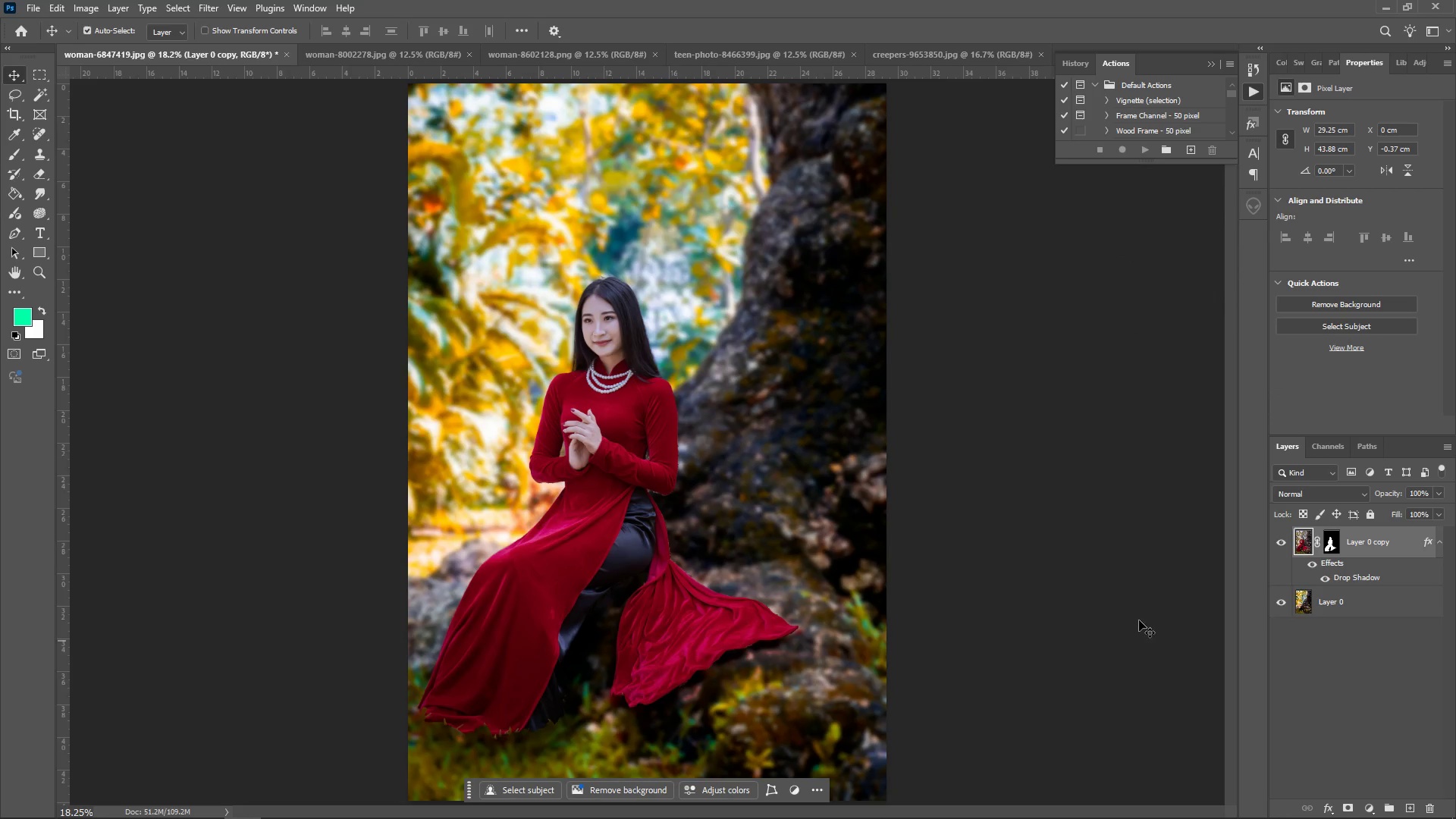 
left_click([278, 134])
 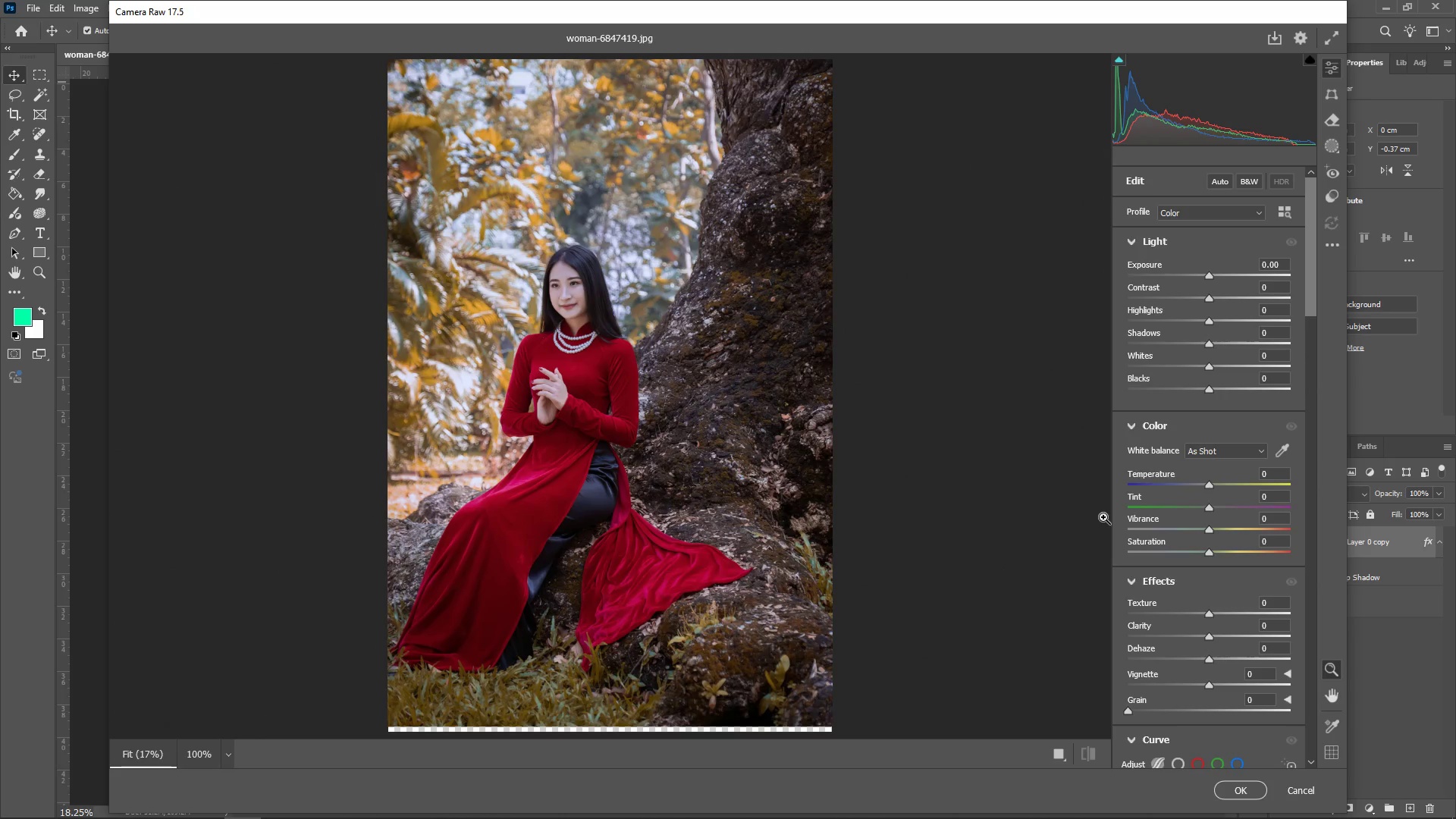 
wait(14.49)
 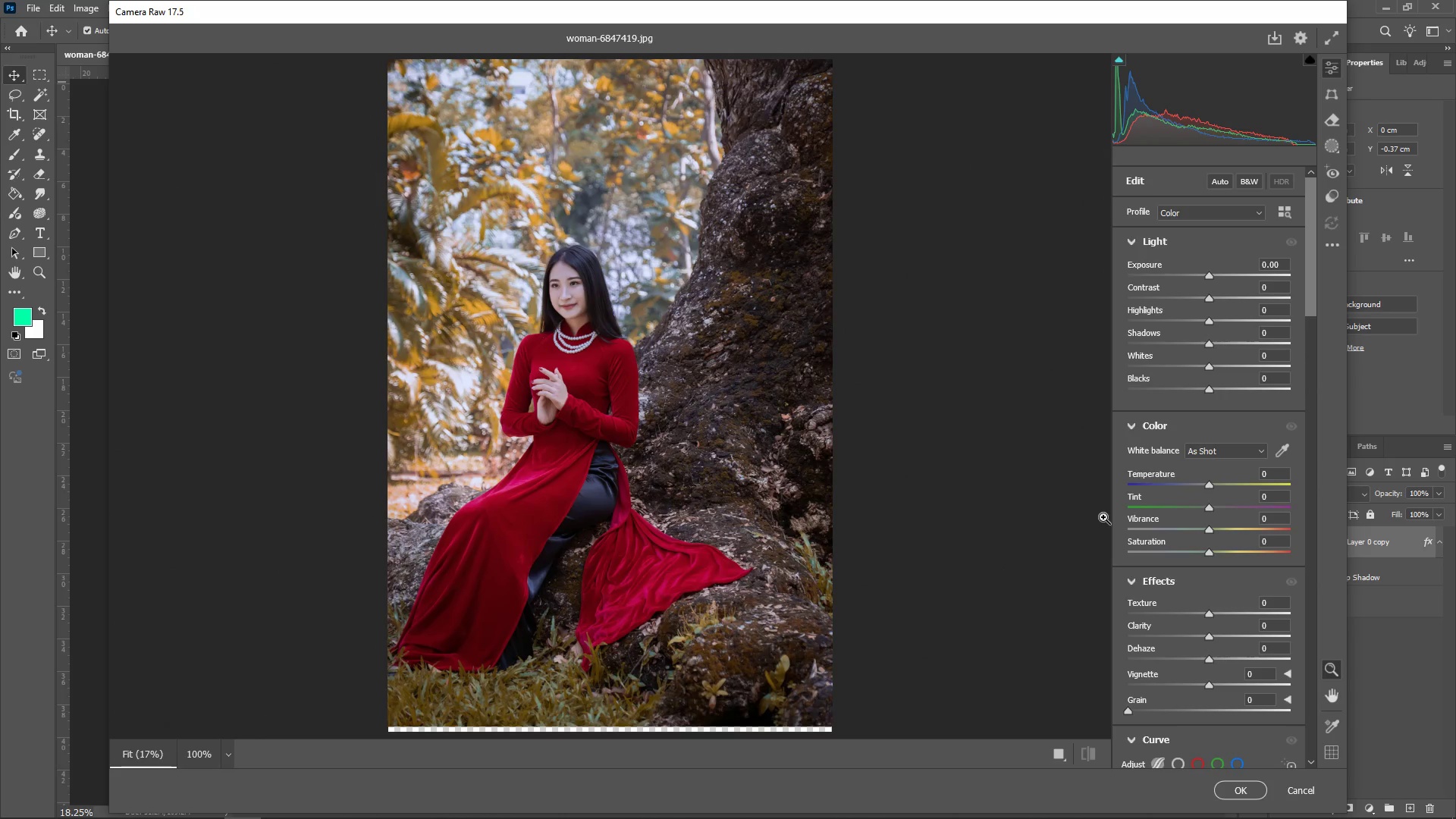 
left_click_drag(start_coordinate=[1207, 298], to_coordinate=[1222, 315])
 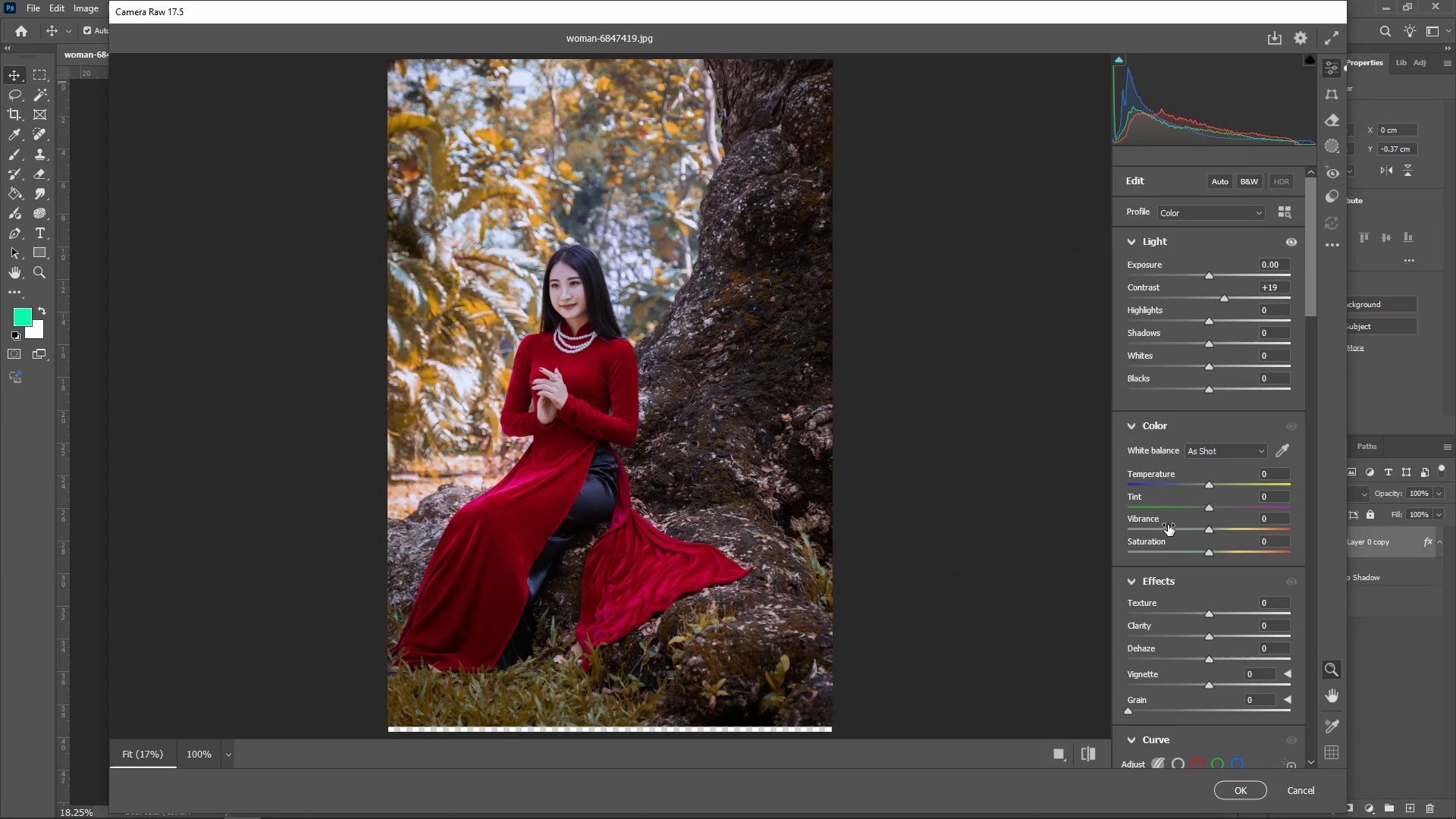 
scroll: coordinate [1168, 532], scroll_direction: down, amount: 15.0
 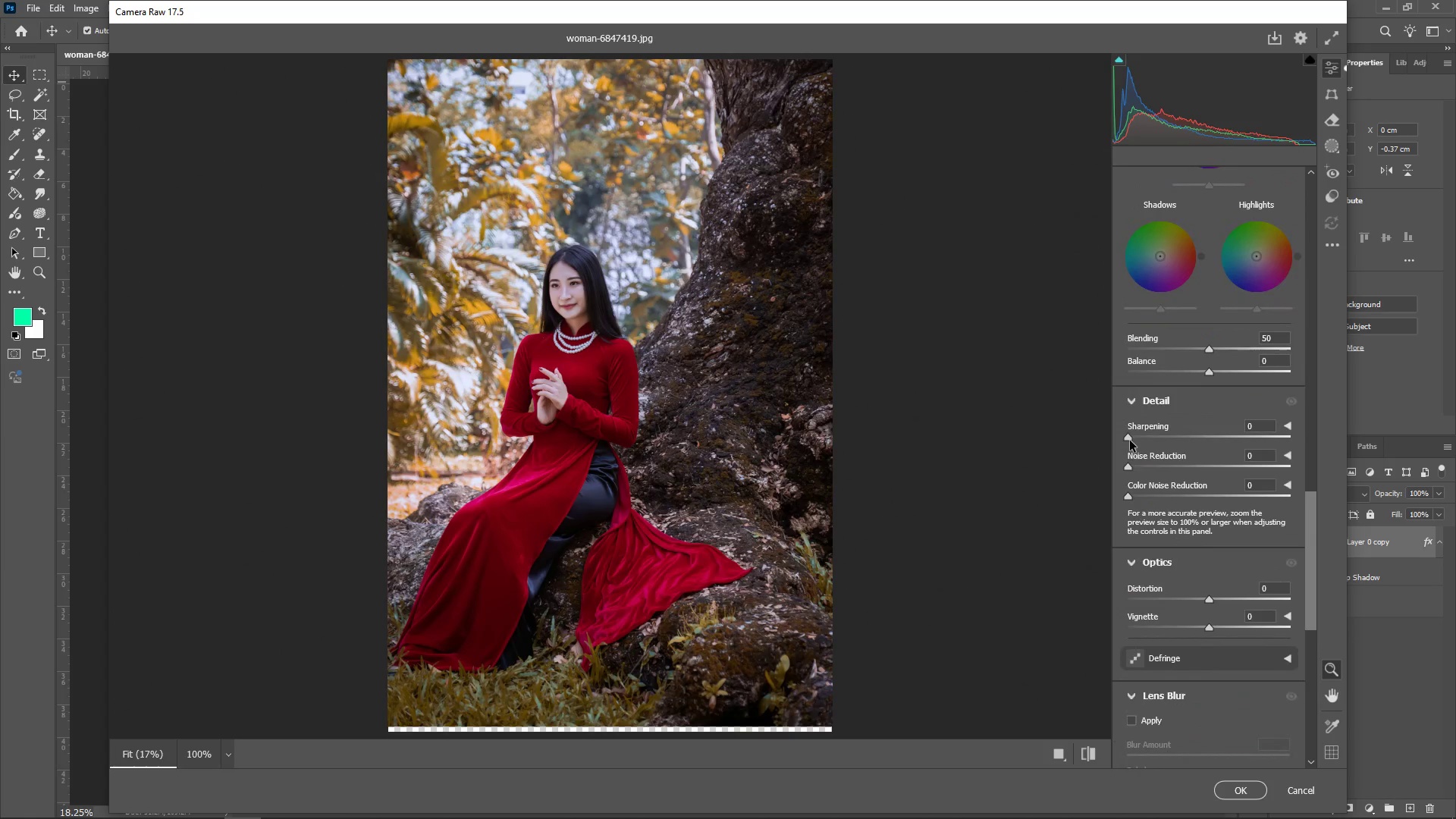 
left_click_drag(start_coordinate=[1130, 441], to_coordinate=[1182, 444])
 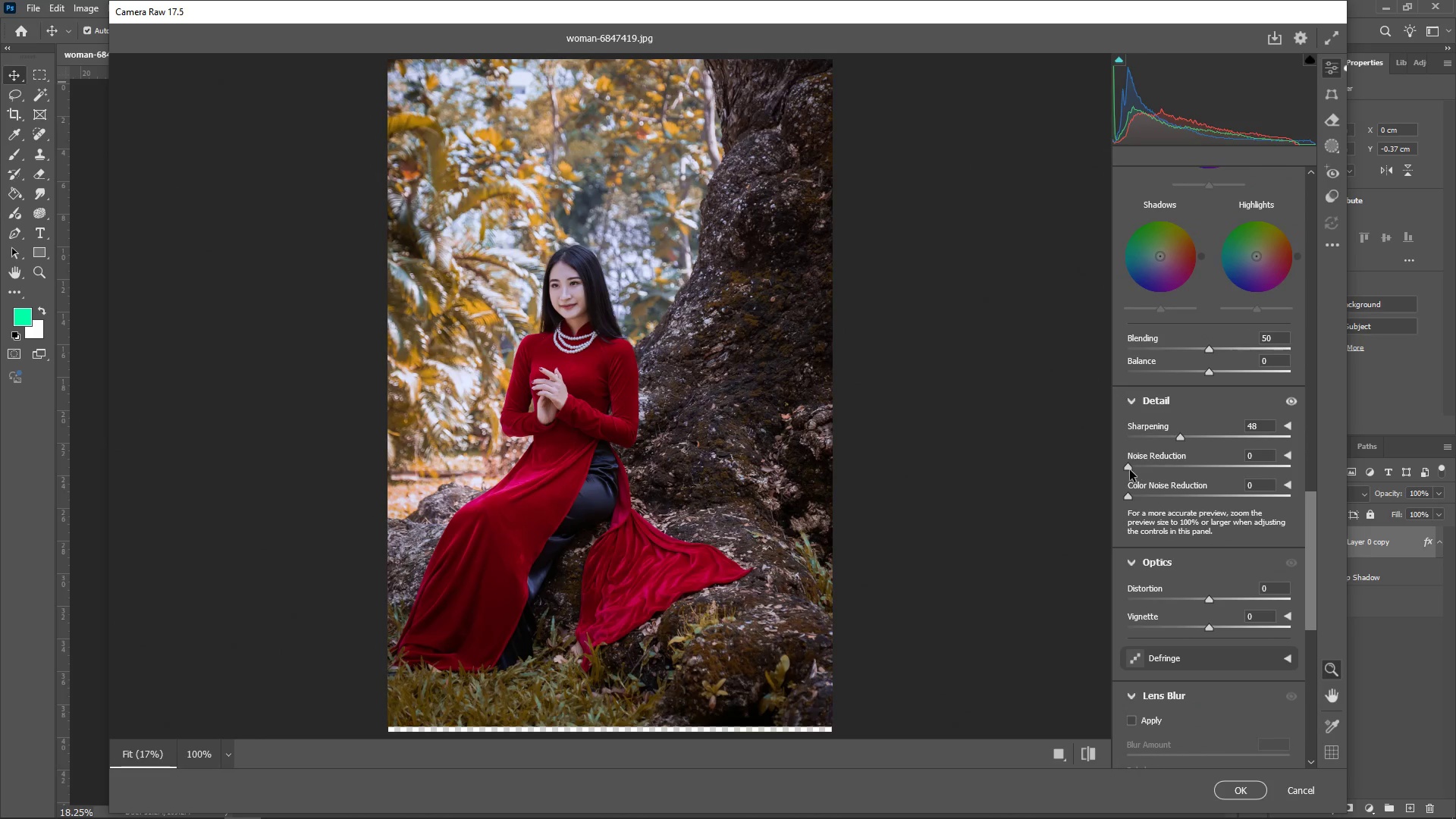 
left_click_drag(start_coordinate=[1130, 470], to_coordinate=[1158, 470])
 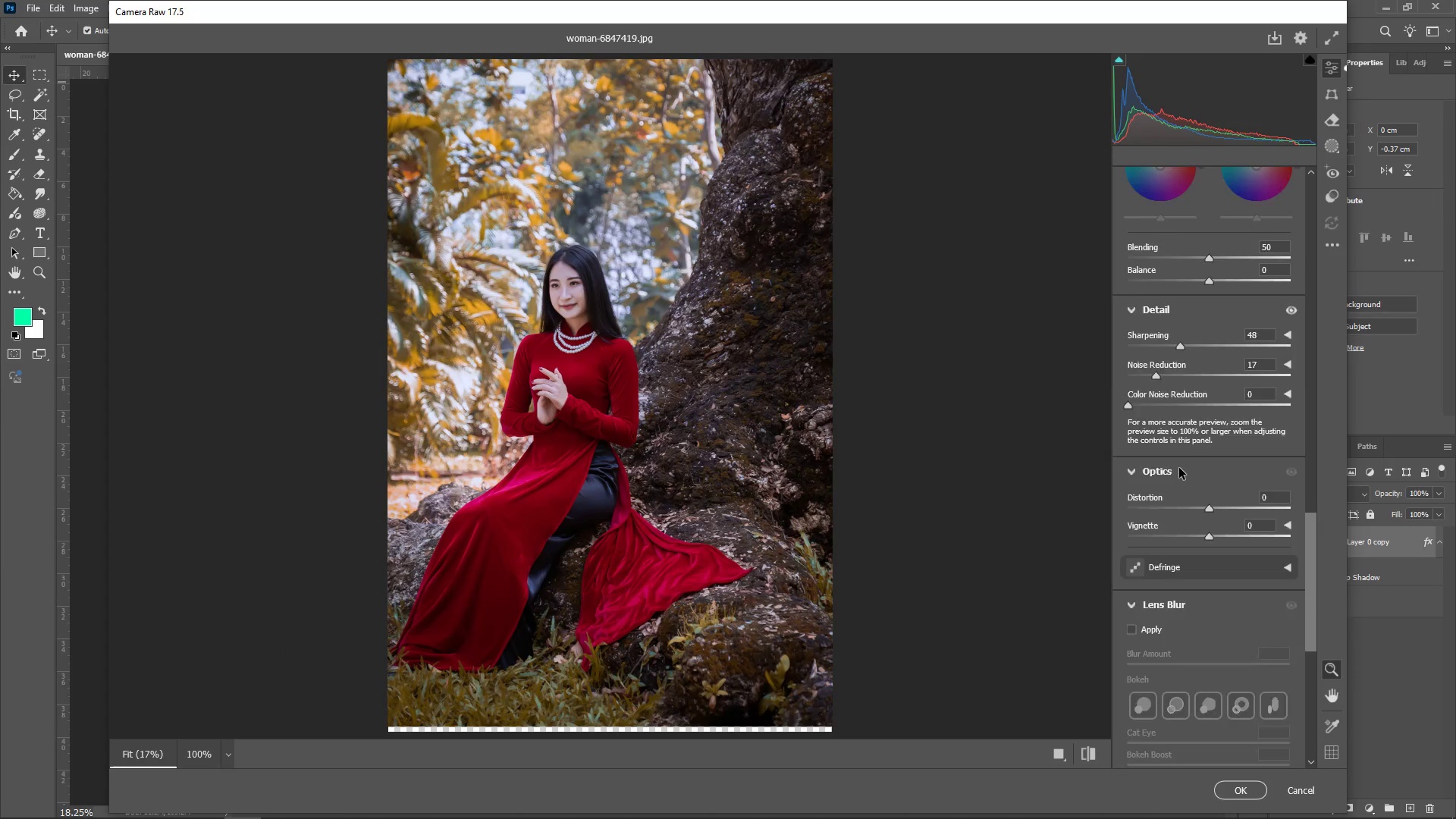 
scroll: coordinate [1180, 466], scroll_direction: up, amount: 9.0
 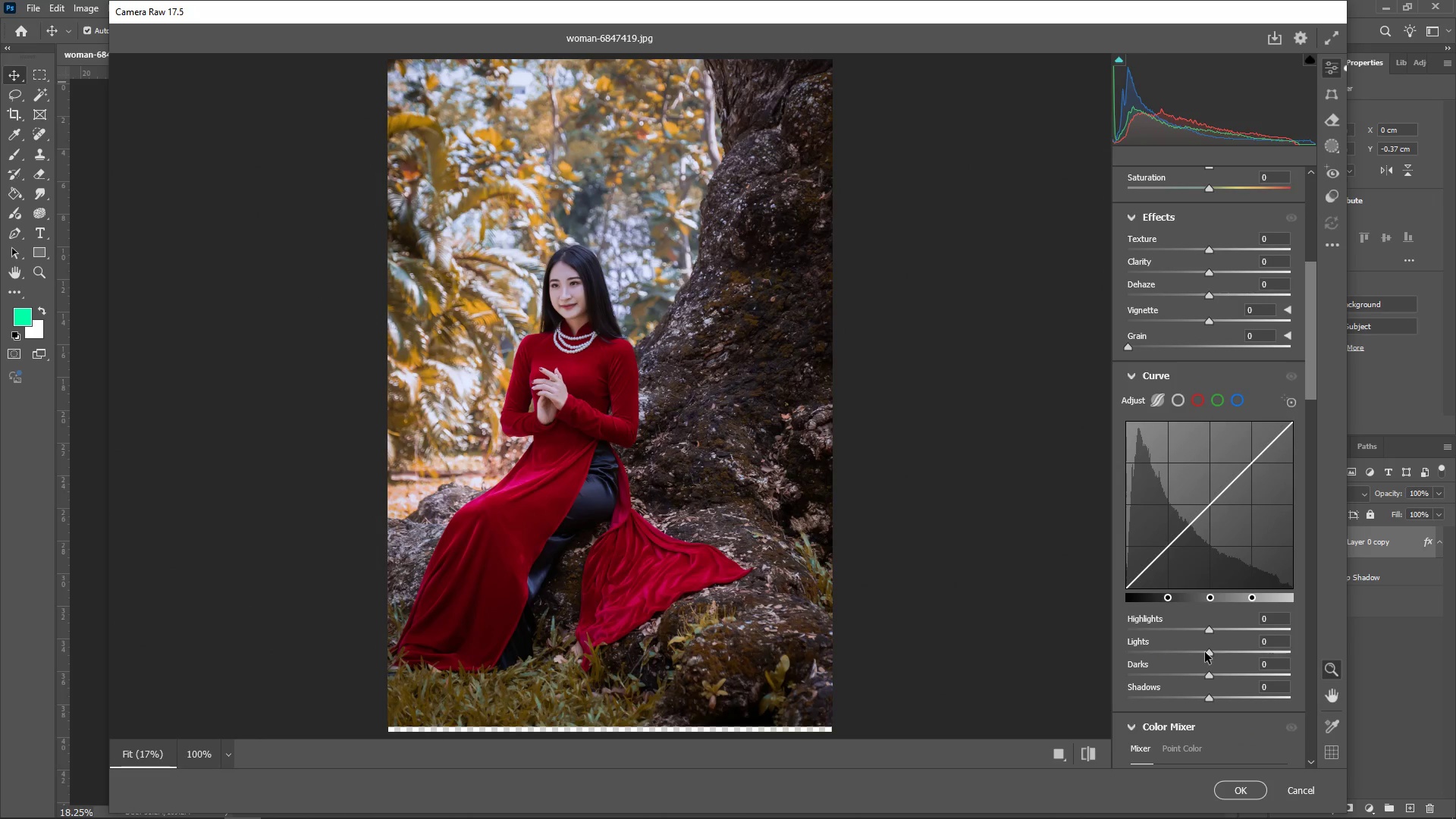 
left_click_drag(start_coordinate=[1210, 654], to_coordinate=[1237, 664])
 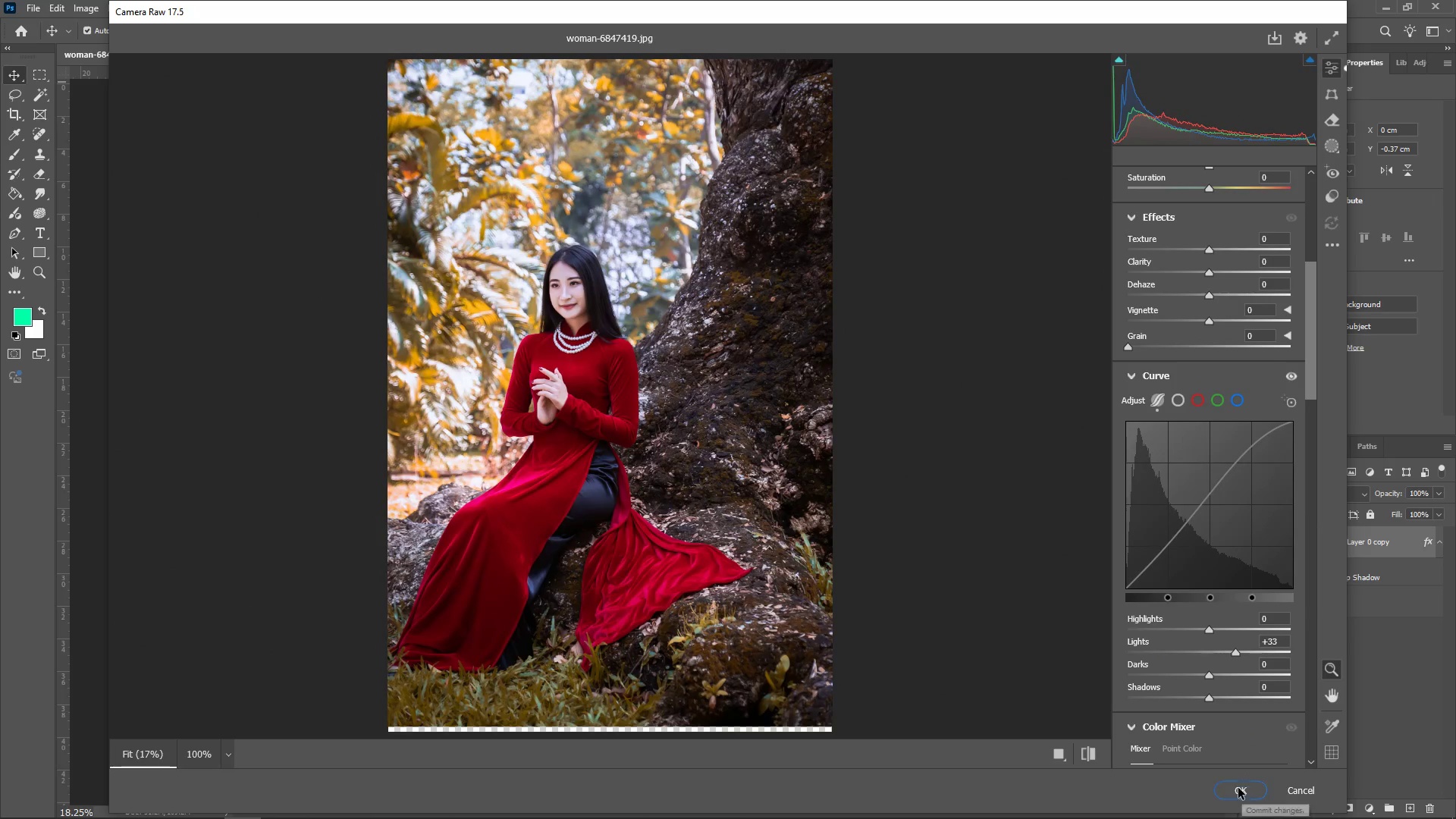 
left_click([1238, 788])
 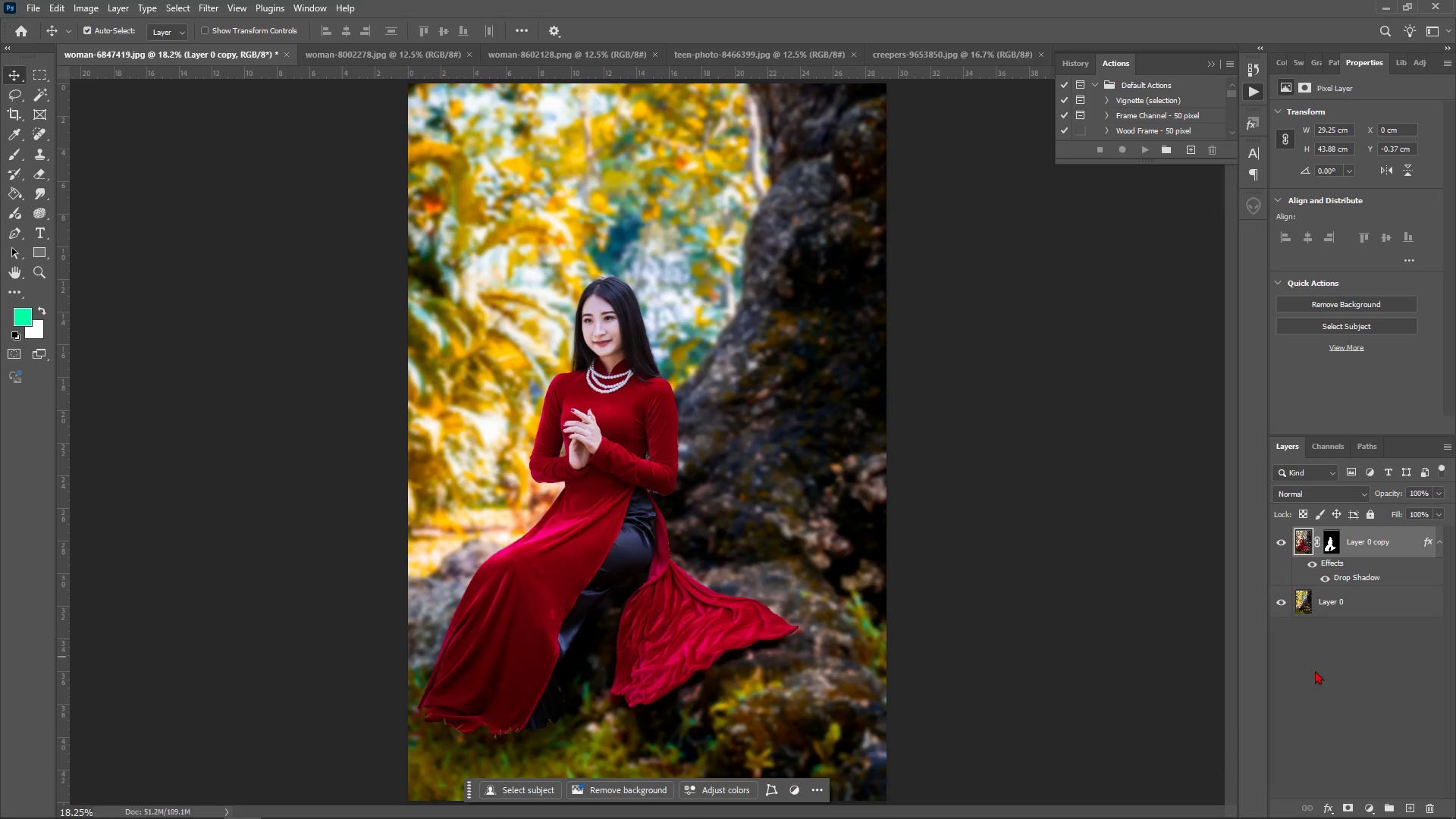 
wait(21.93)
 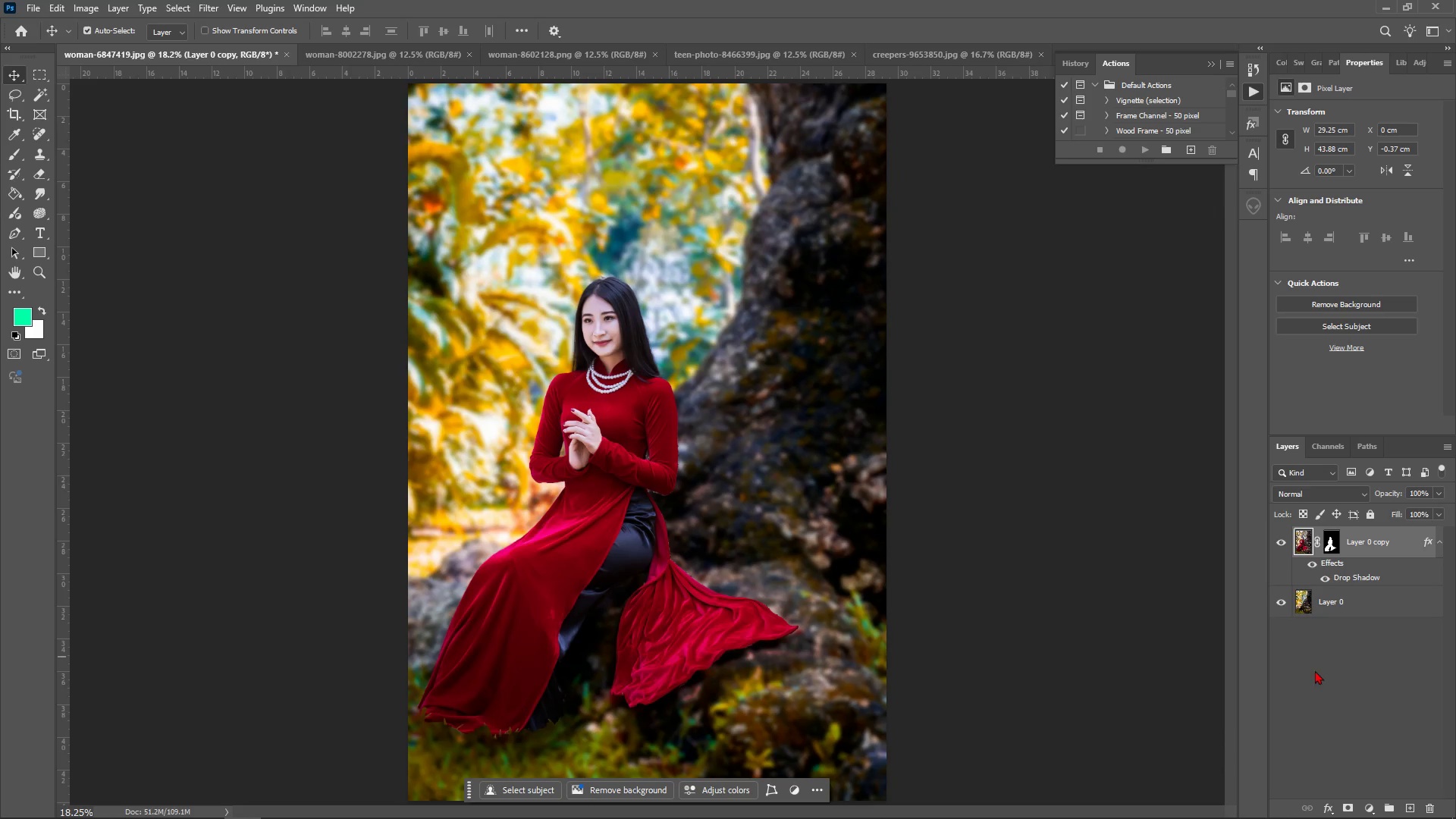 
left_click([322, 55])
 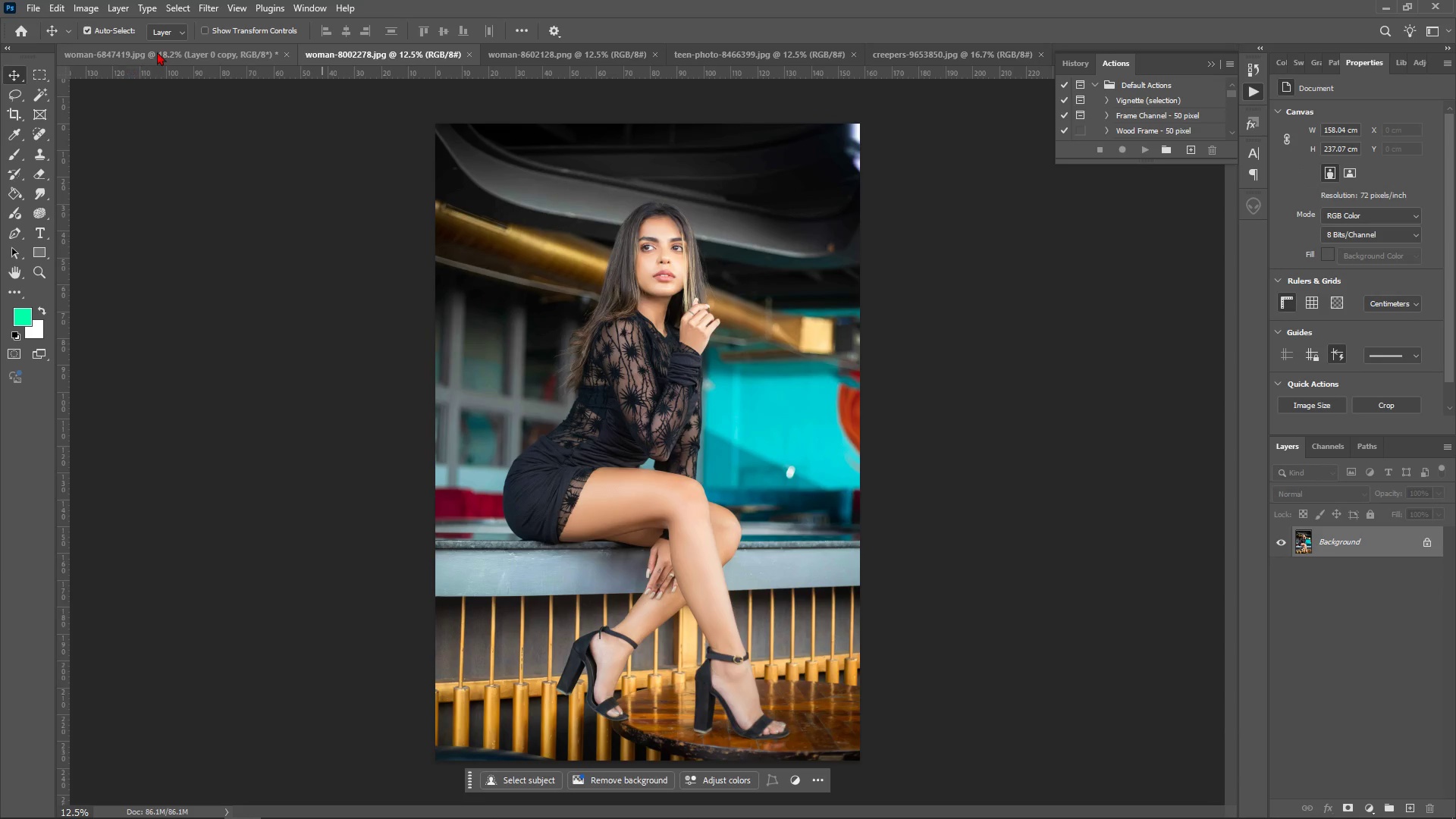 
left_click([157, 52])
 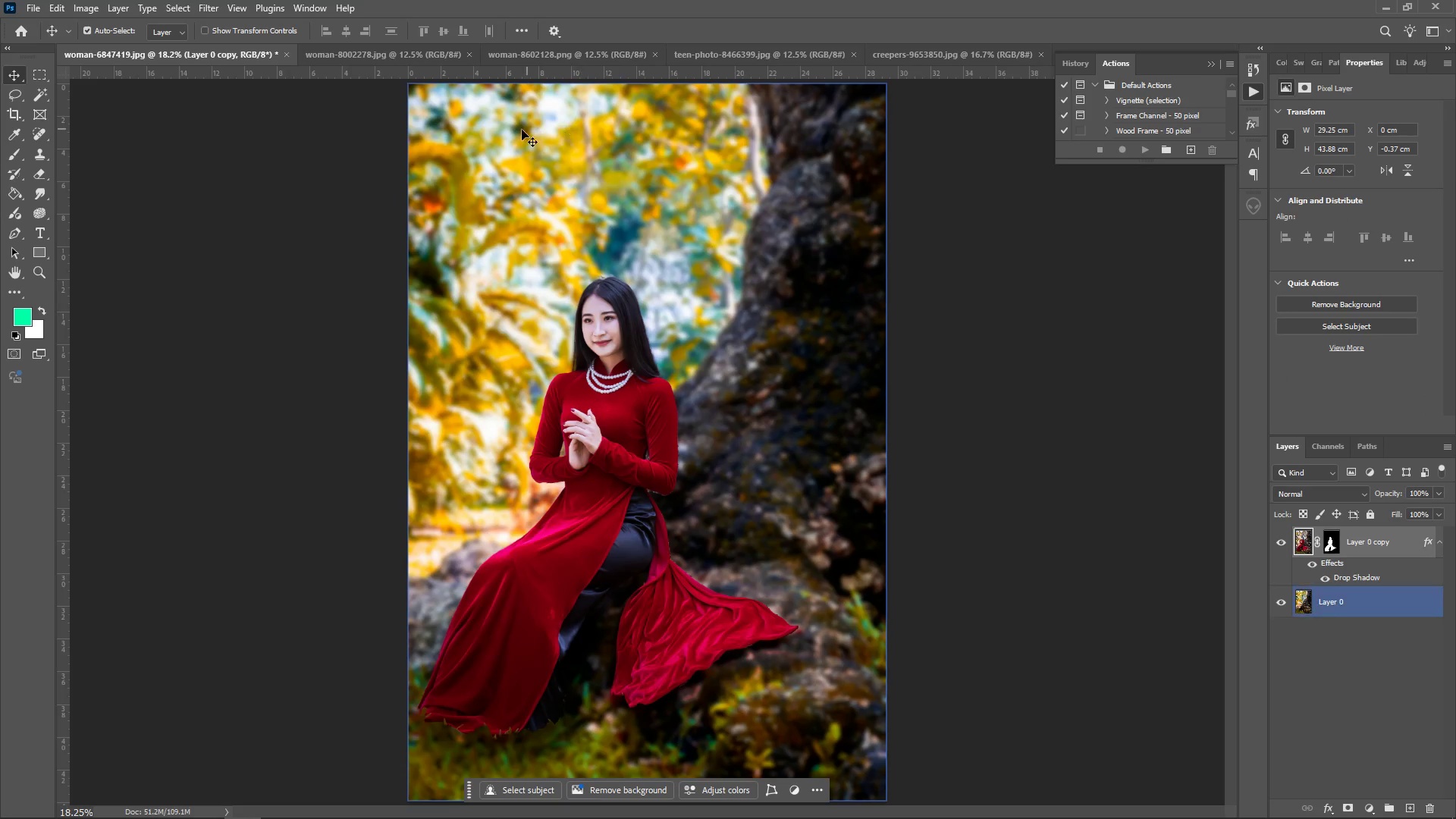 
left_click([362, 55])
 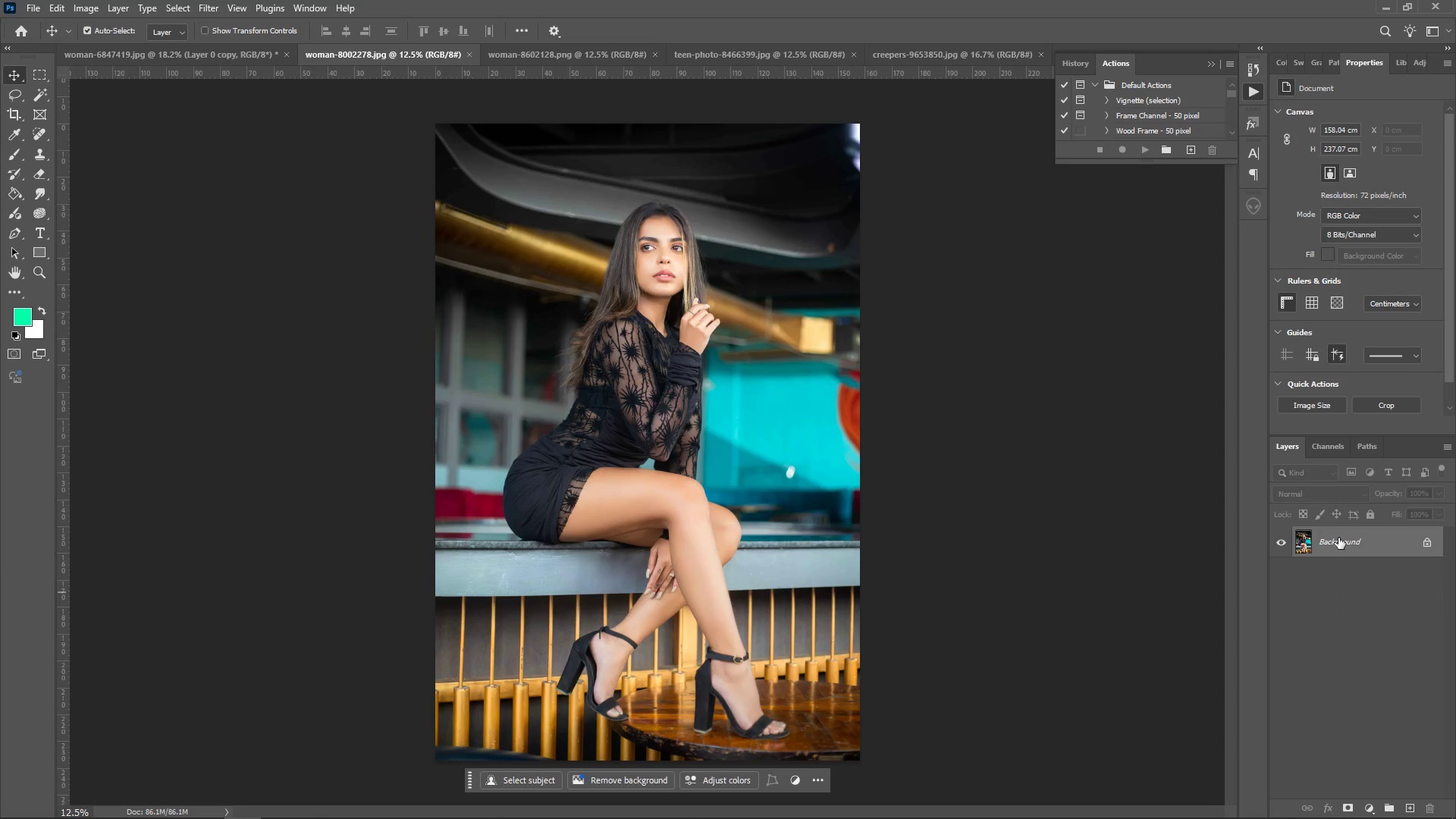 
double_click([1338, 538])
 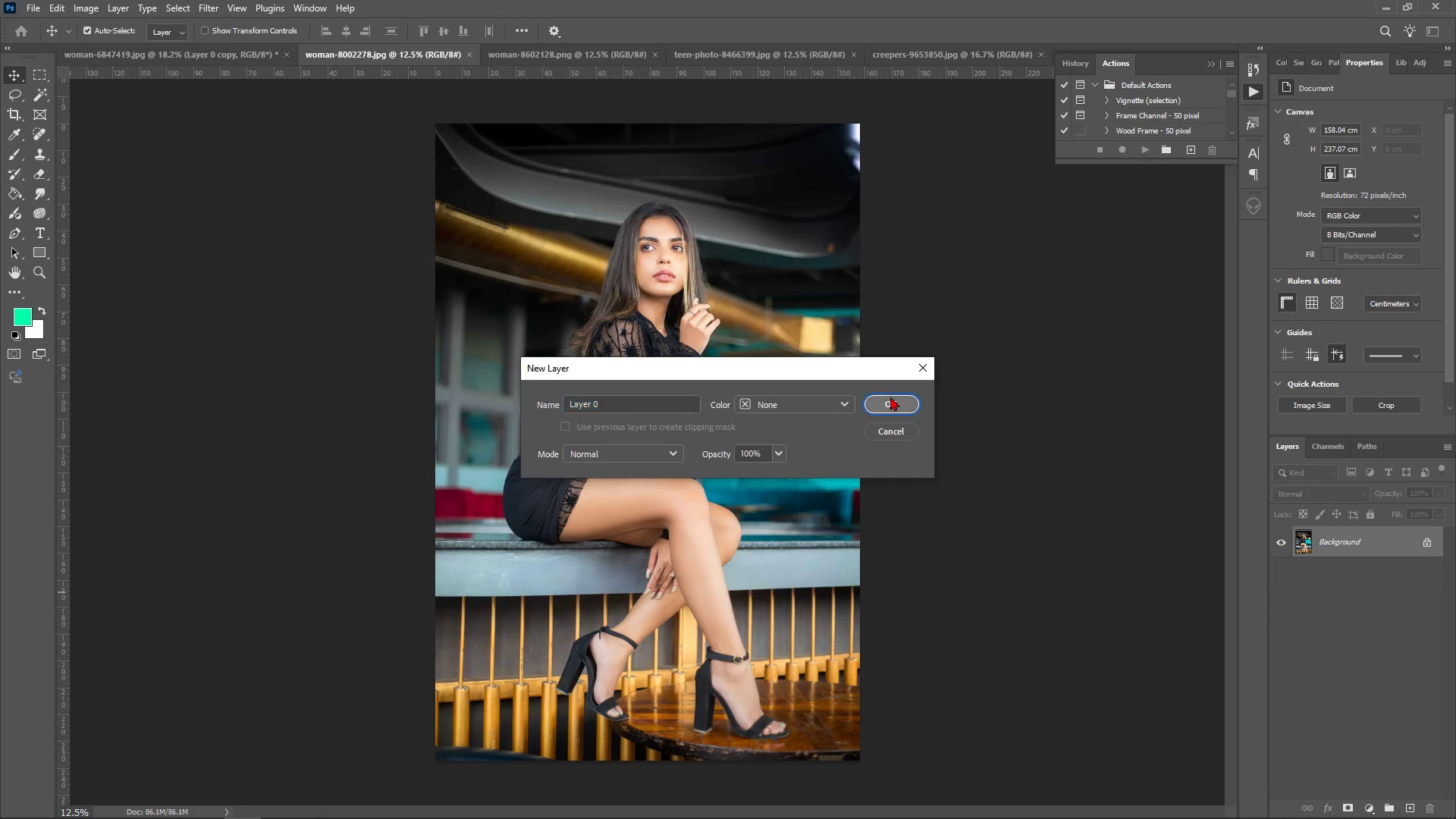 
left_click([890, 397])
 